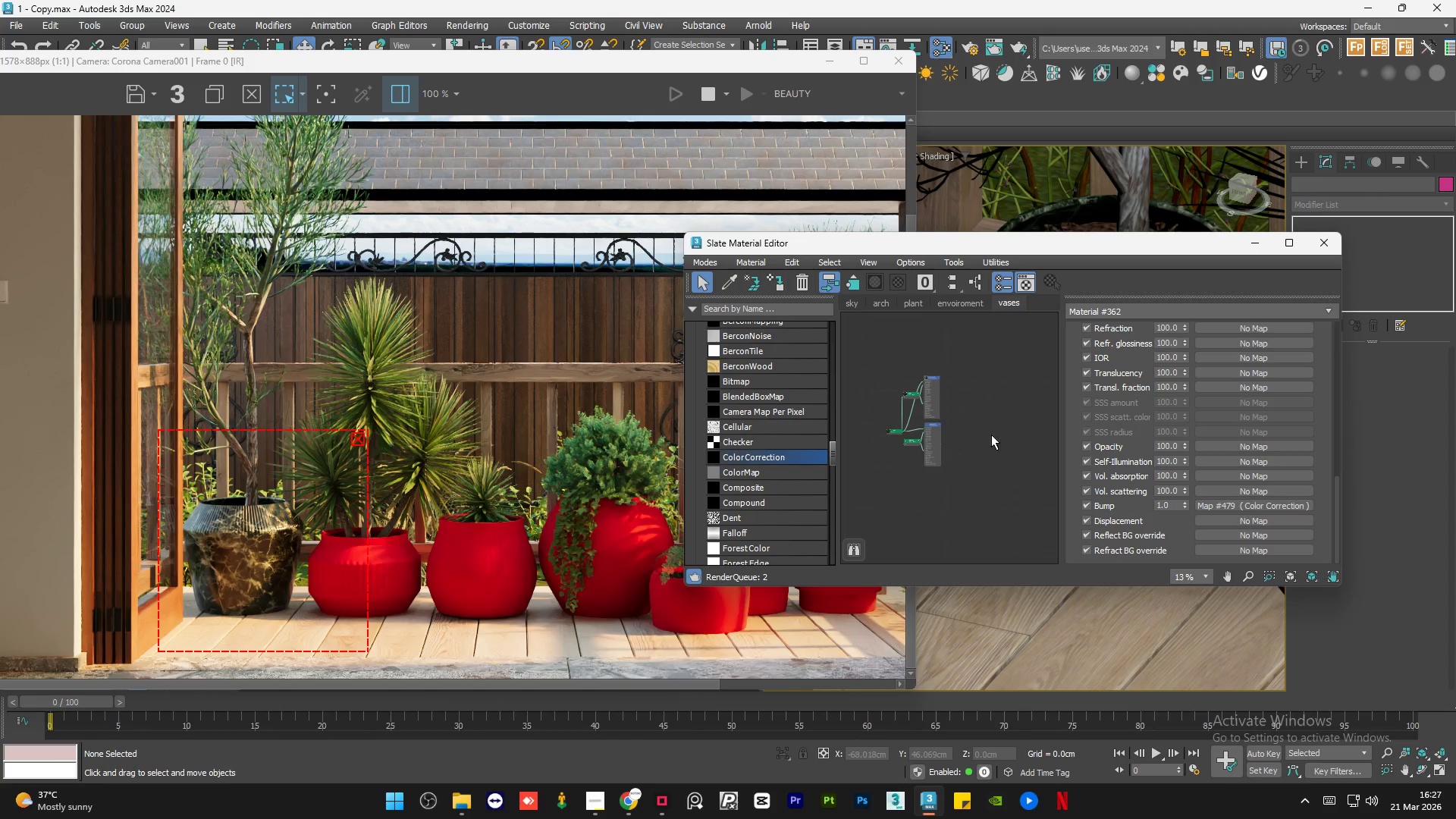 
left_click([992, 434])
 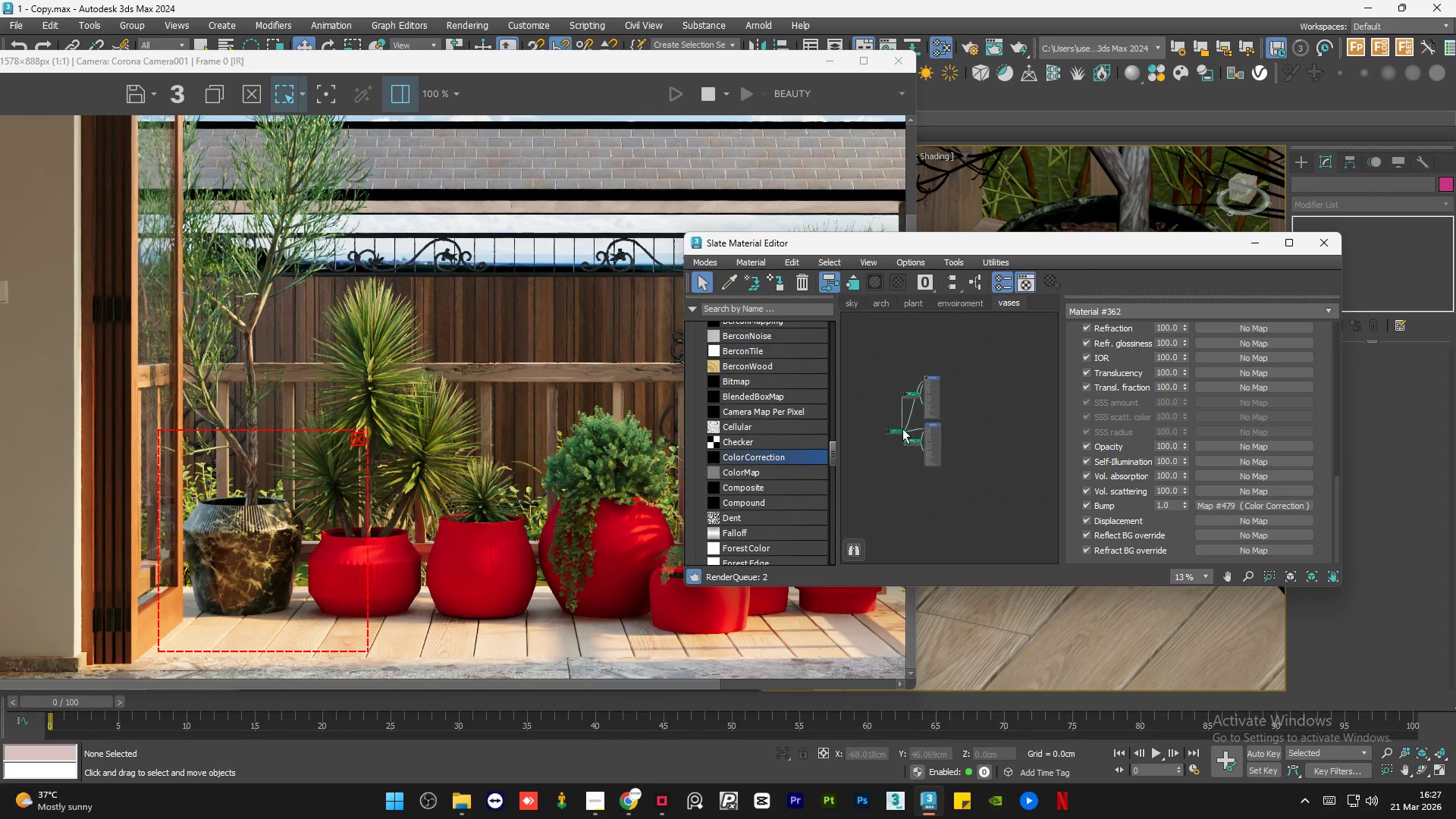 
left_click_drag(start_coordinate=[894, 431], to_coordinate=[889, 360])
 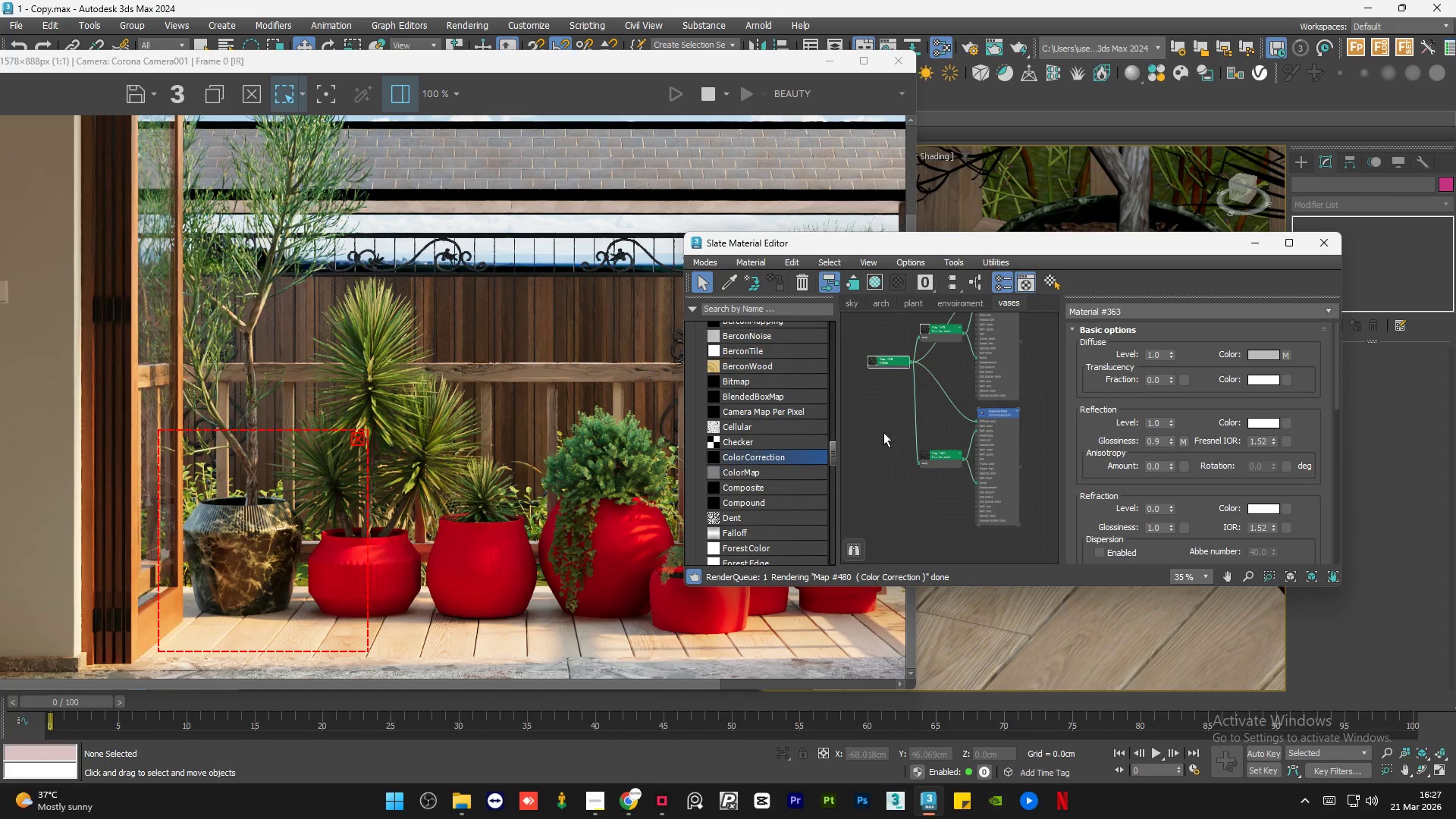 
scroll: coordinate [891, 431], scroll_direction: up, amount: 2.0
 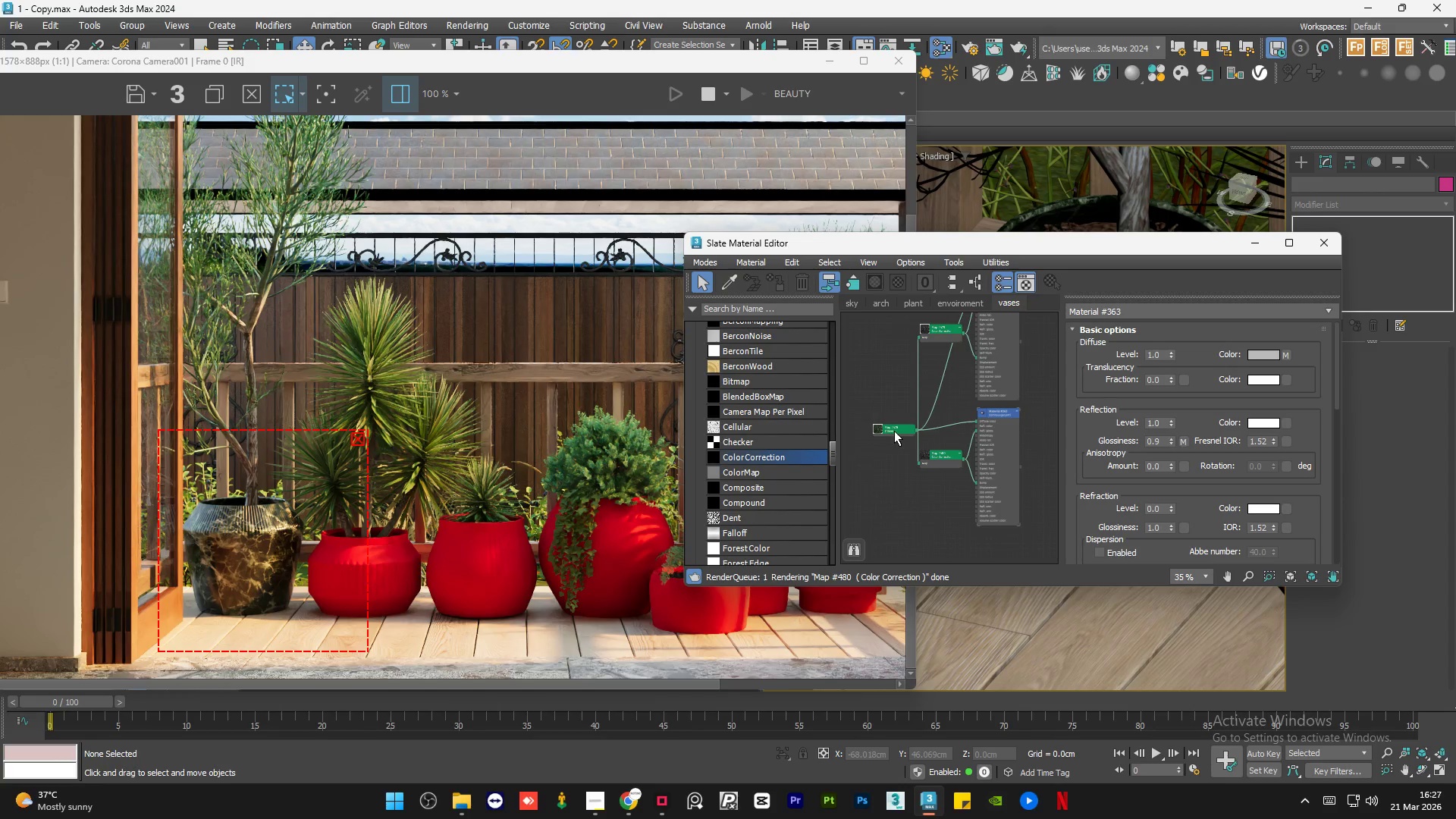 
scroll: coordinate [883, 432], scroll_direction: down, amount: 1.0
 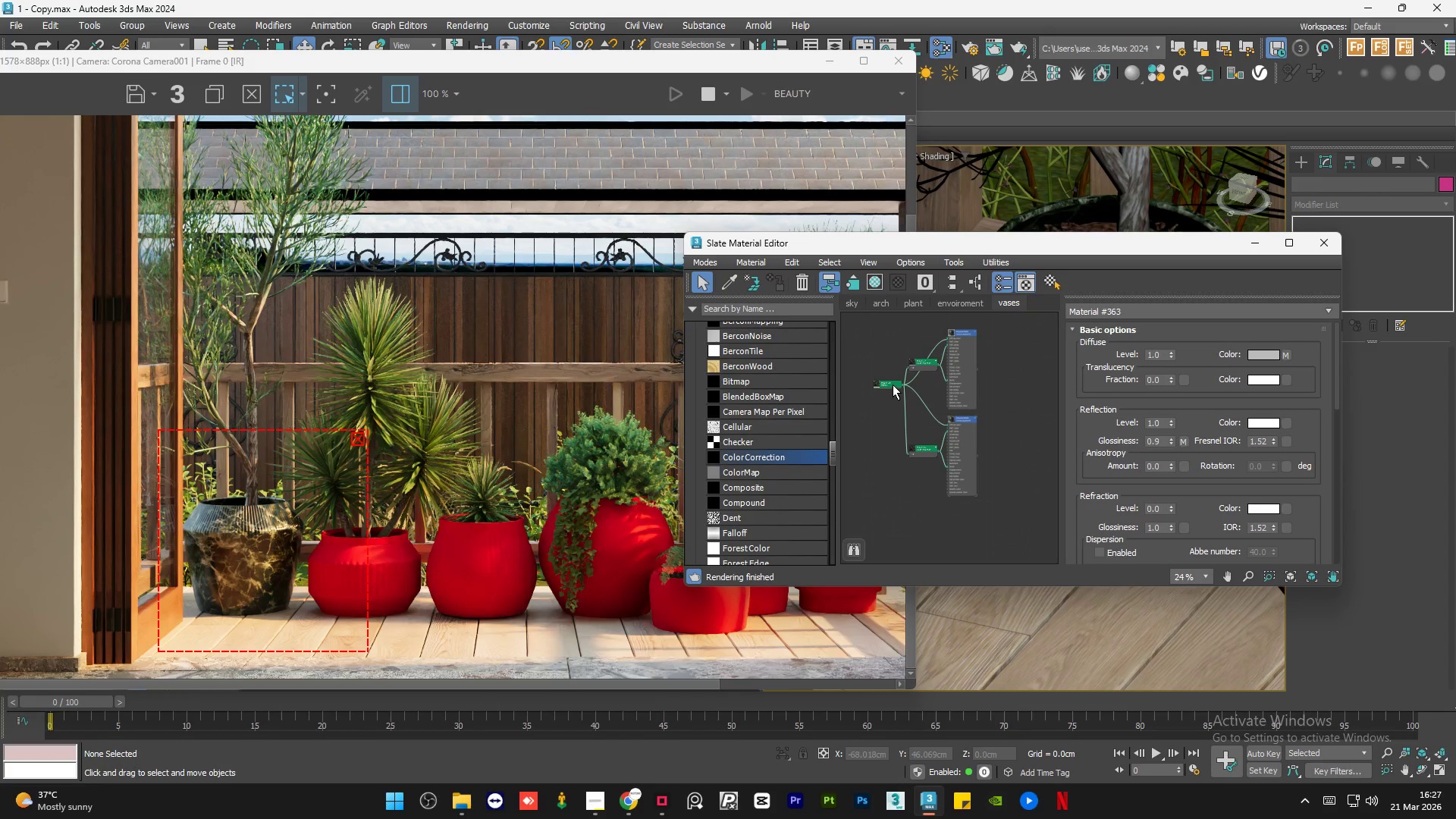 
left_click_drag(start_coordinate=[893, 384], to_coordinate=[881, 330])
 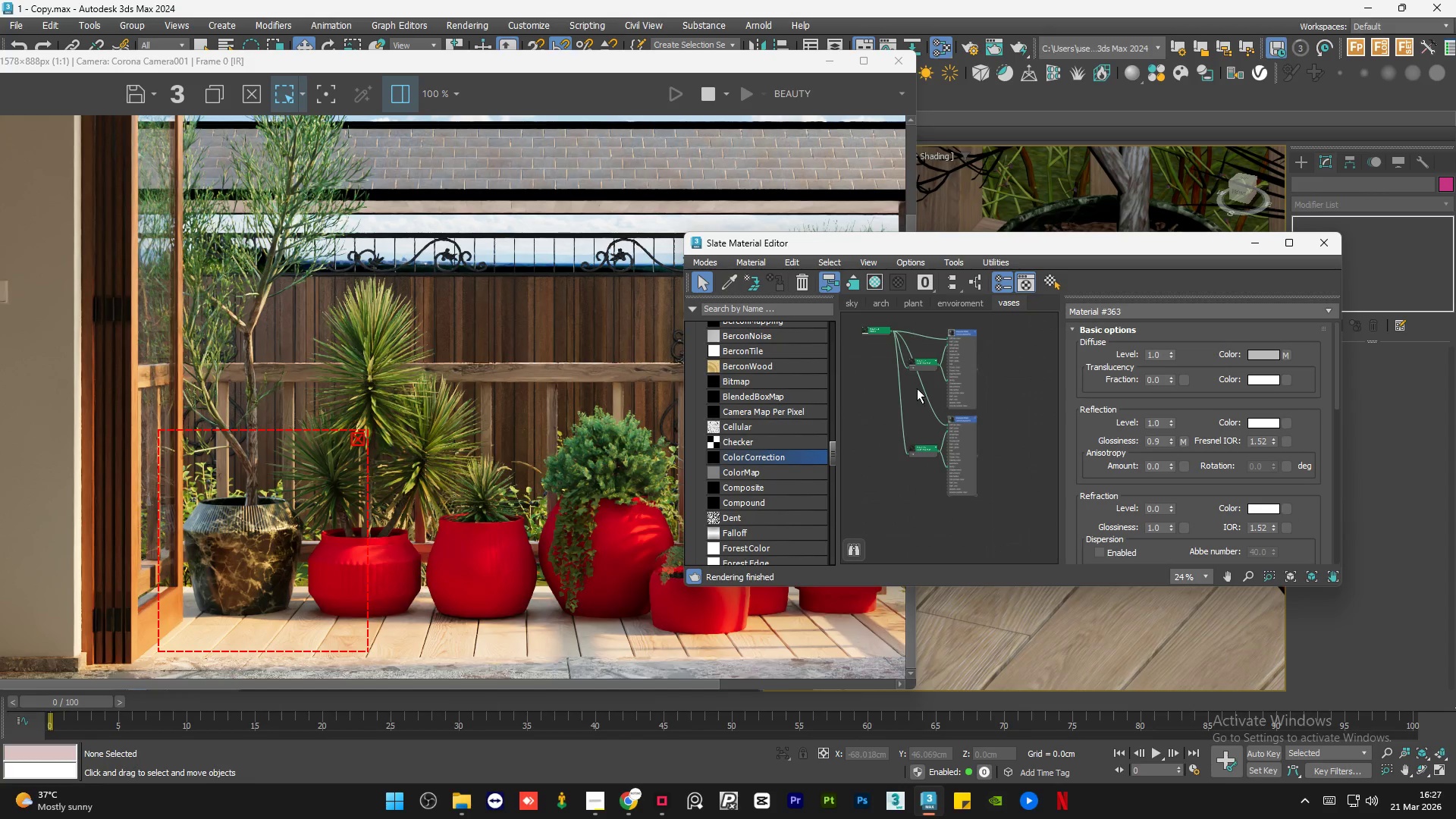 
left_click_drag(start_coordinate=[941, 392], to_coordinate=[865, 411])
 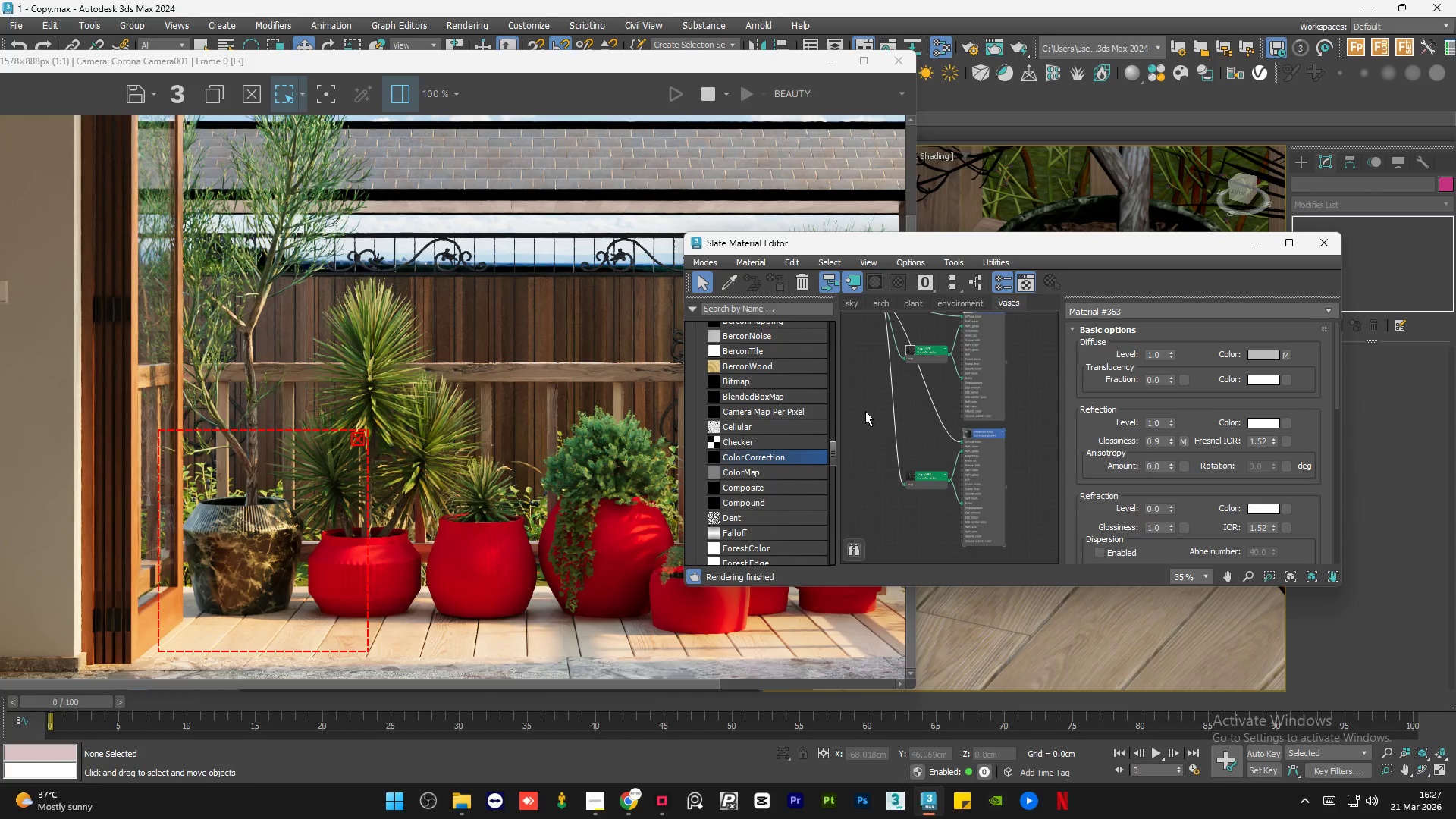 
scroll: coordinate [915, 388], scroll_direction: up, amount: 1.0
 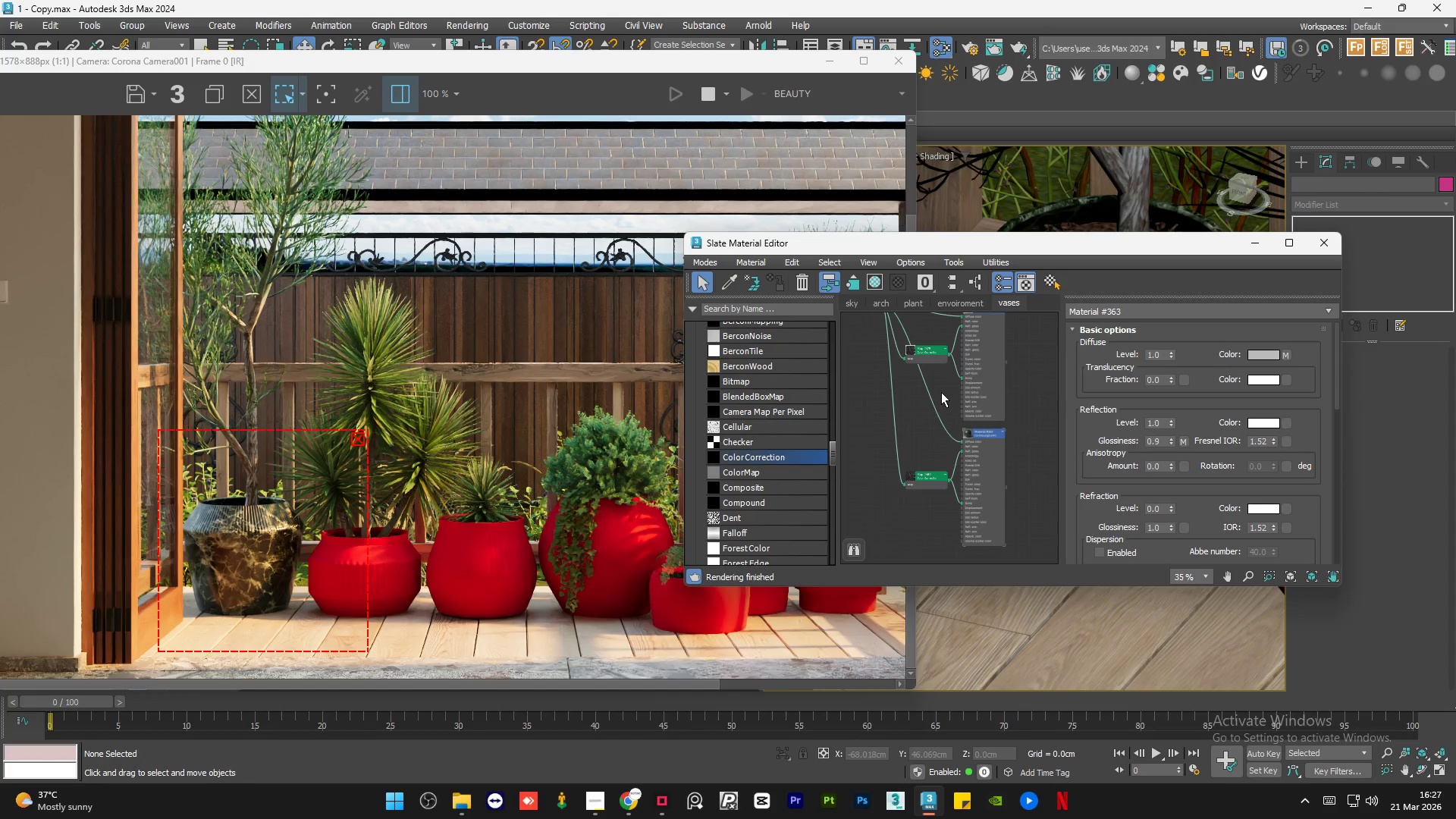 
key(Delete)
 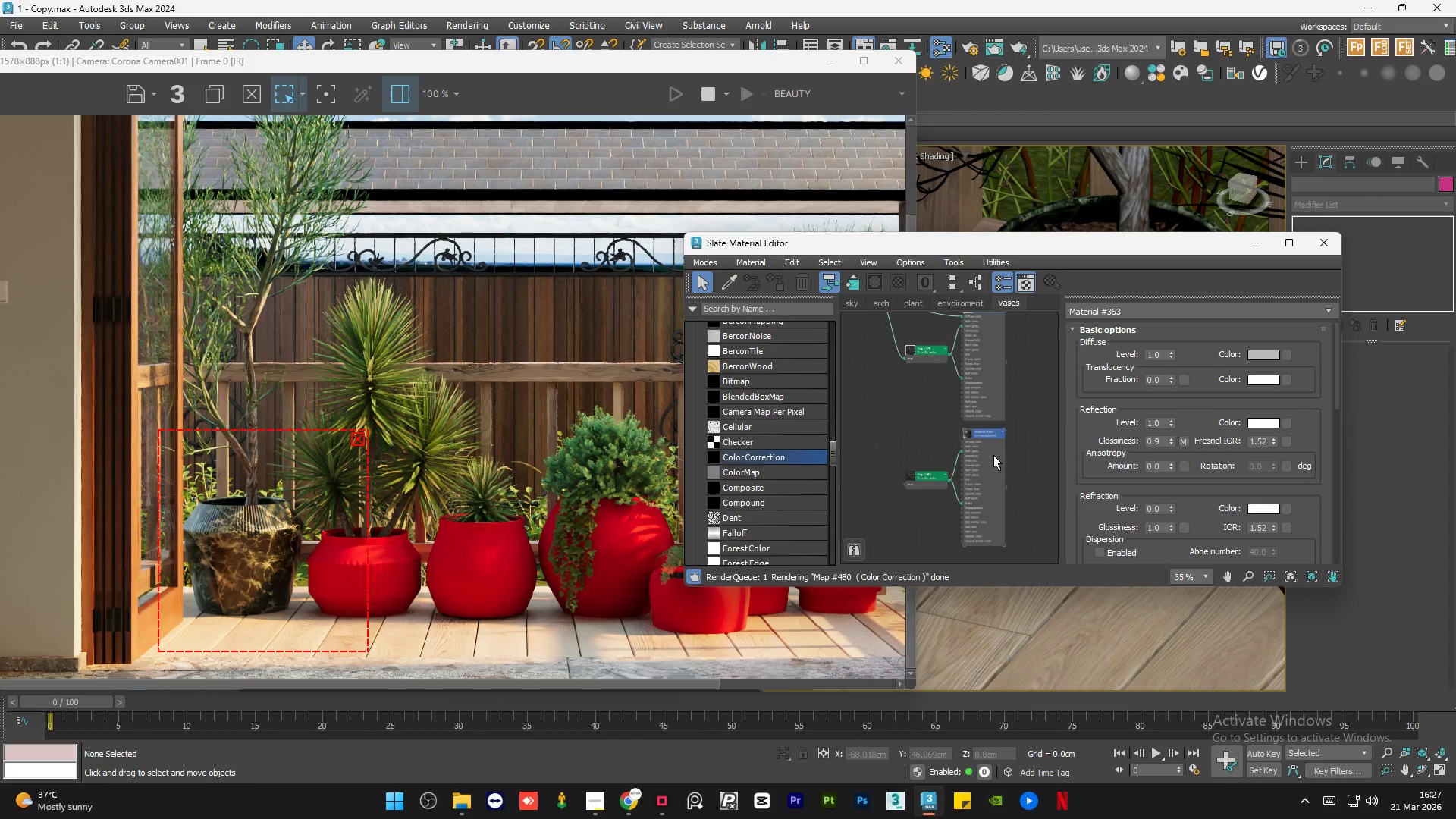 
scroll: coordinate [1003, 457], scroll_direction: down, amount: 2.0
 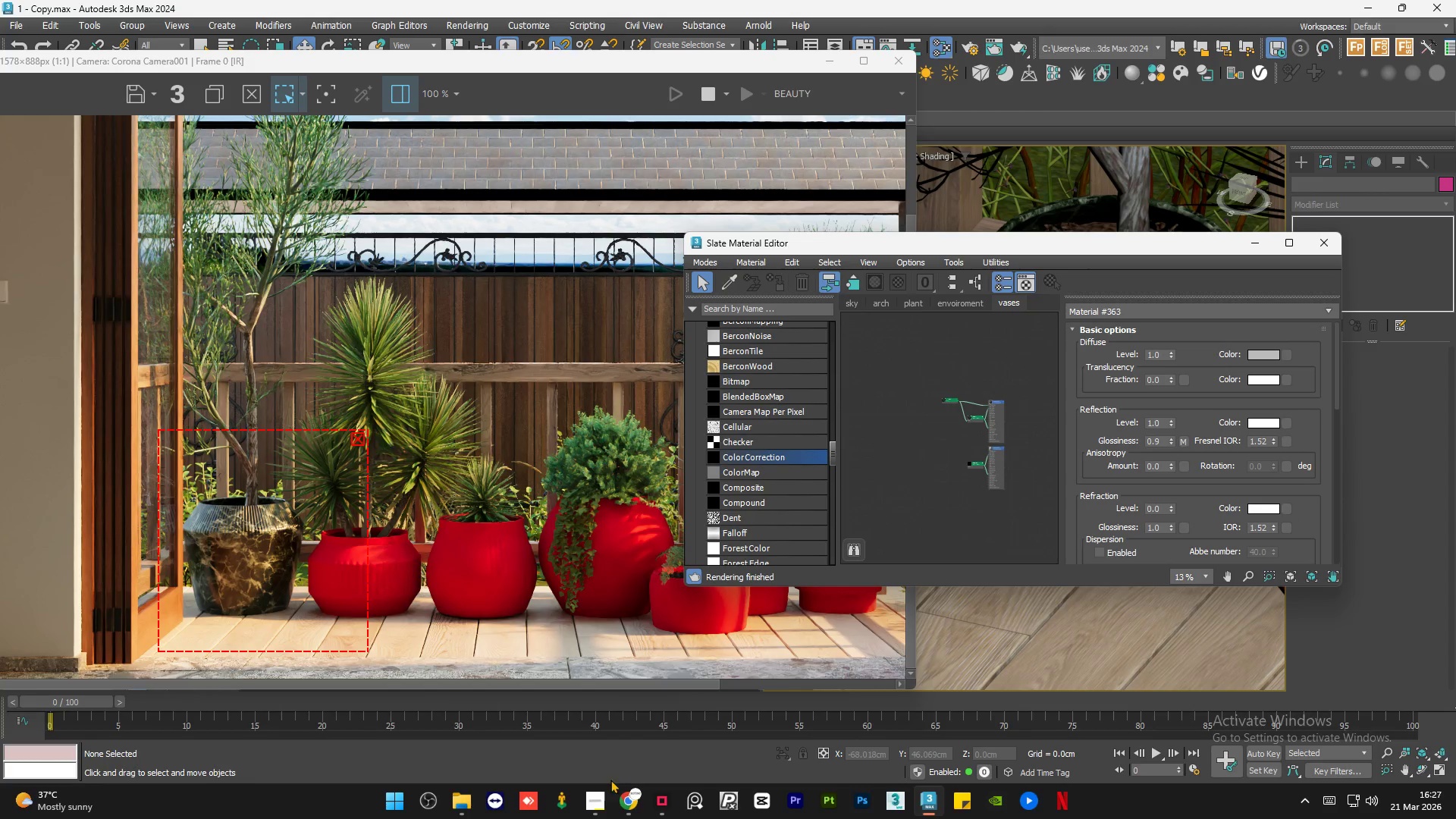 
left_click([628, 795])
 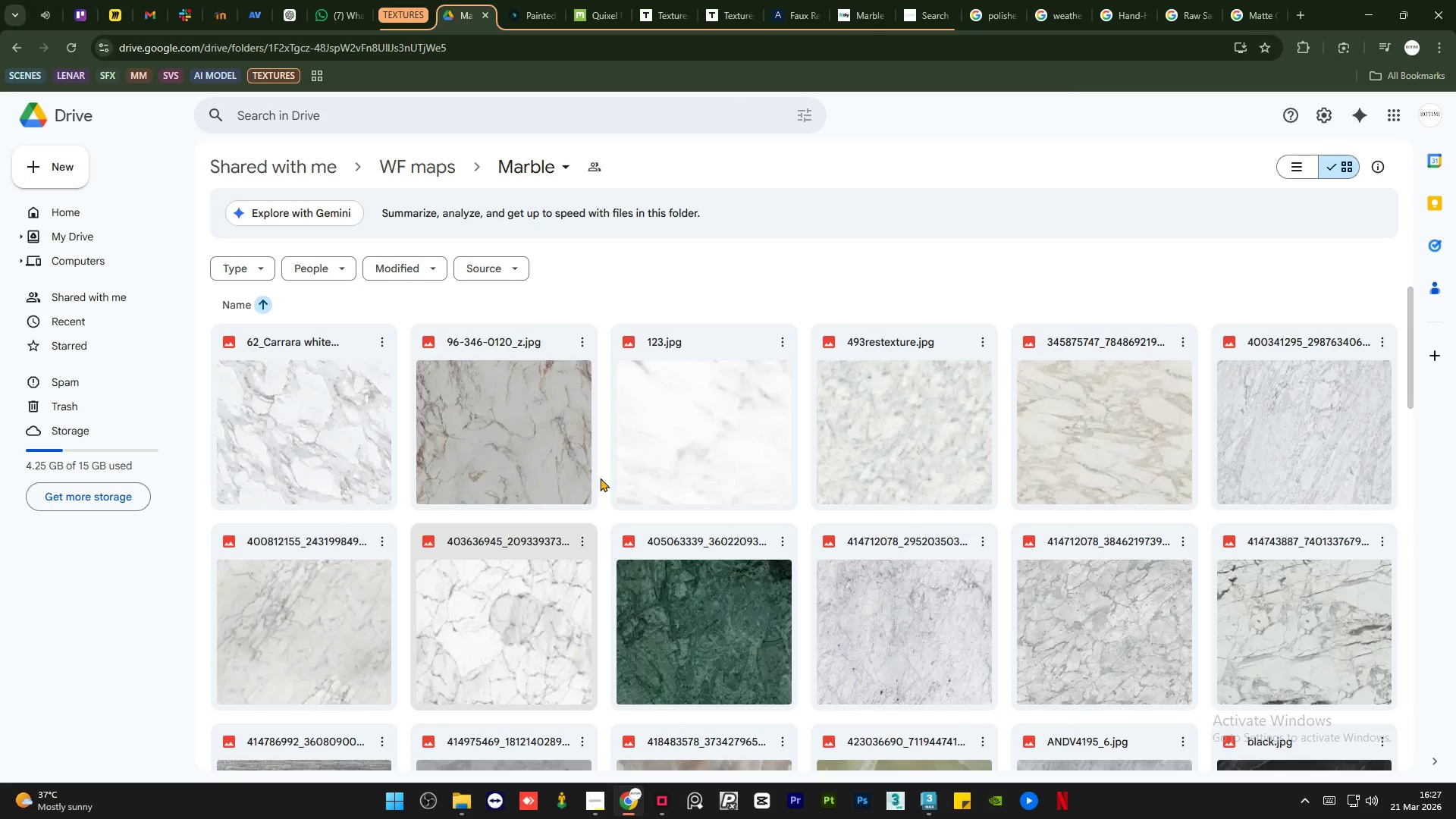 
scroll: coordinate [627, 417], scroll_direction: down, amount: 2.0
 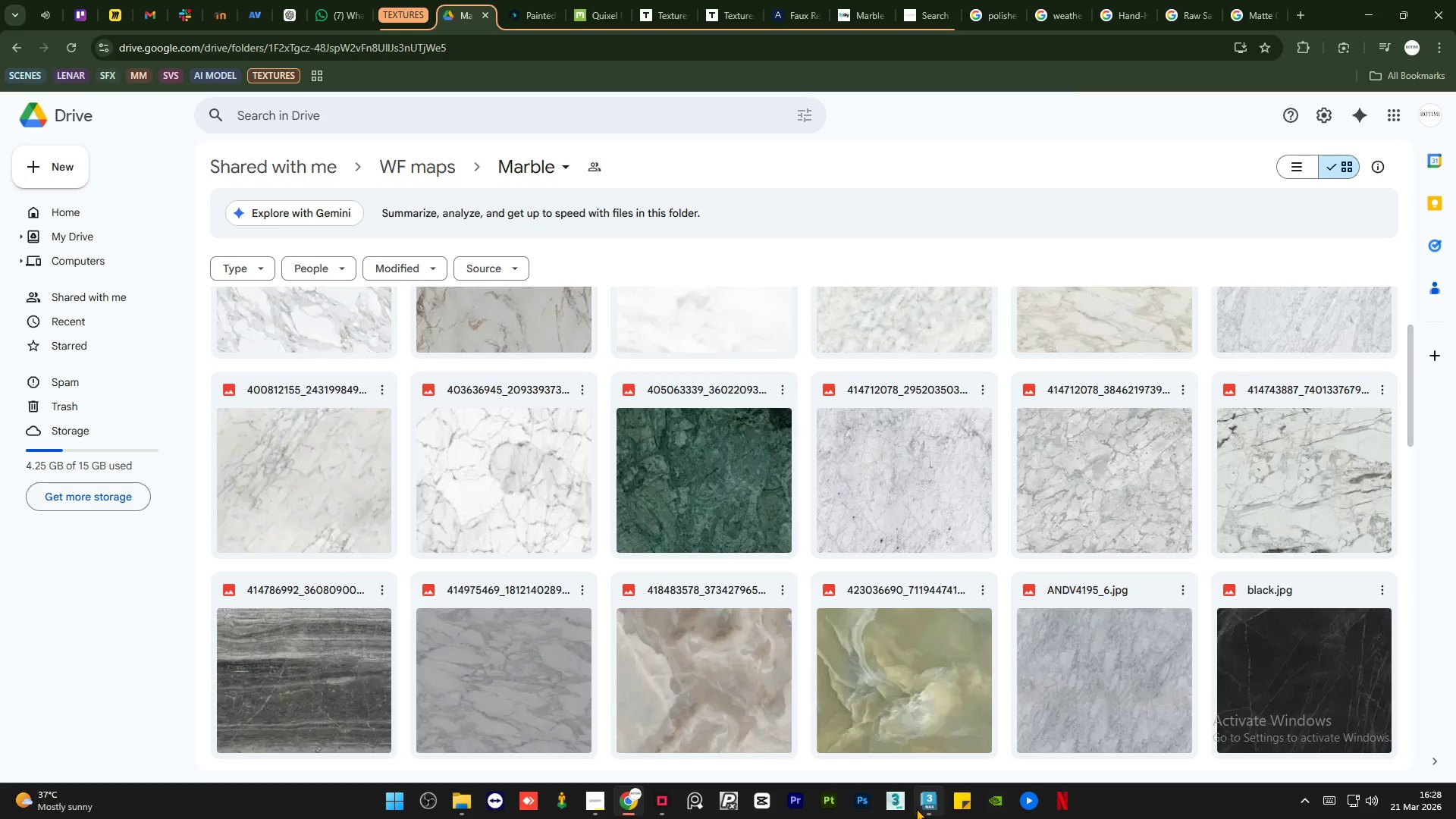 
left_click([927, 806])
 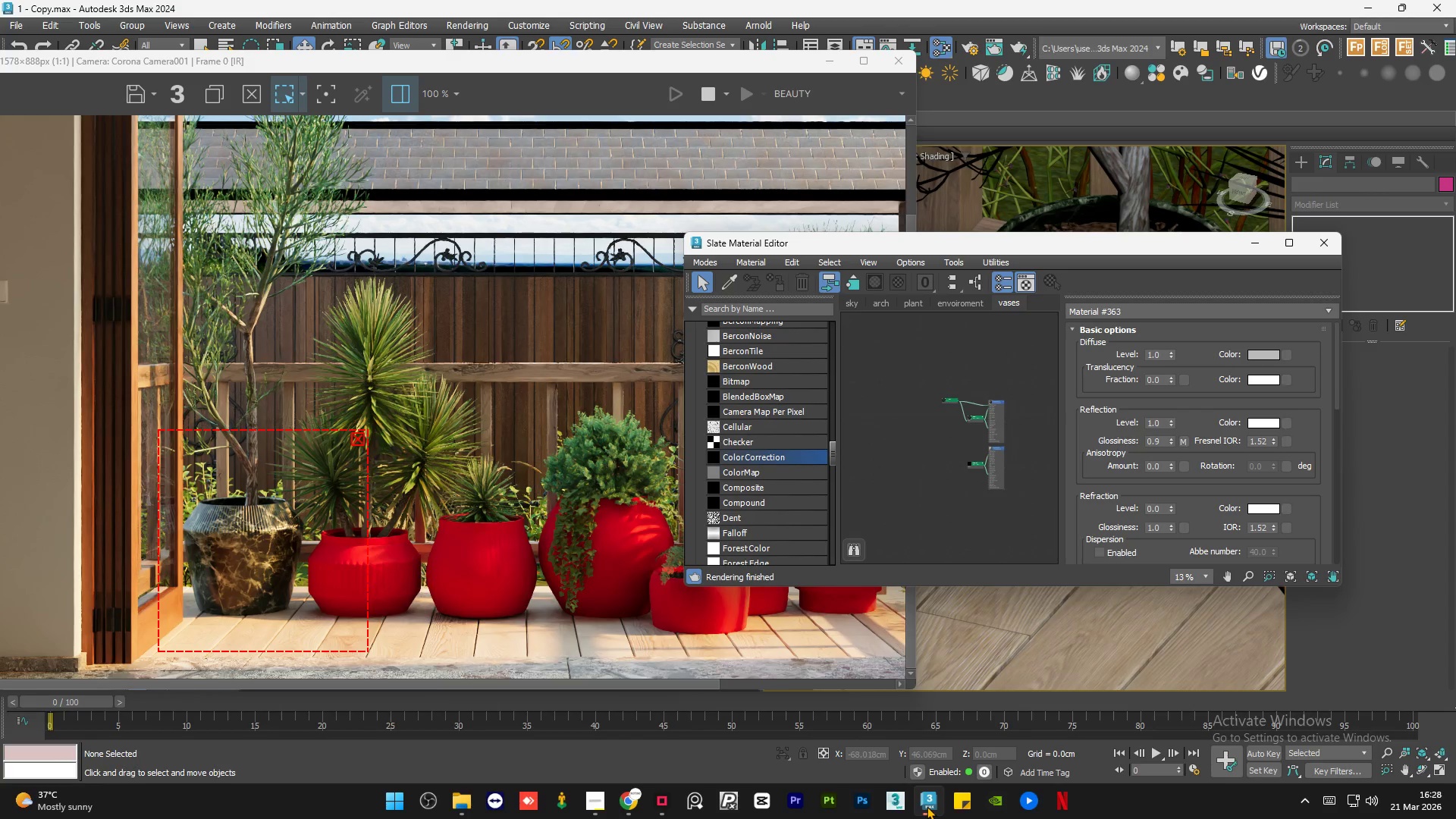 
left_click([927, 806])
 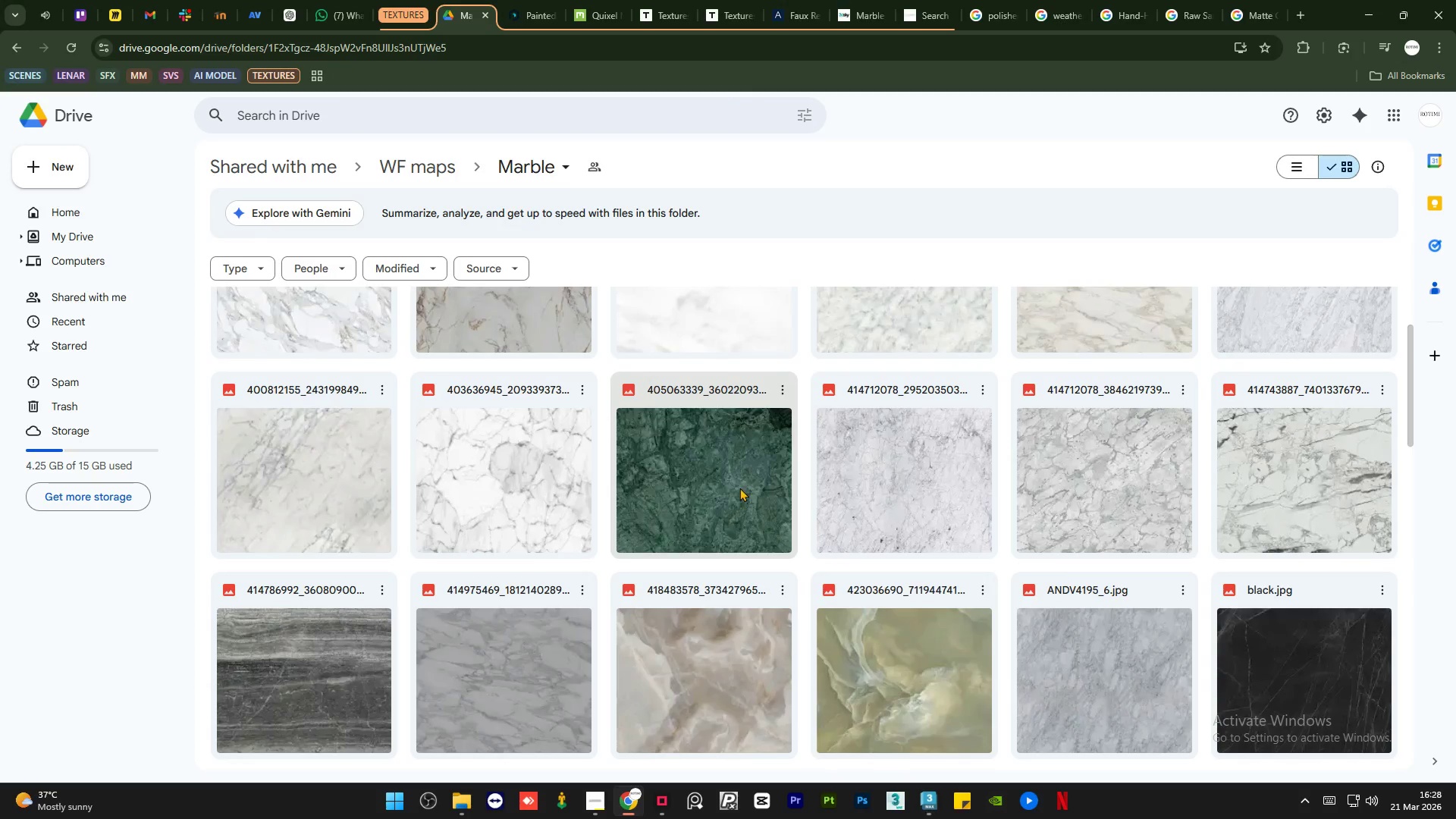 
scroll: coordinate [712, 401], scroll_direction: down, amount: 4.0
 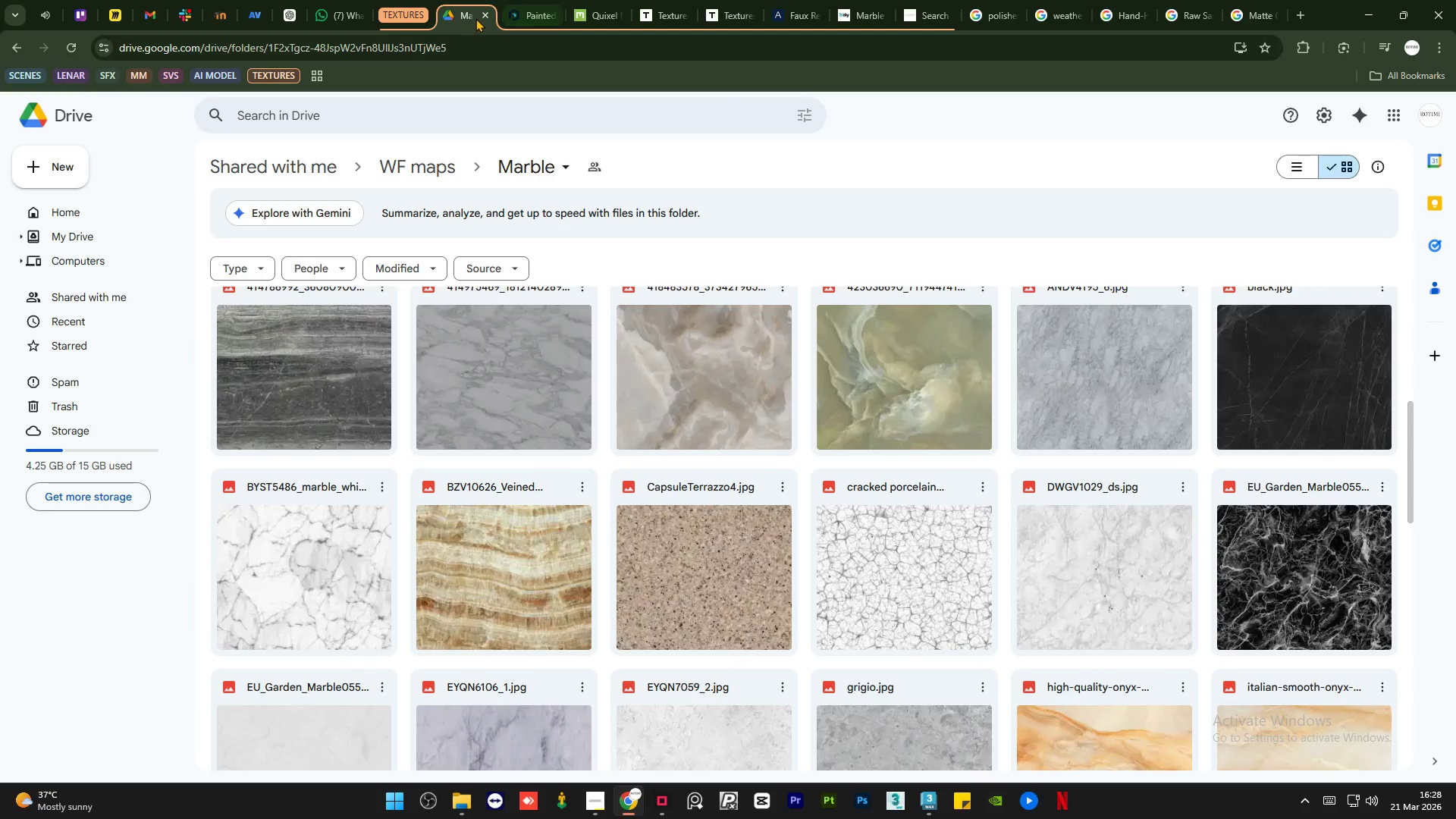 
left_click([460, 11])
 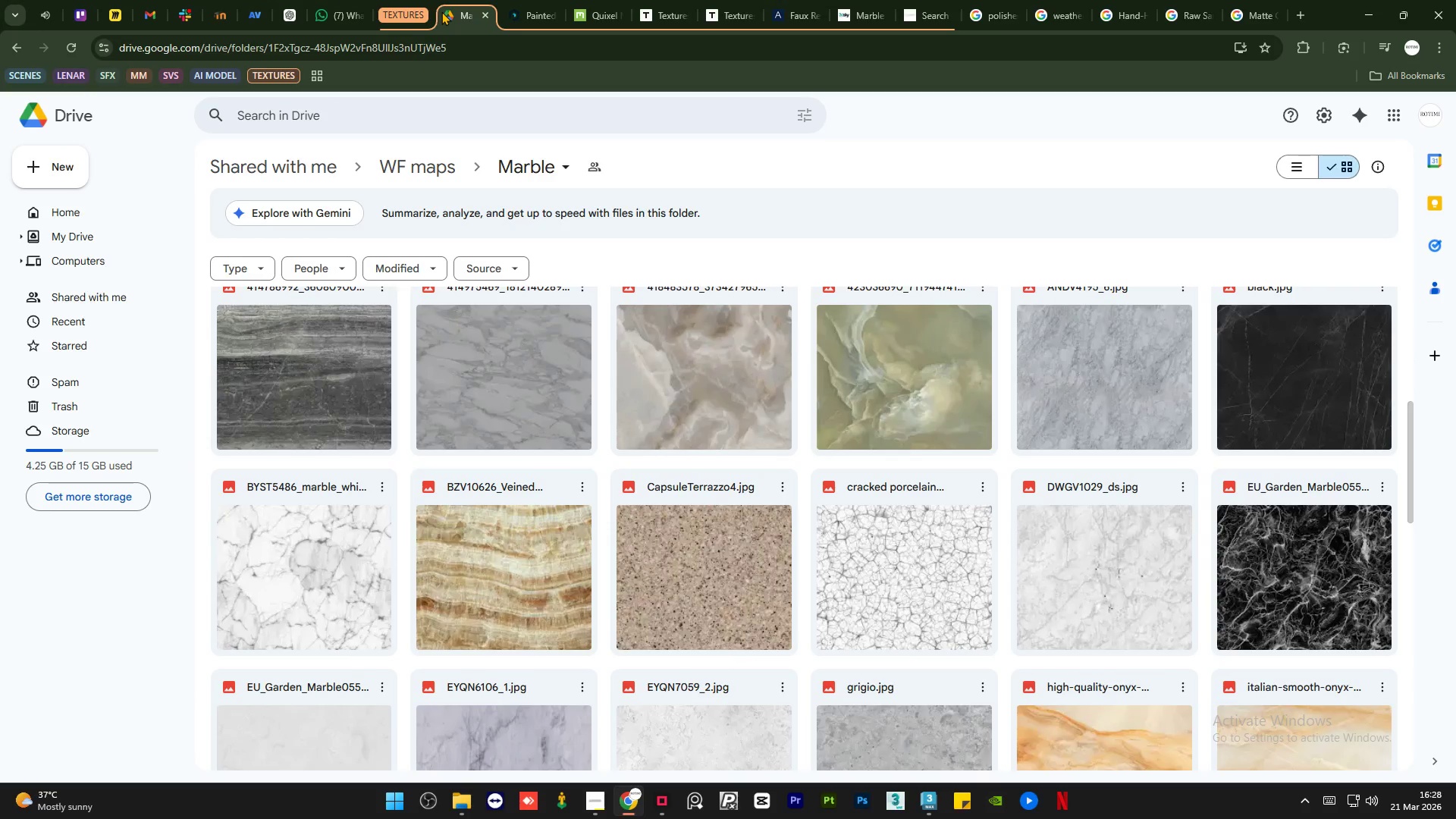 
left_click([409, 14])
 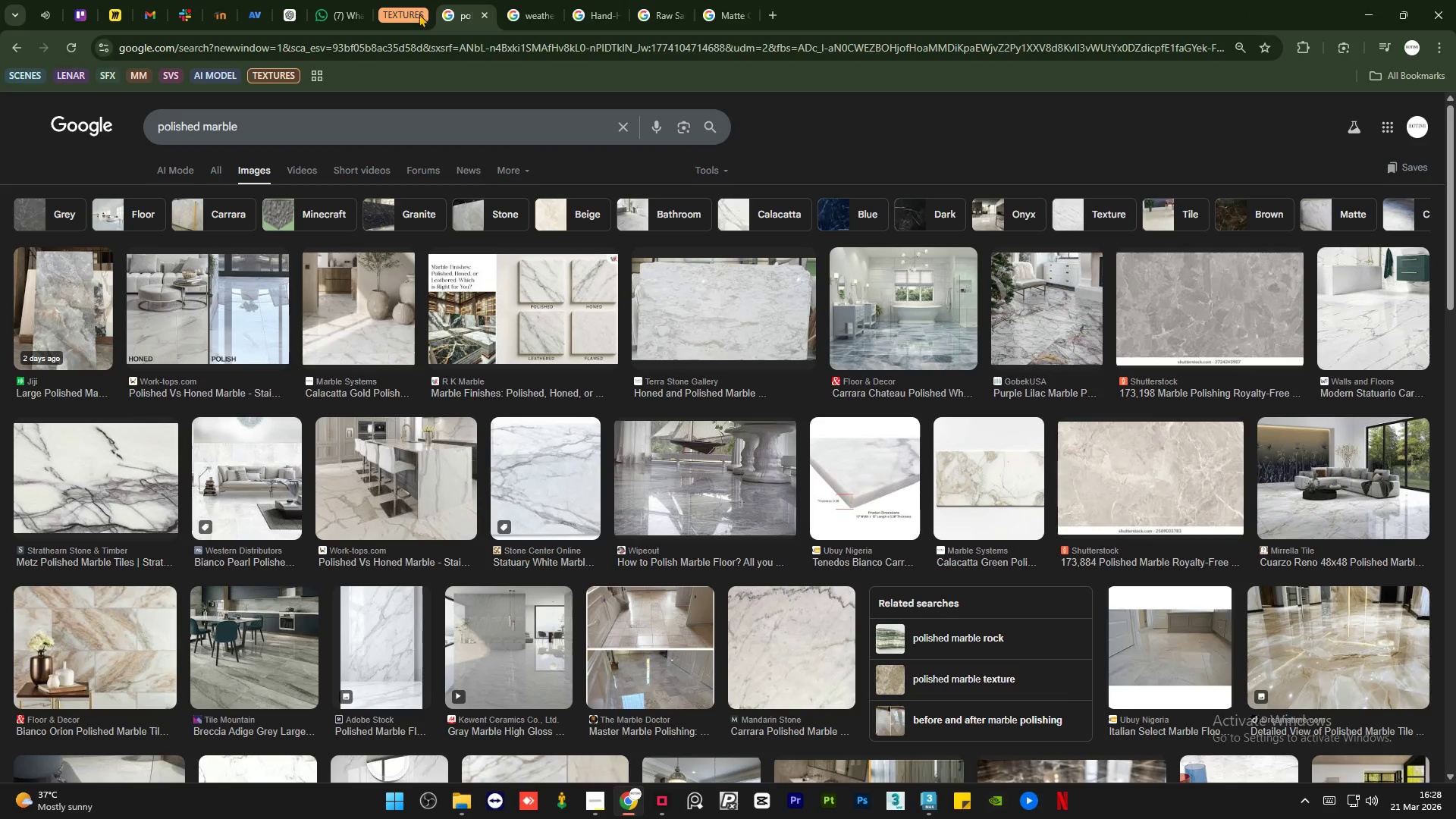 
mouse_move([430, 14])
 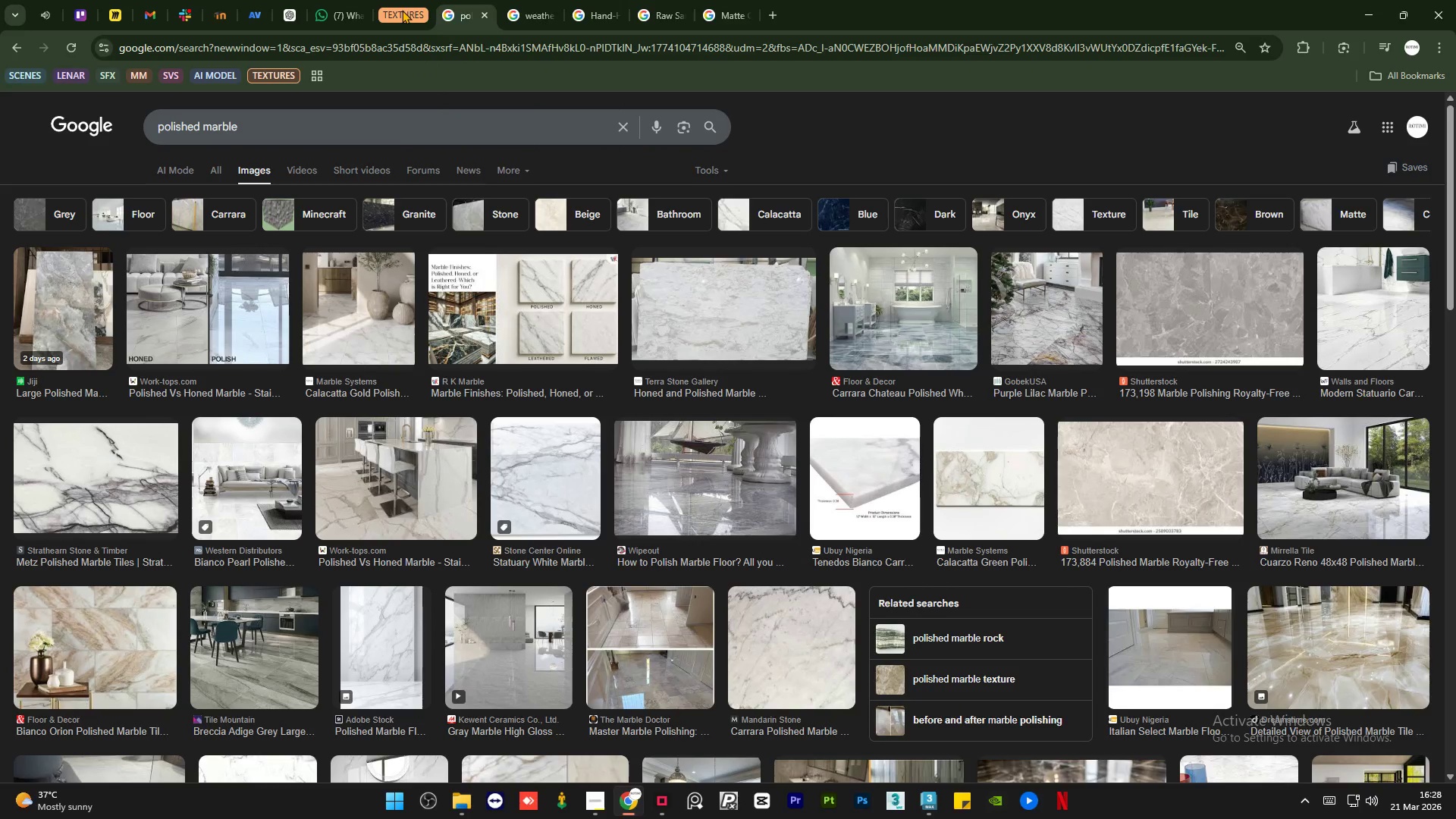 
left_click([402, 10])
 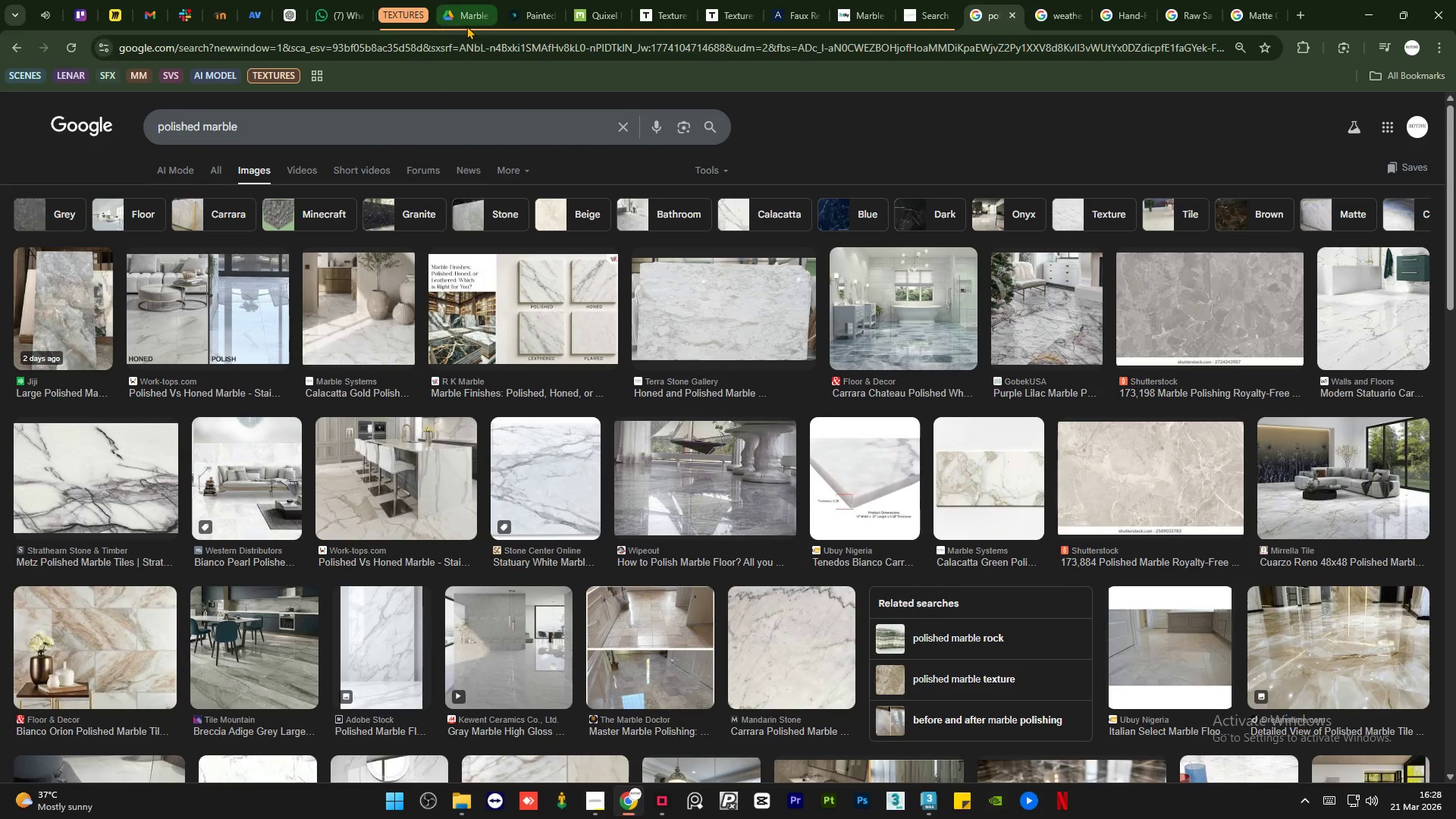 
left_click([469, 24])
 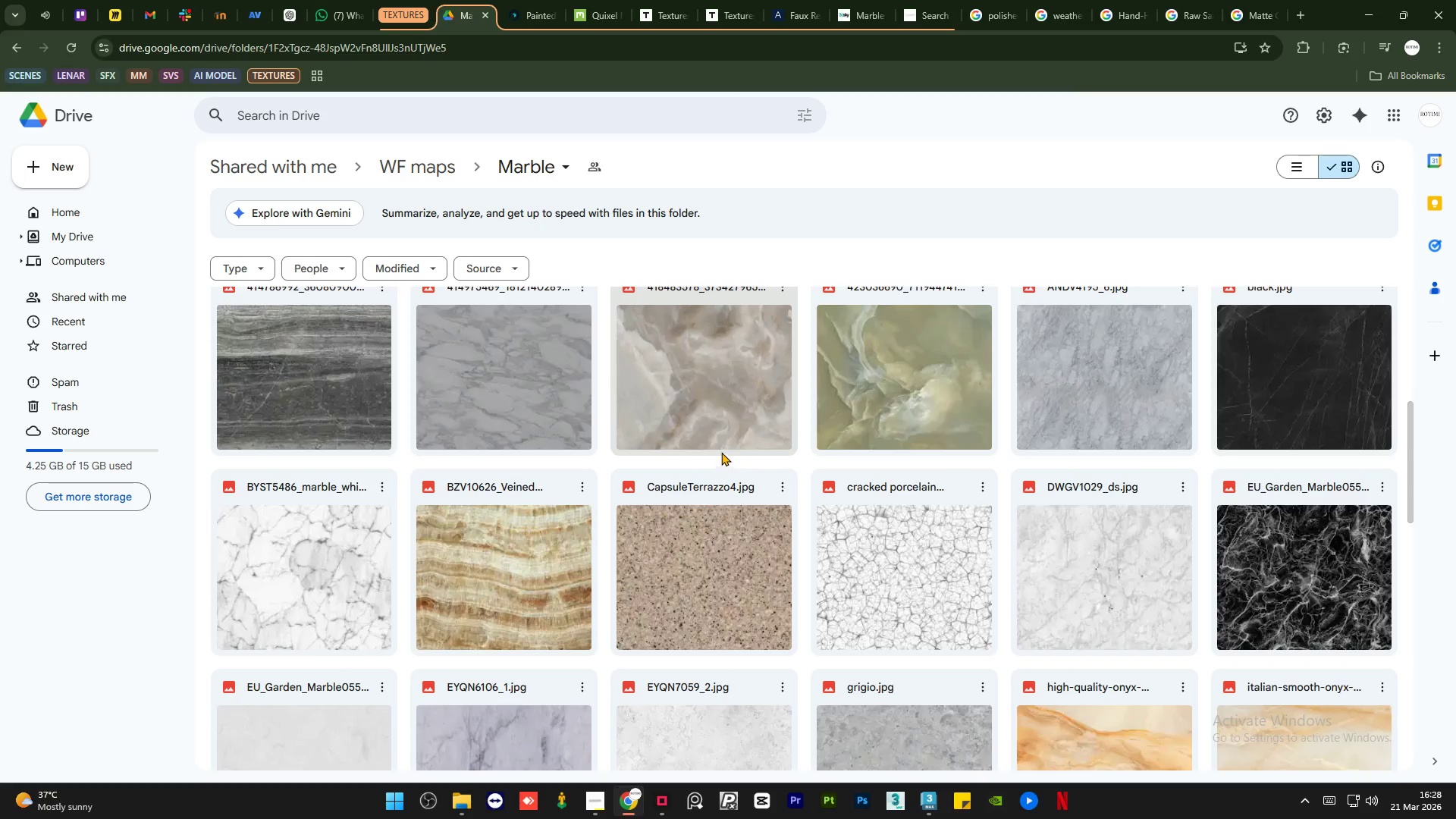 
scroll: coordinate [755, 456], scroll_direction: down, amount: 18.0
 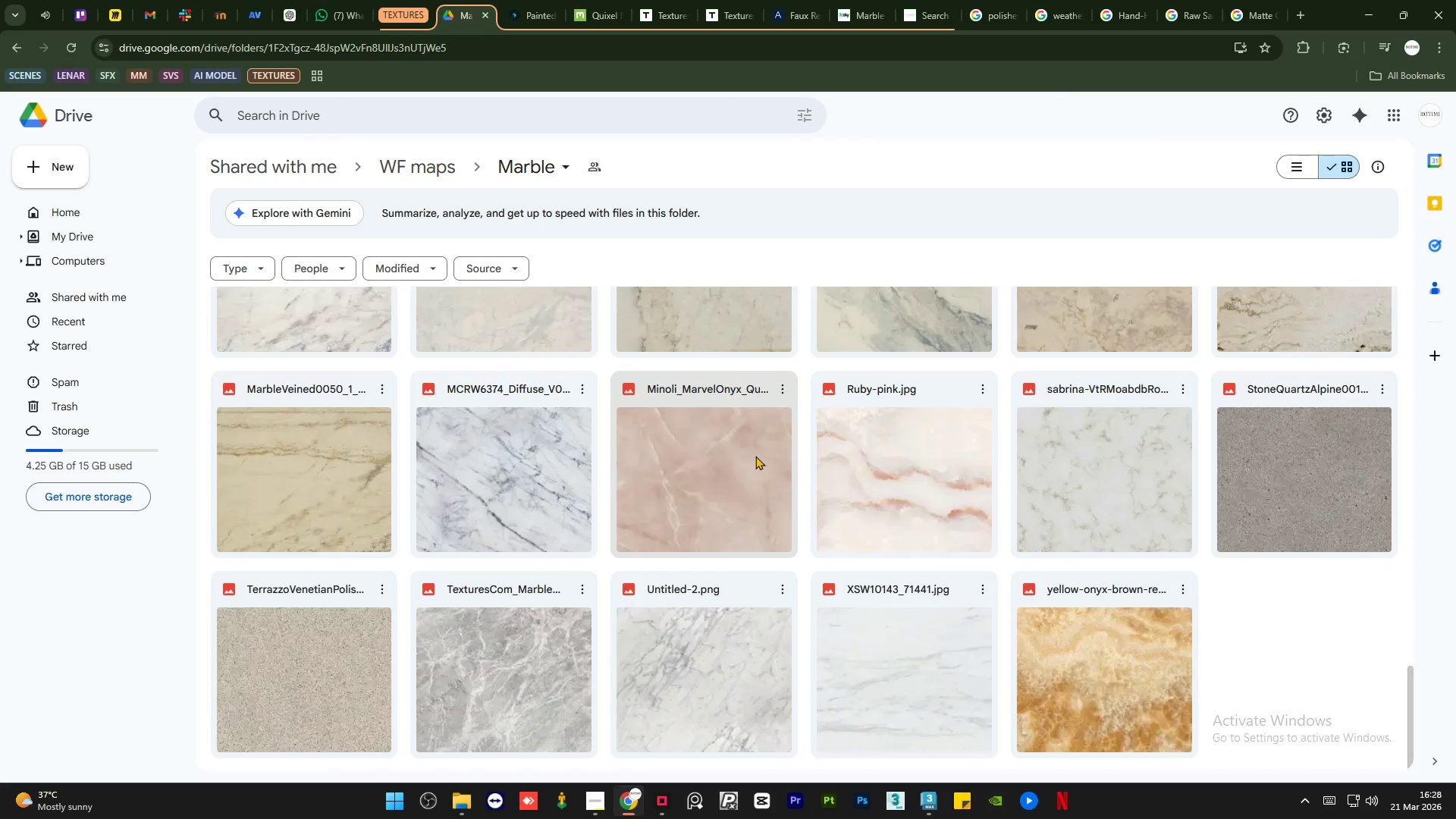 
scroll: coordinate [755, 456], scroll_direction: up, amount: 14.0
 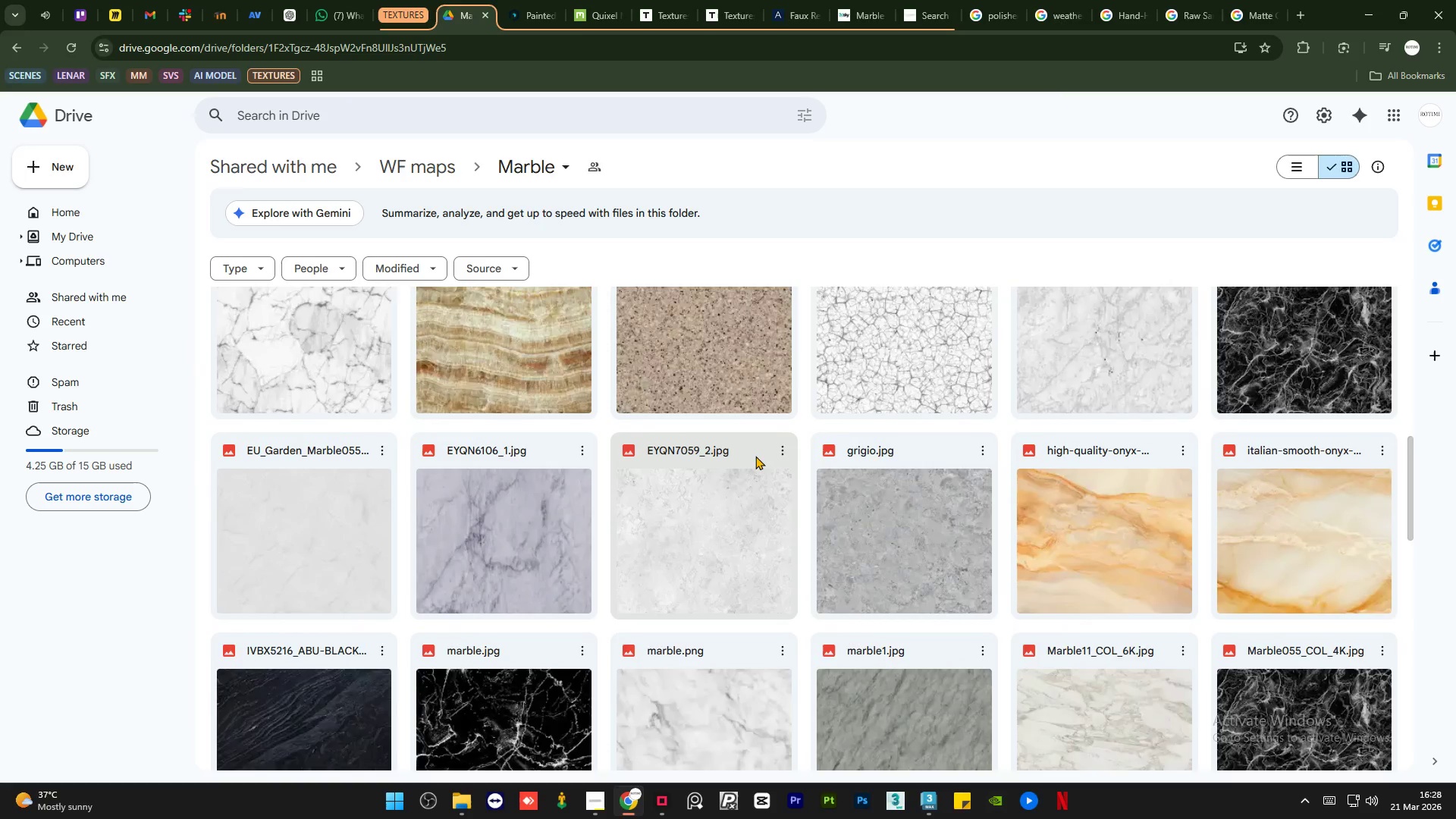 
scroll: coordinate [755, 456], scroll_direction: down, amount: 1.0
 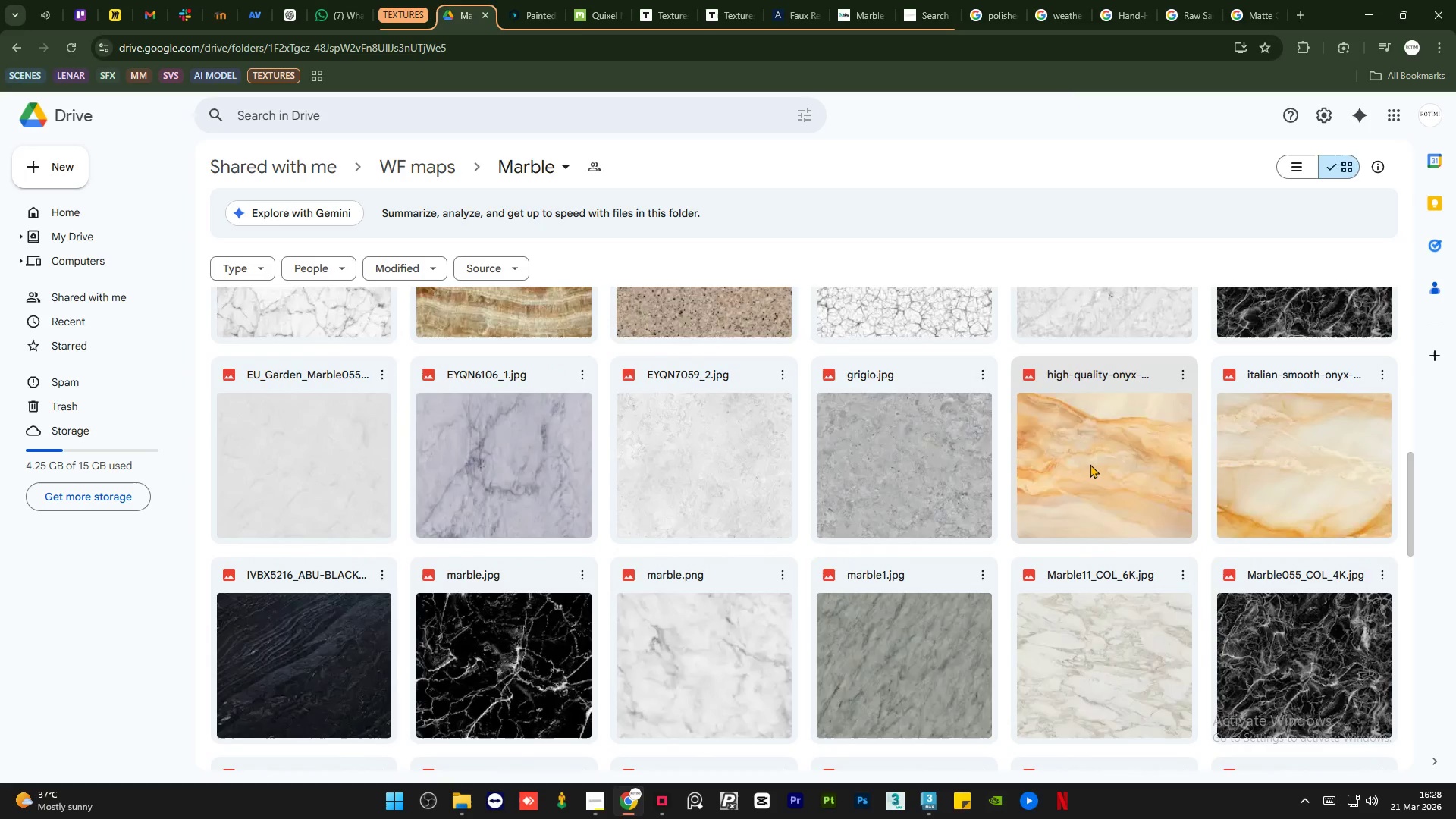 
double_click([1090, 464])
 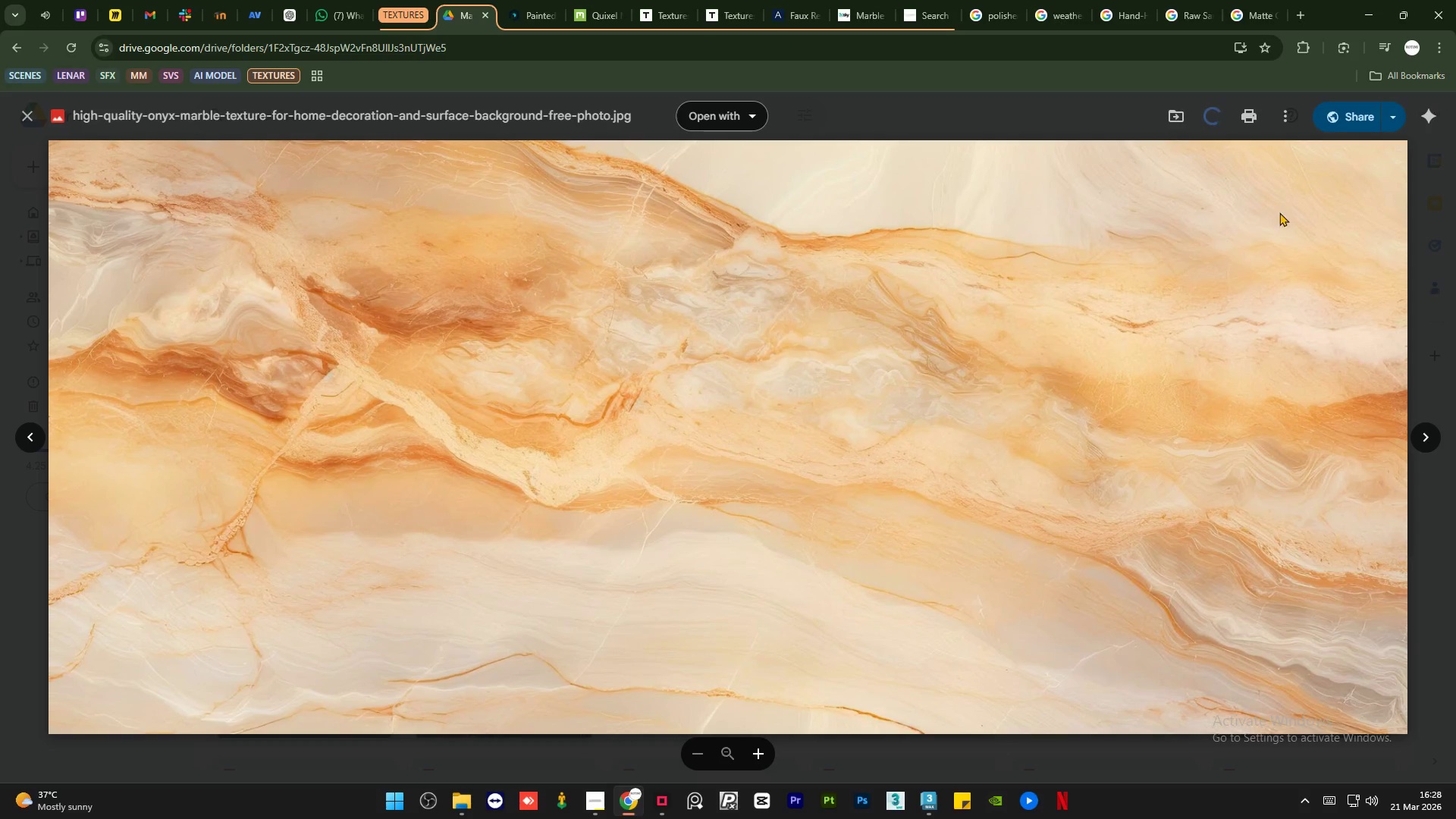 
left_click([1438, 297])
 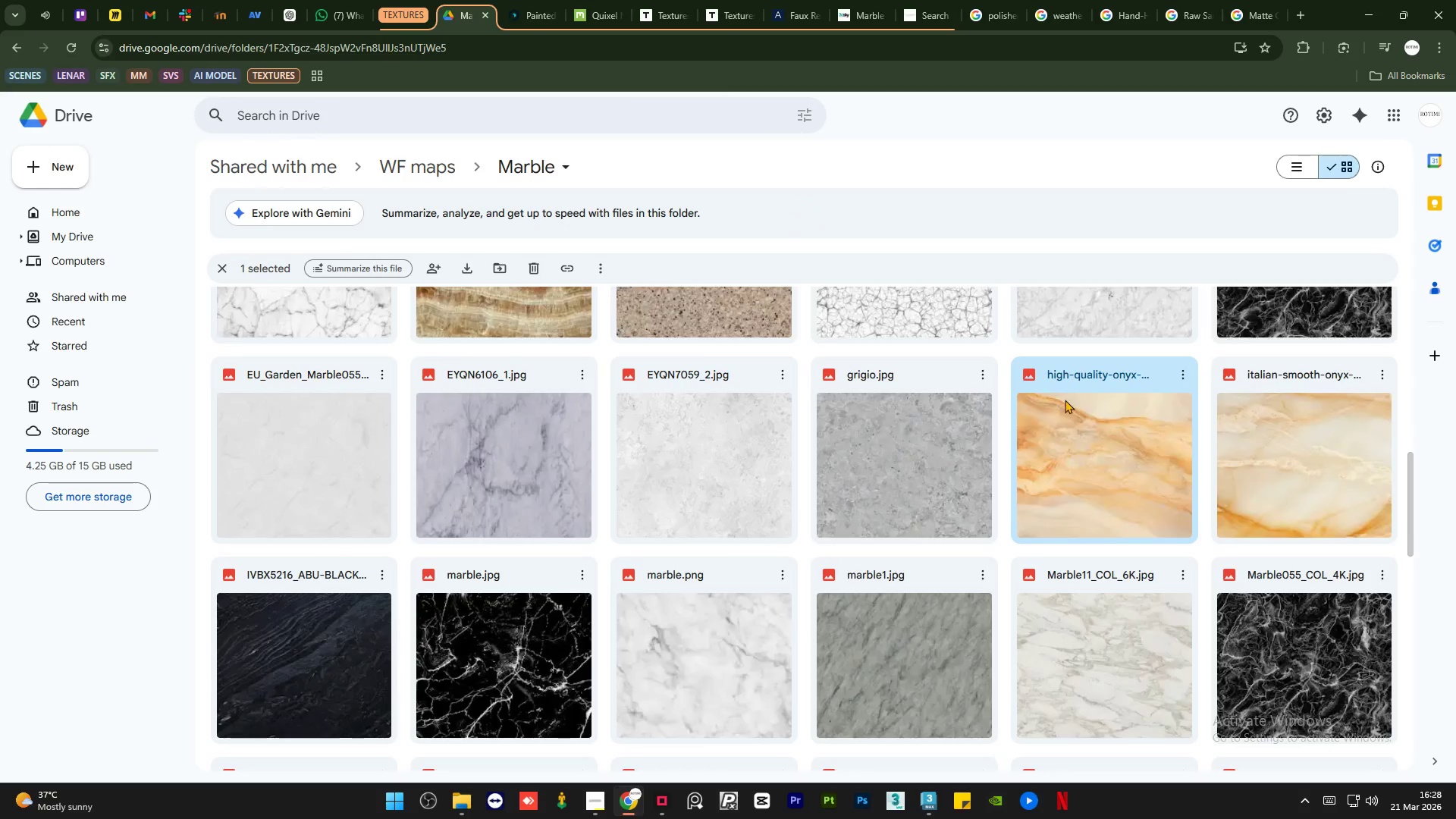 
scroll: coordinate [1057, 557], scroll_direction: down, amount: 16.0
 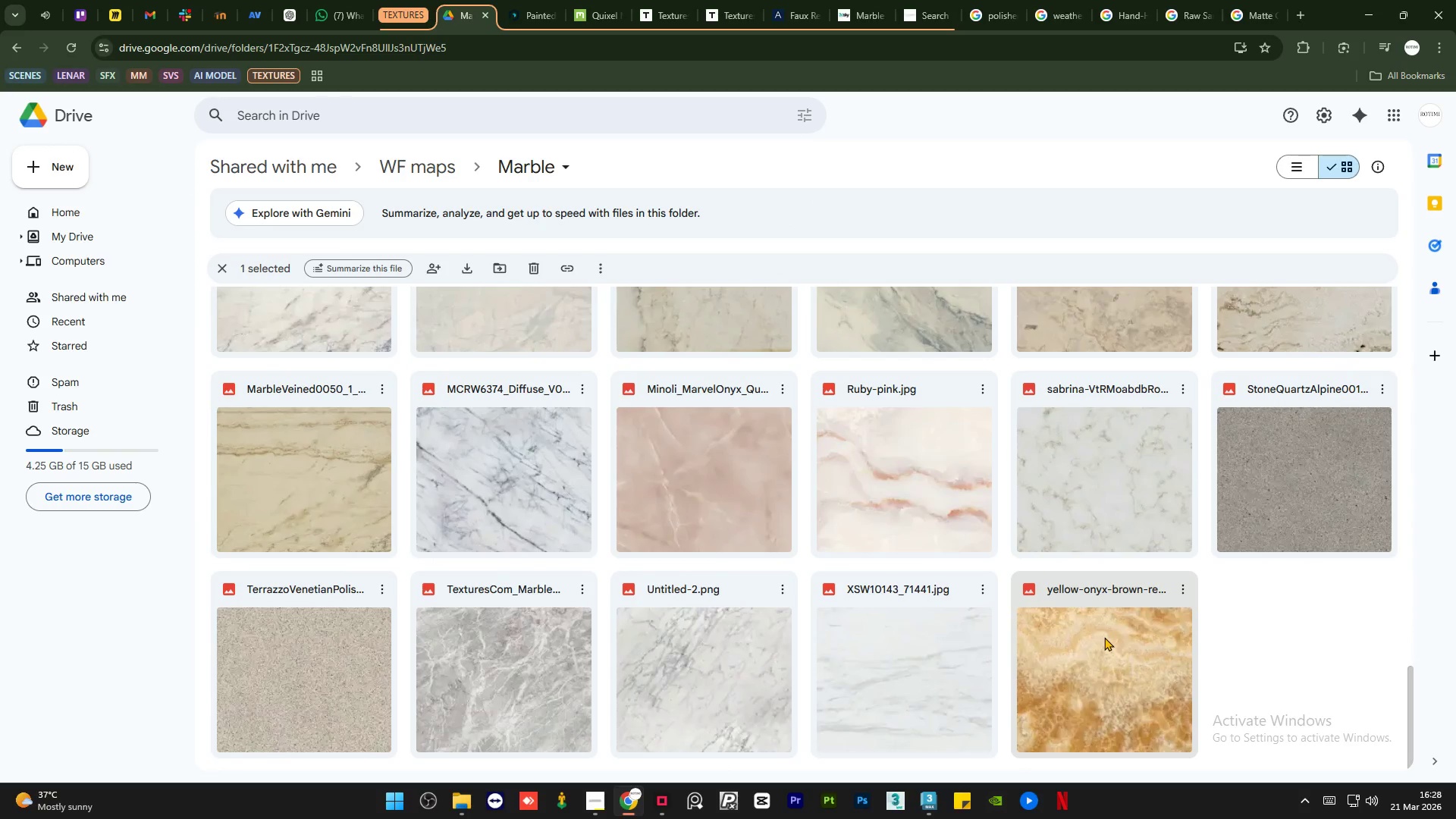 
double_click([1104, 637])
 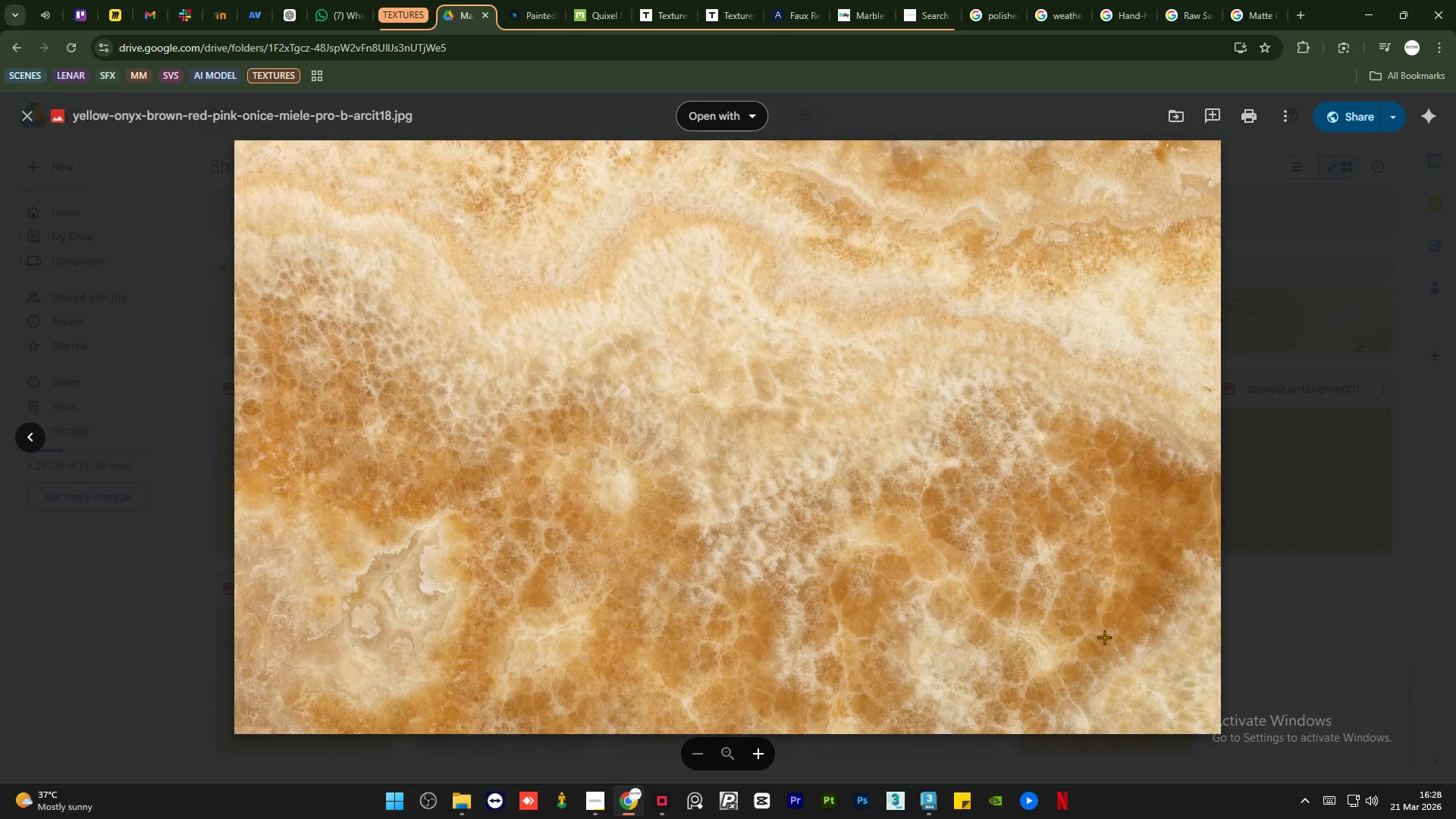 
left_click([1294, 579])
 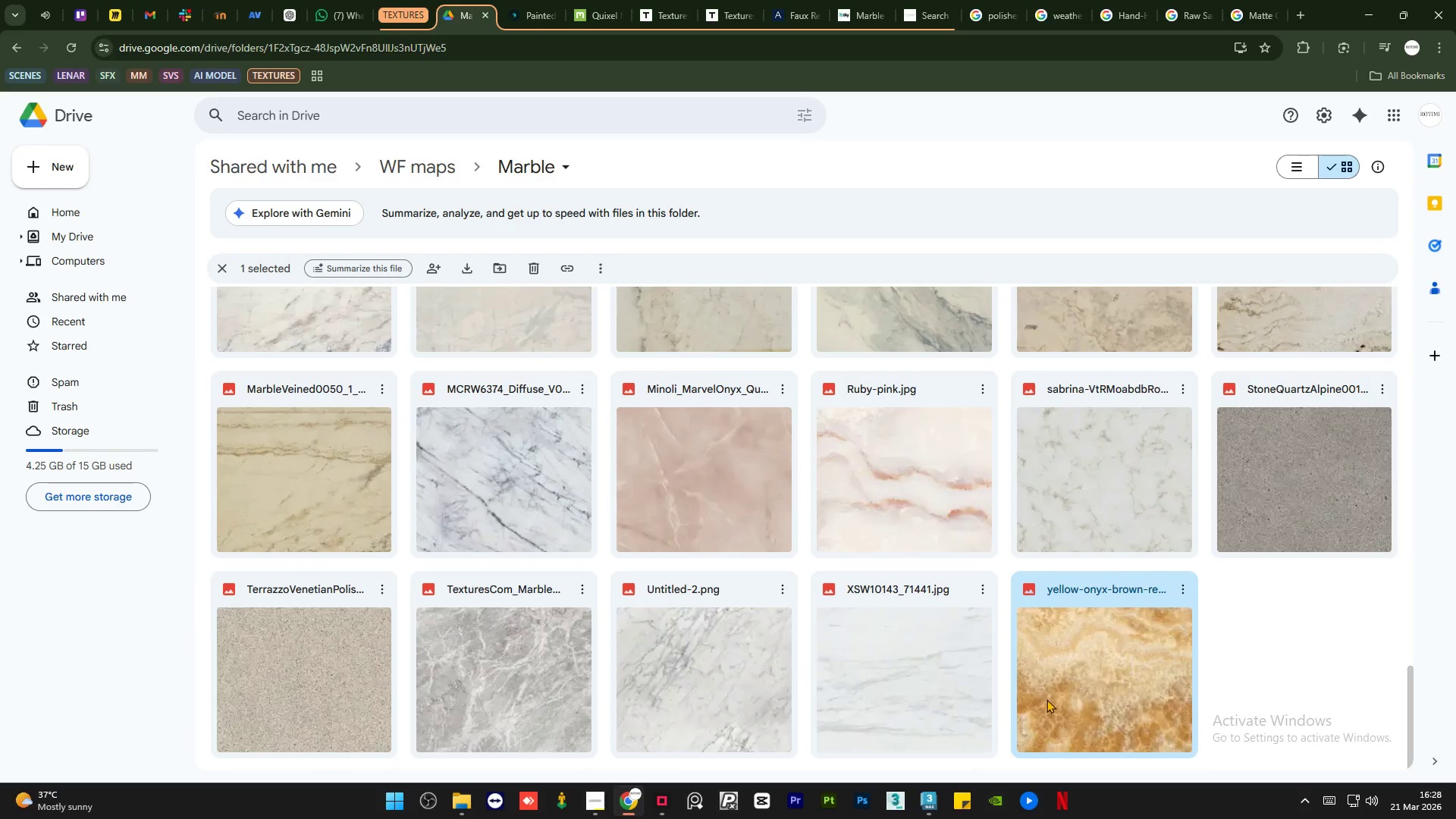 
scroll: coordinate [1040, 555], scroll_direction: up, amount: 9.0
 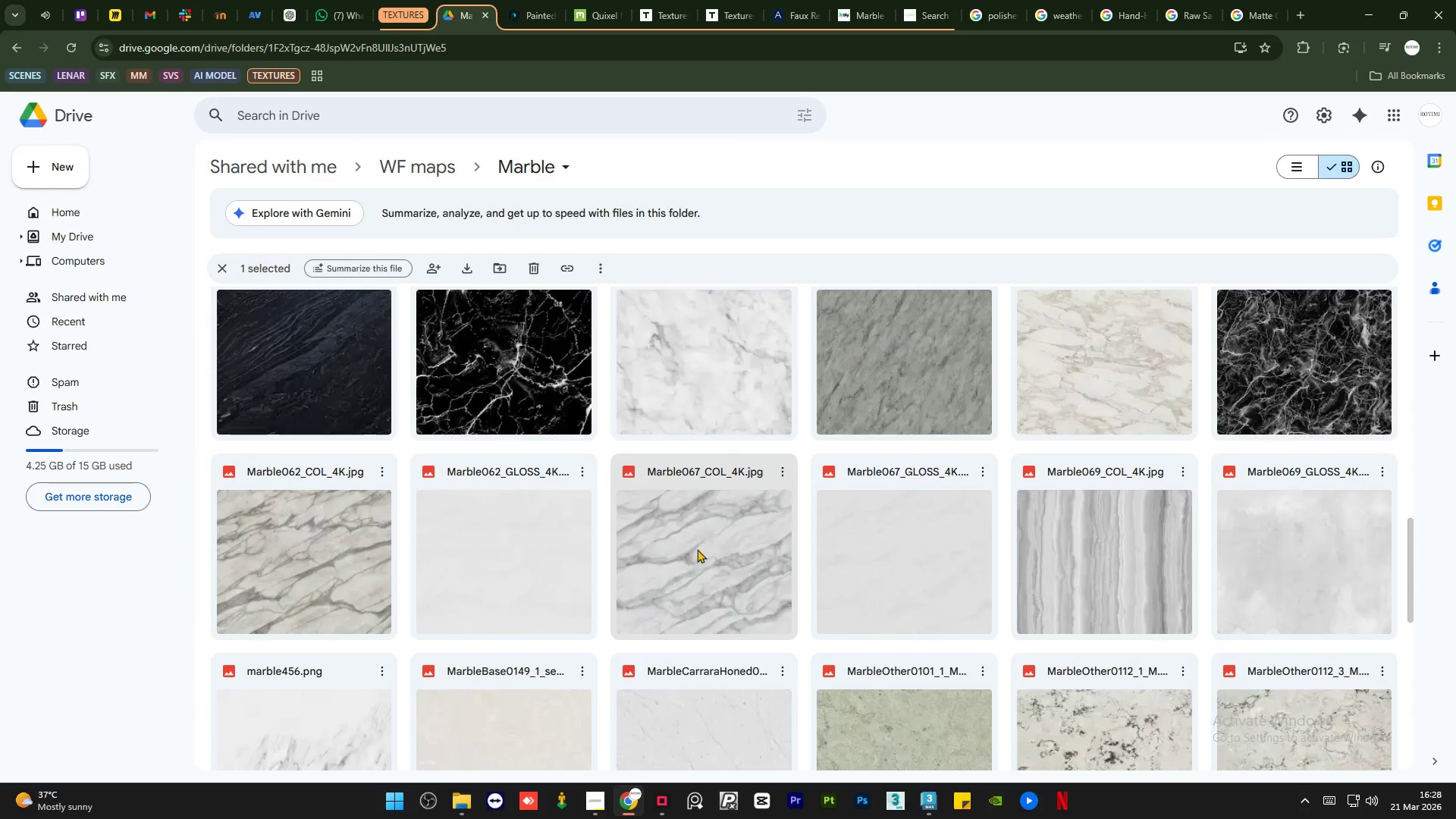 
double_click([671, 548])
 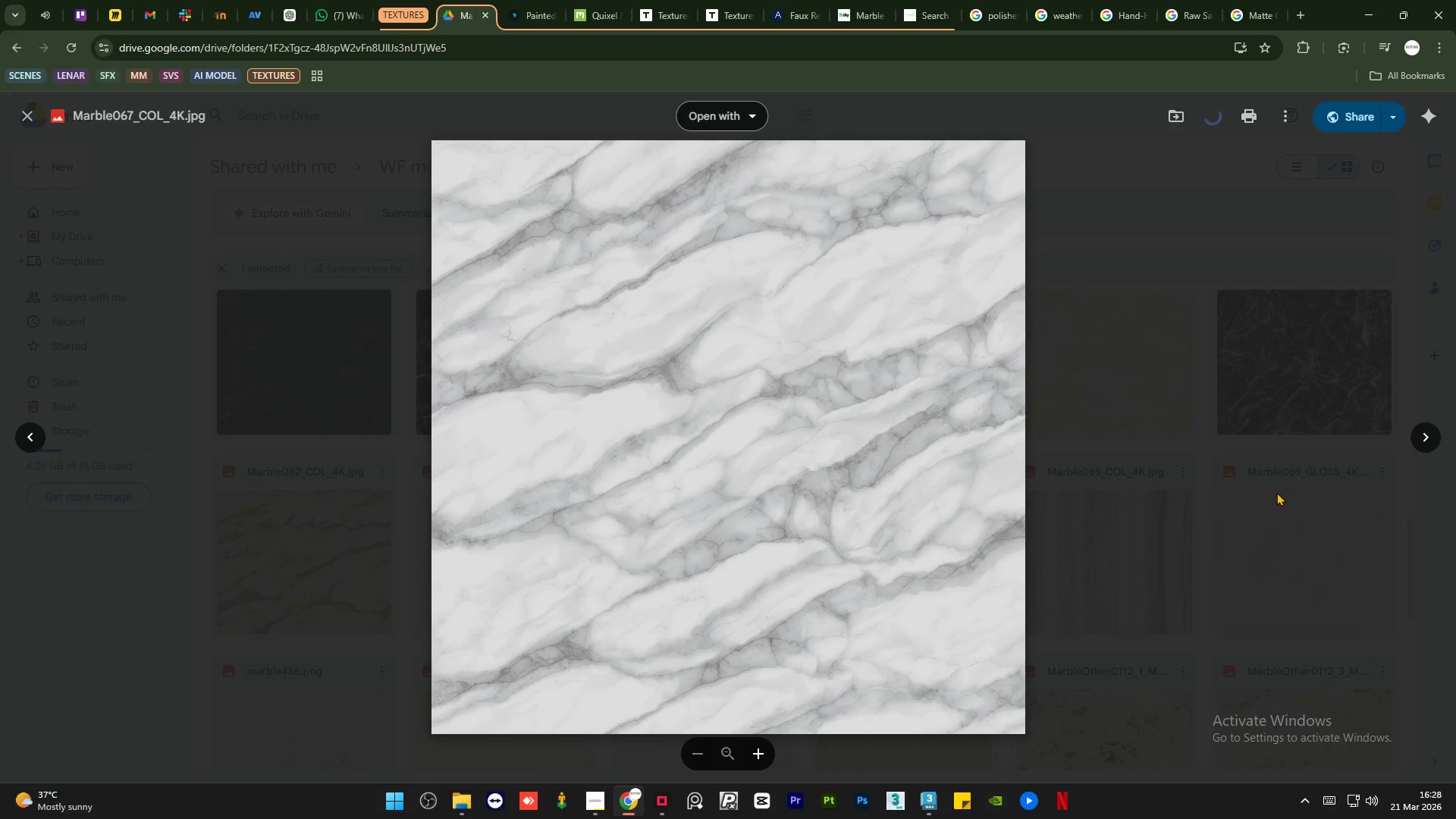 
left_click([1194, 507])
 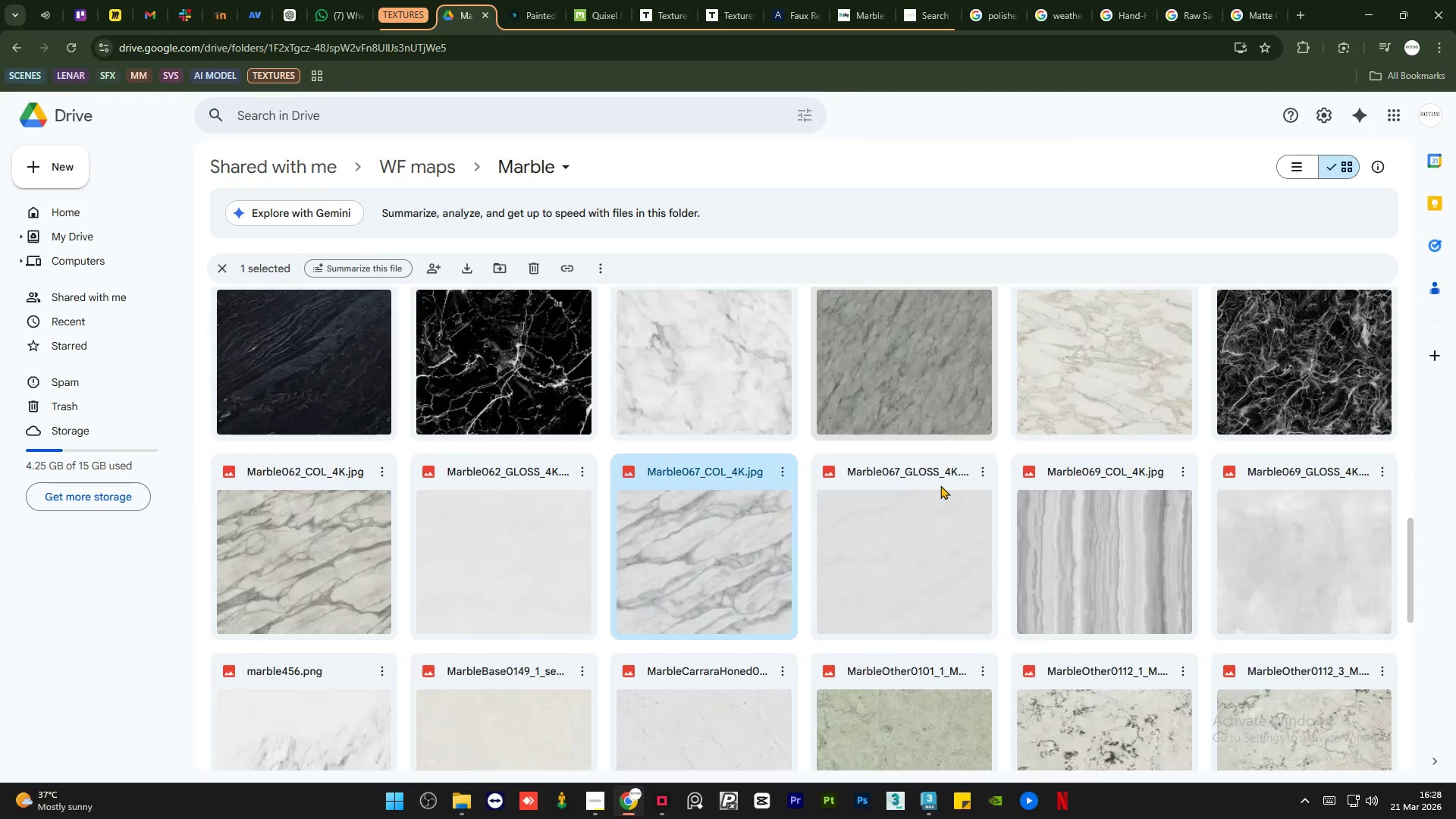 
scroll: coordinate [956, 523], scroll_direction: up, amount: 6.0
 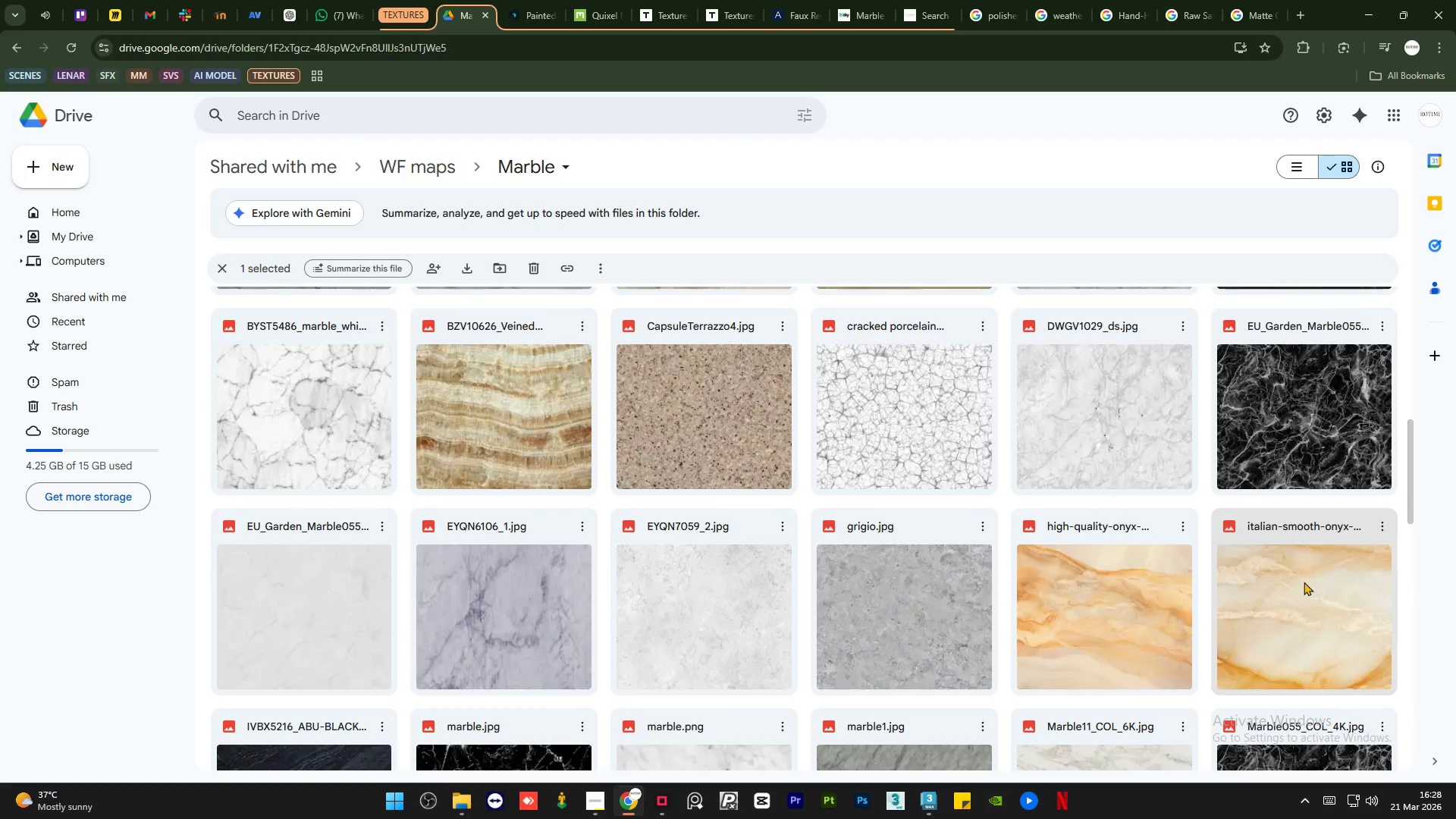 
double_click([1304, 582])
 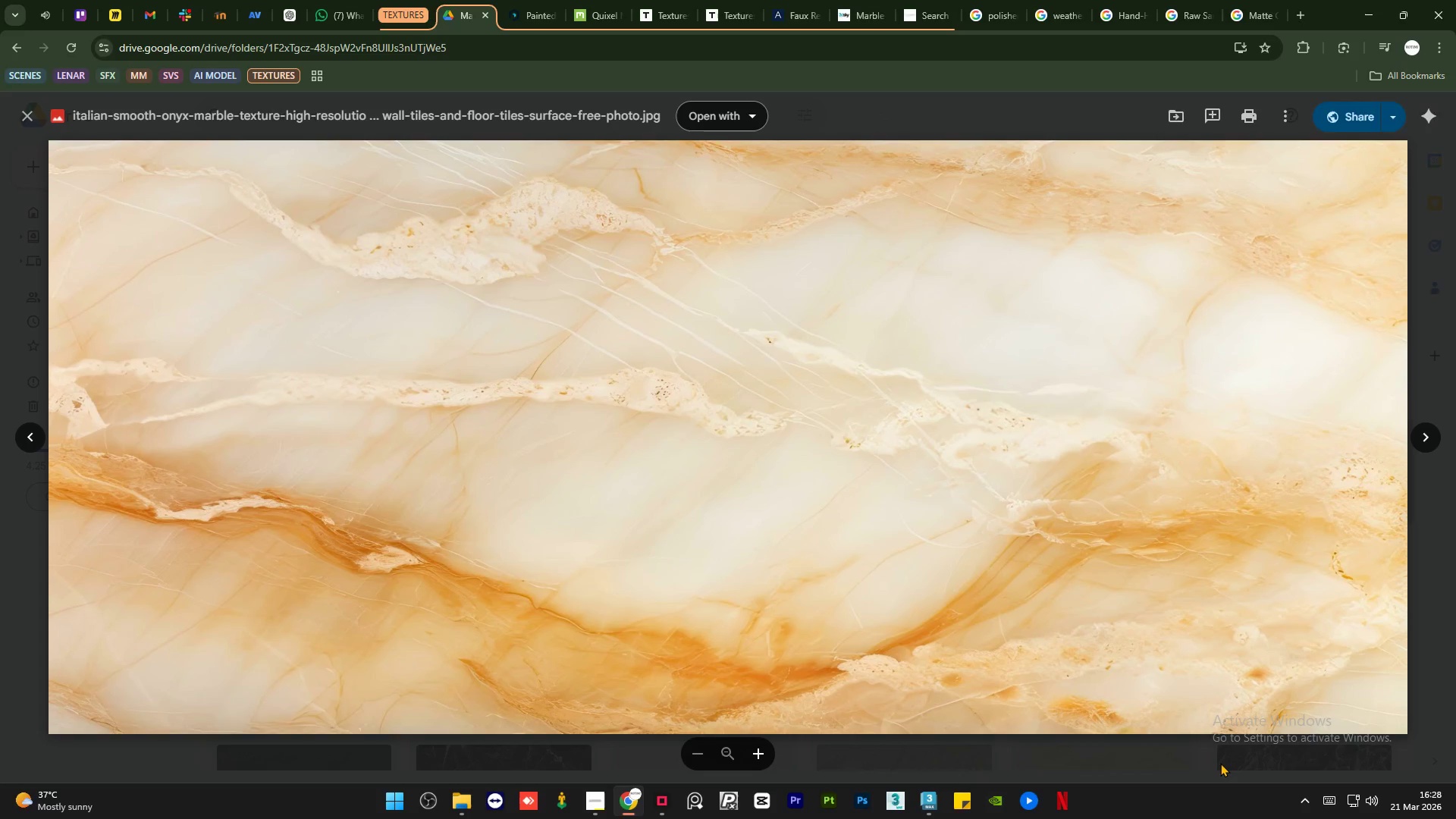 
left_click([1220, 763])
 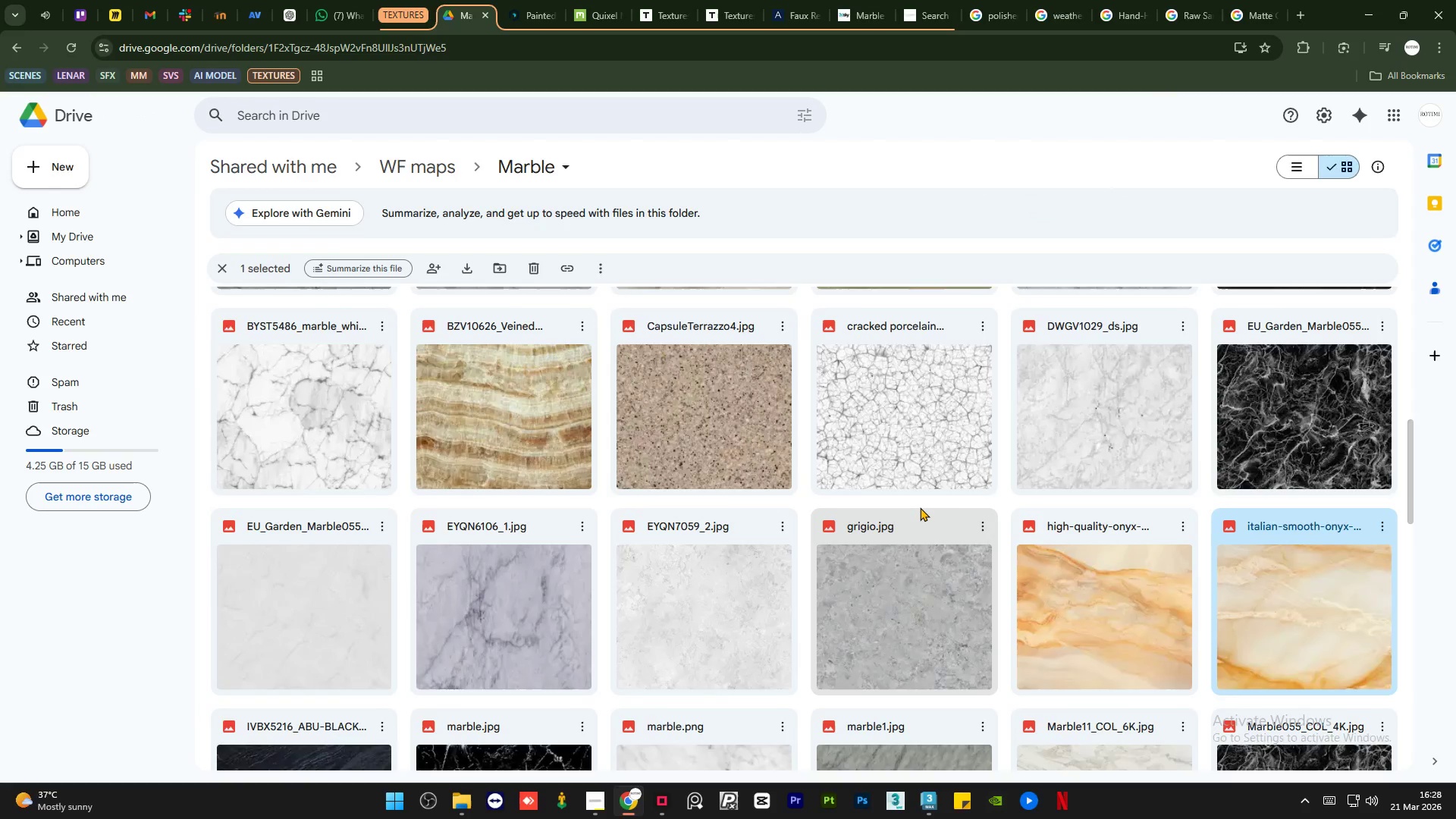 
scroll: coordinate [905, 429], scroll_direction: up, amount: 12.0
 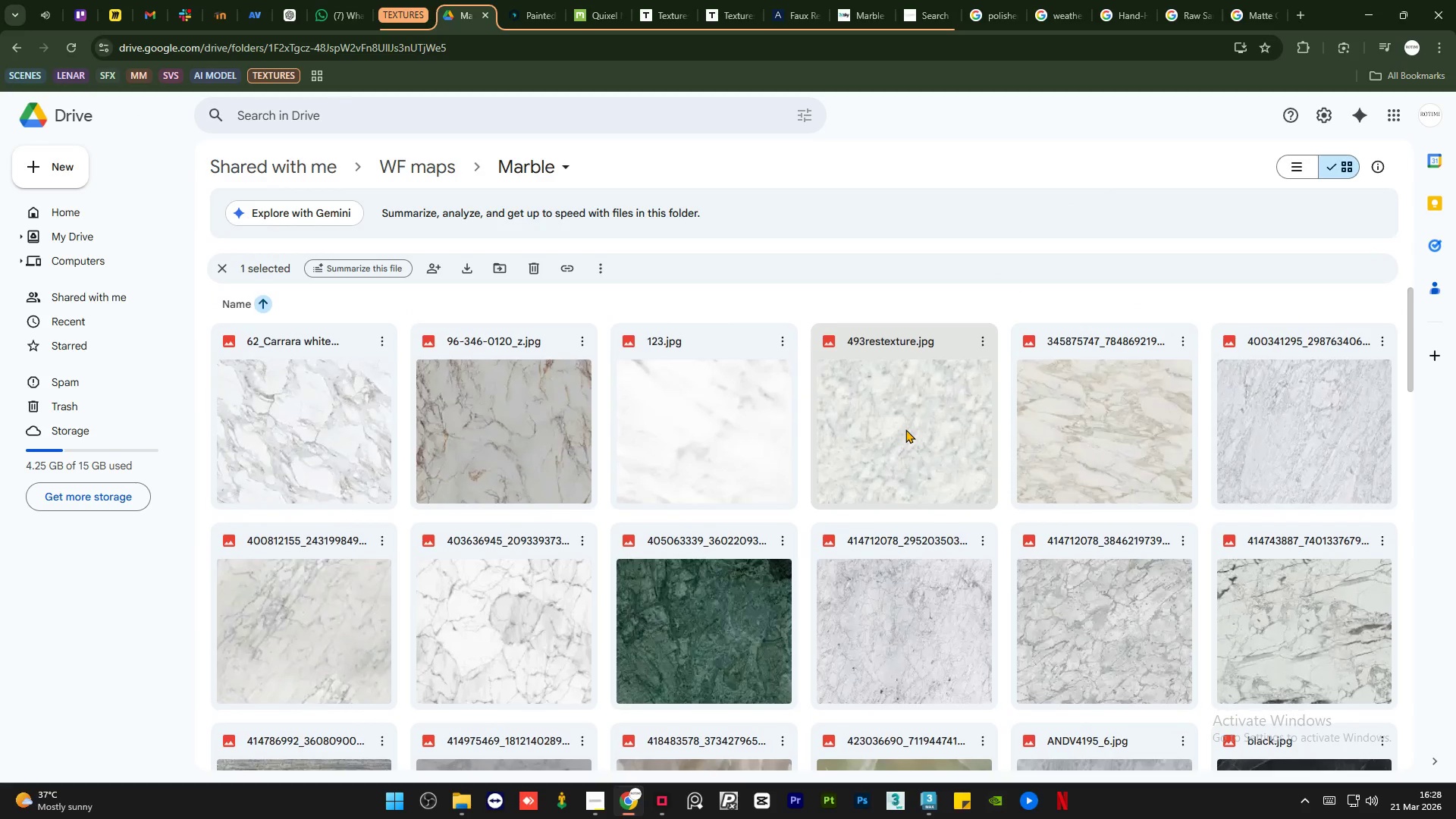 
scroll: coordinate [906, 431], scroll_direction: down, amount: 29.0
 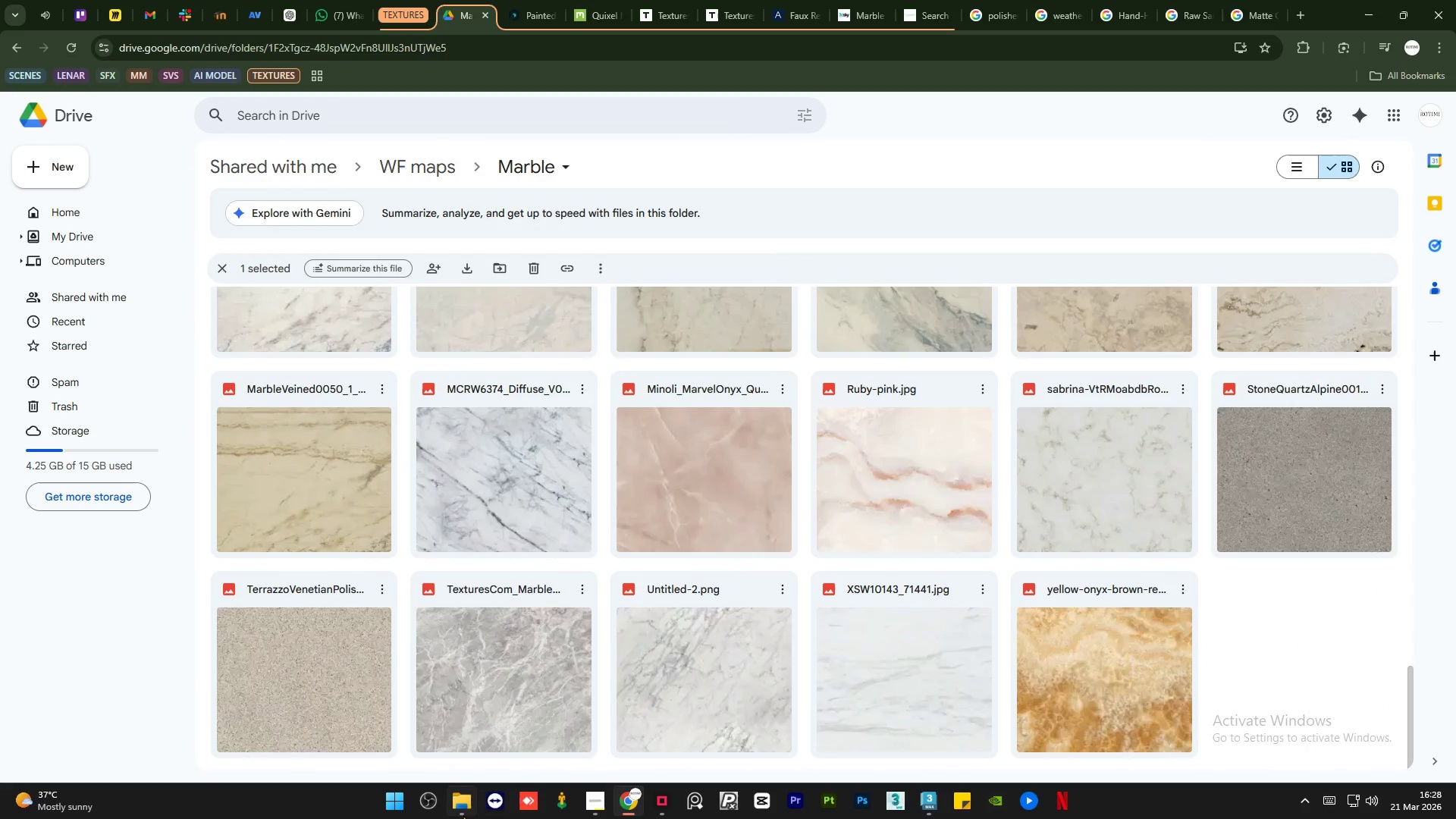 
left_click([462, 818])
 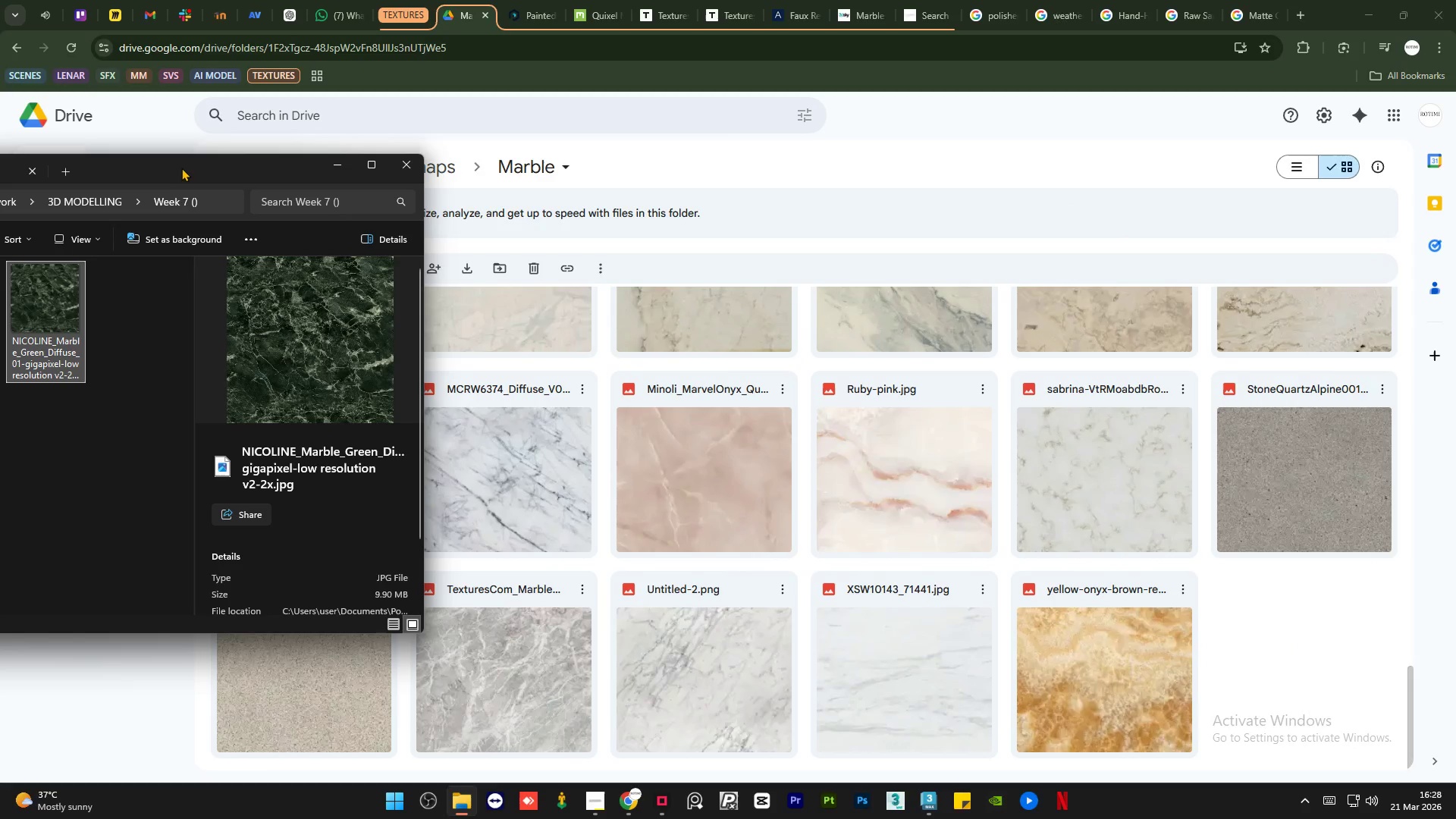 
left_click_drag(start_coordinate=[177, 165], to_coordinate=[324, 165])
 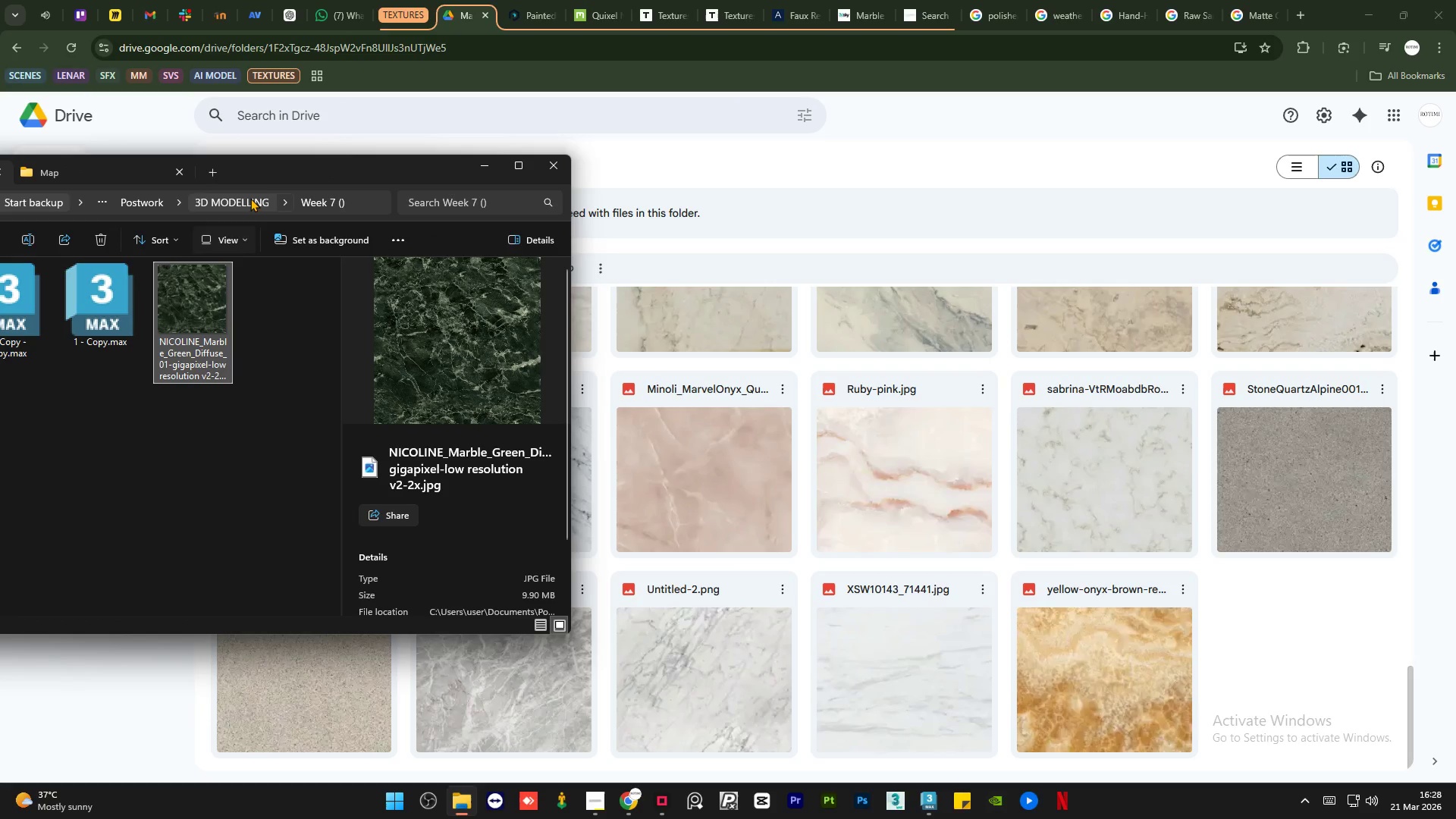 
left_click_drag(start_coordinate=[275, 165], to_coordinate=[434, 158])
 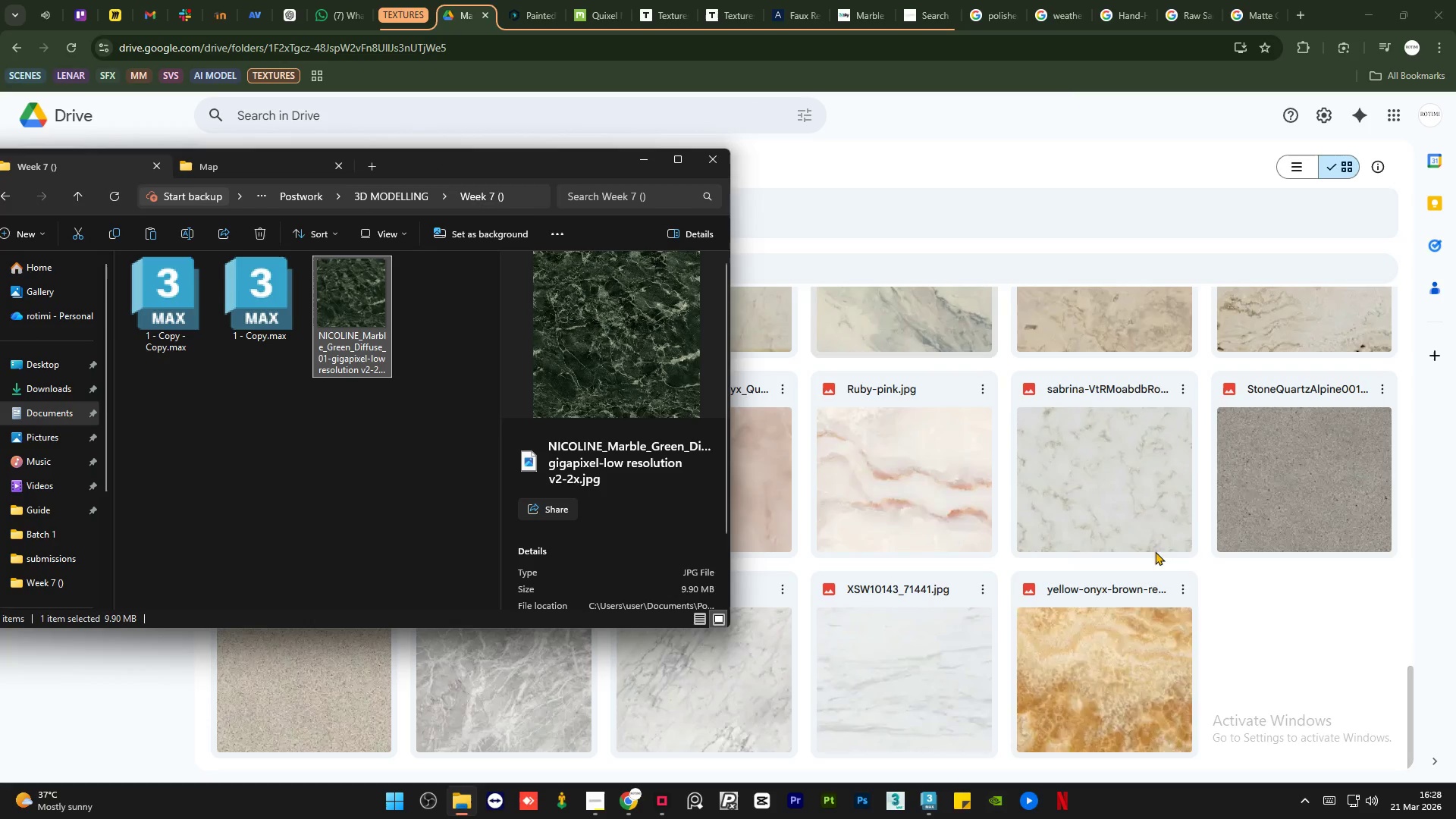 
scroll: coordinate [1237, 692], scroll_direction: down, amount: 7.0
 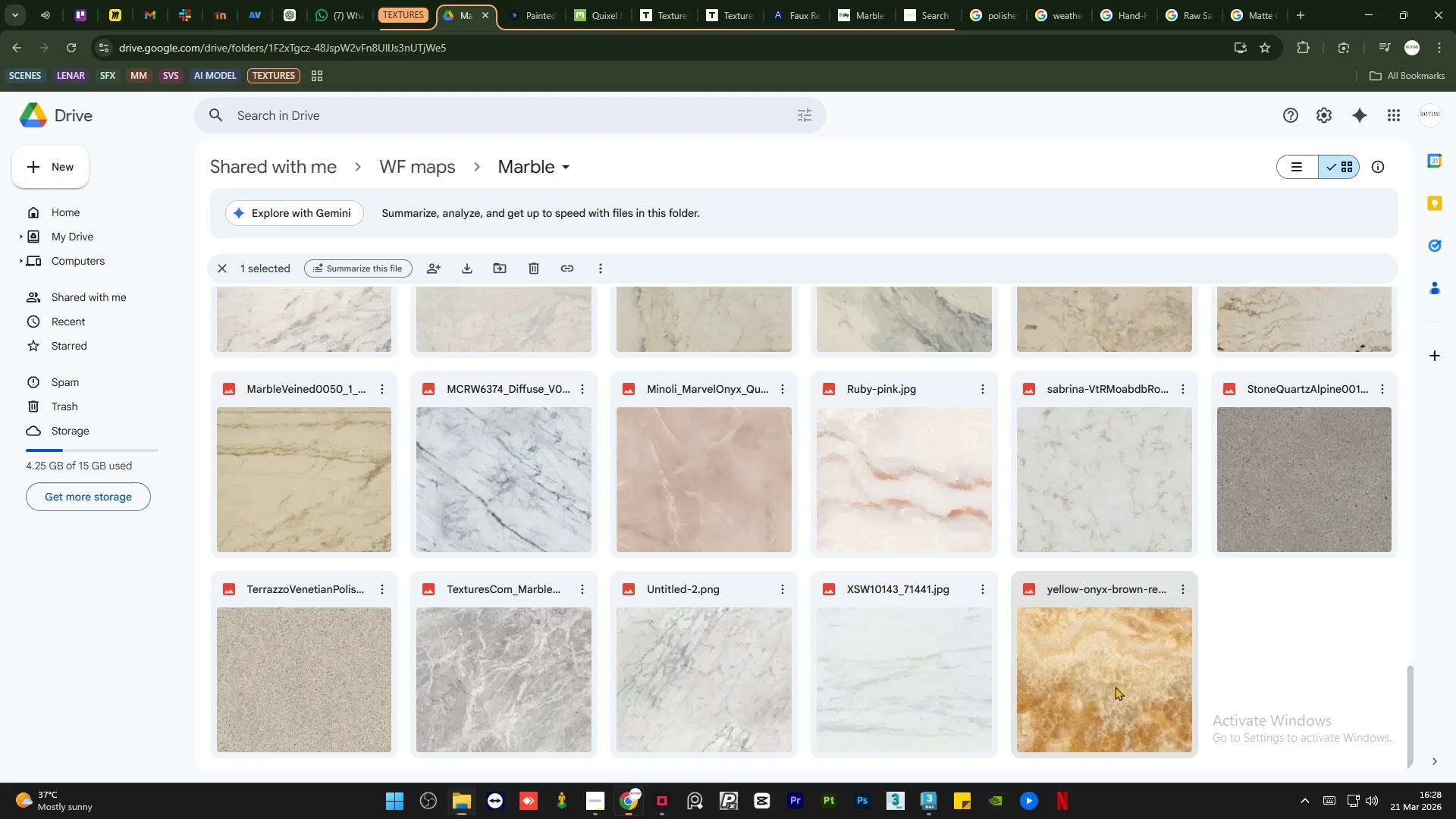 
double_click([1115, 686])
 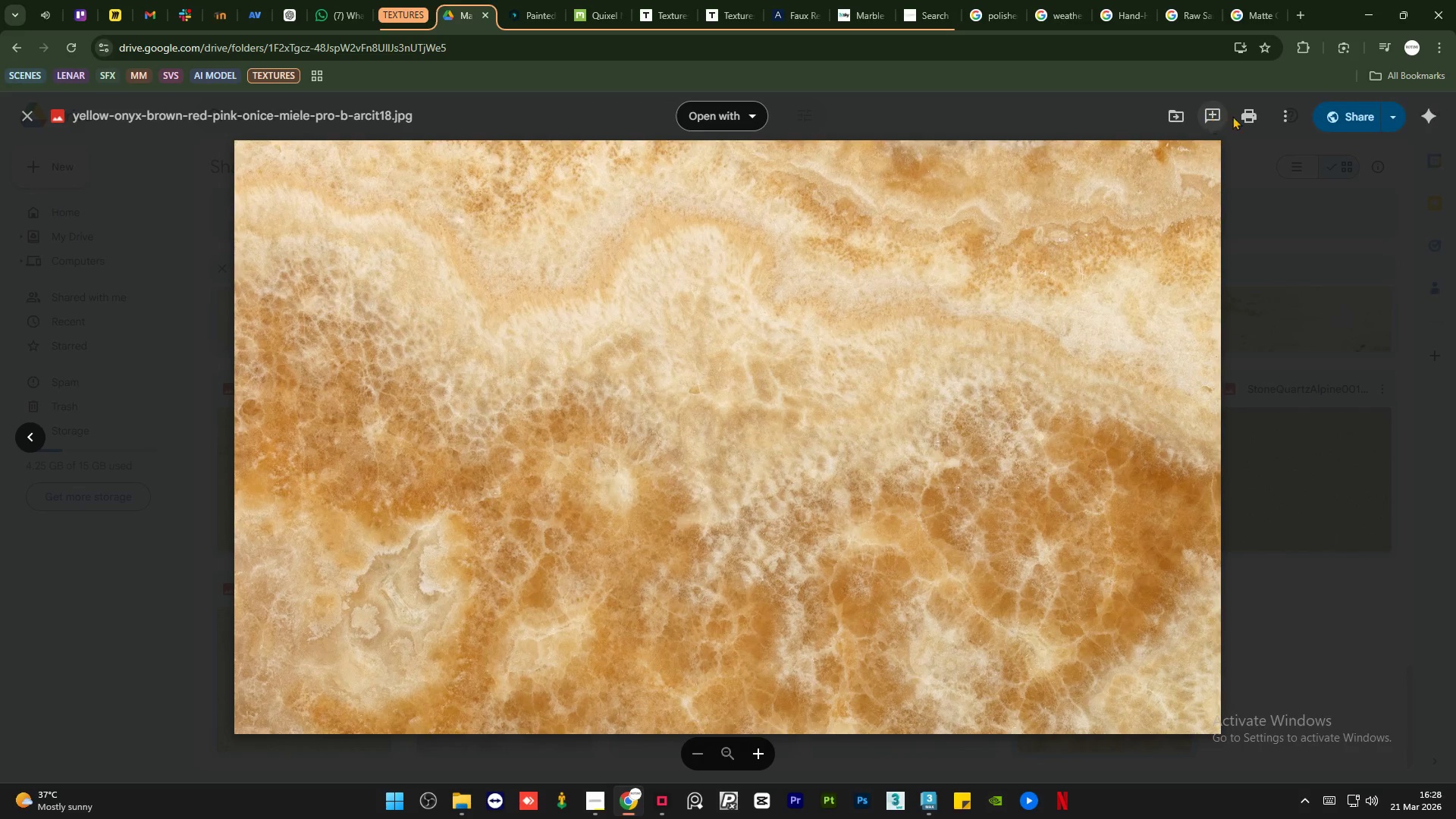 
left_click([1282, 117])
 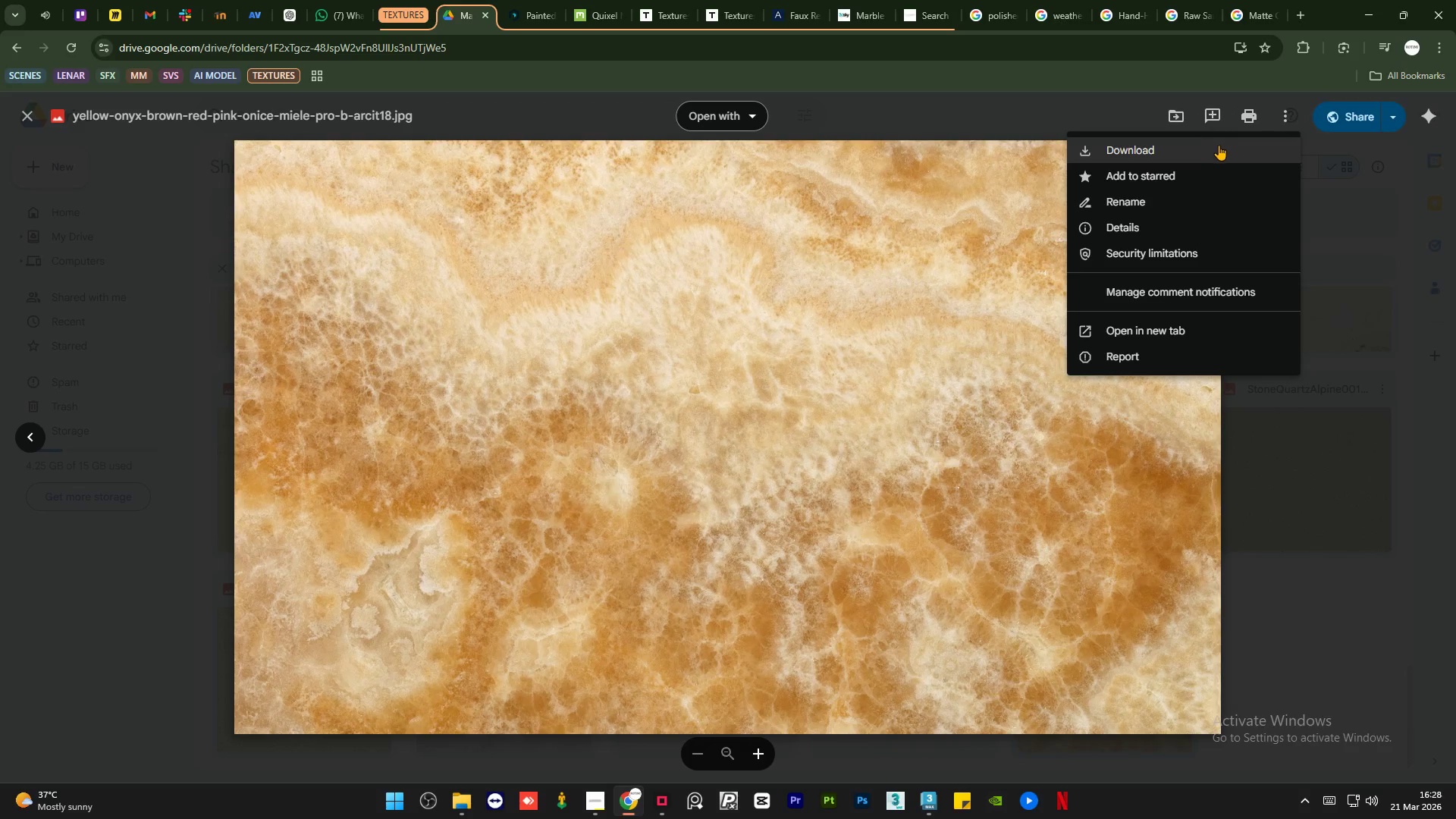 
left_click([1210, 150])
 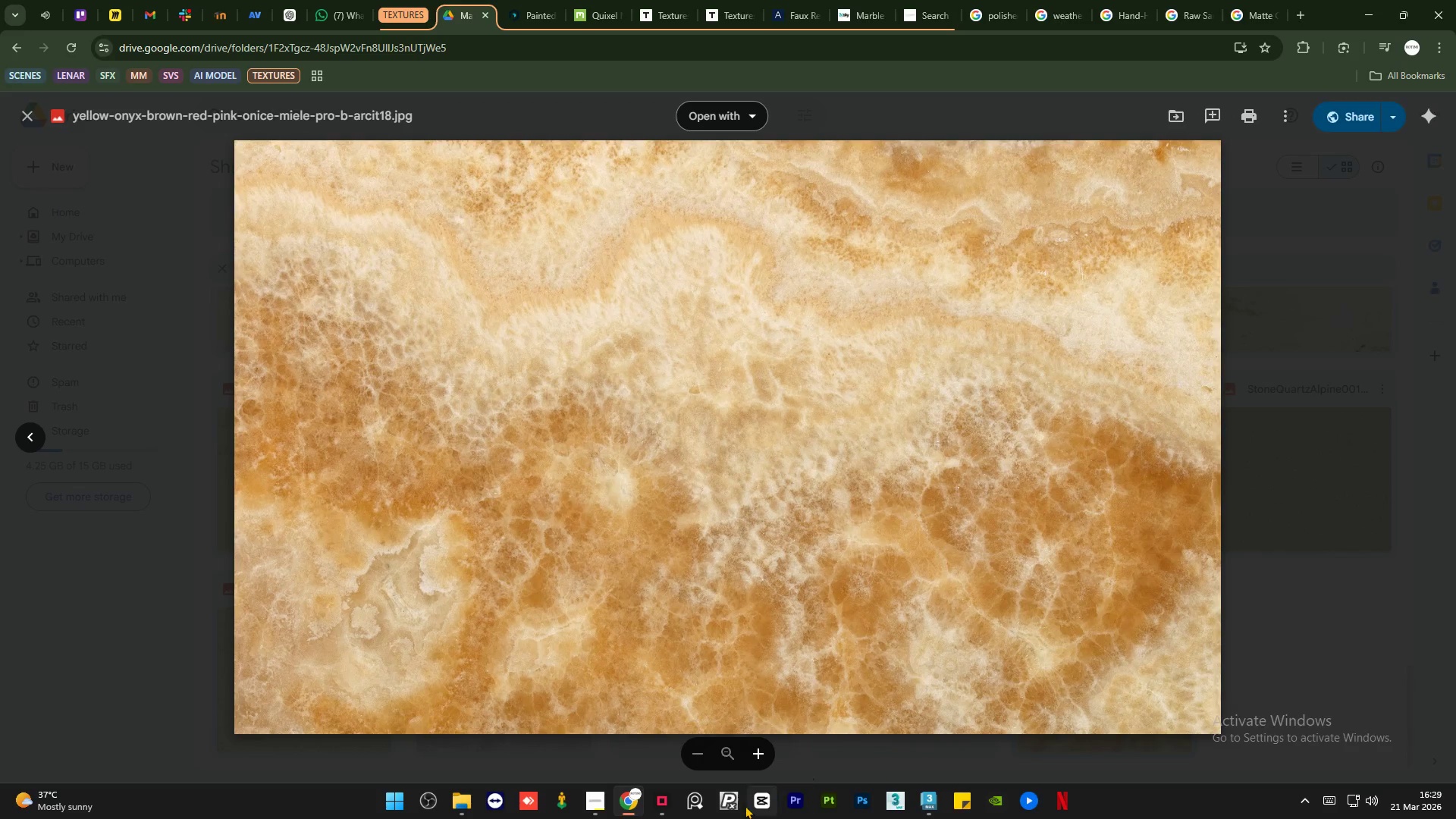 
mouse_move([729, 792])
 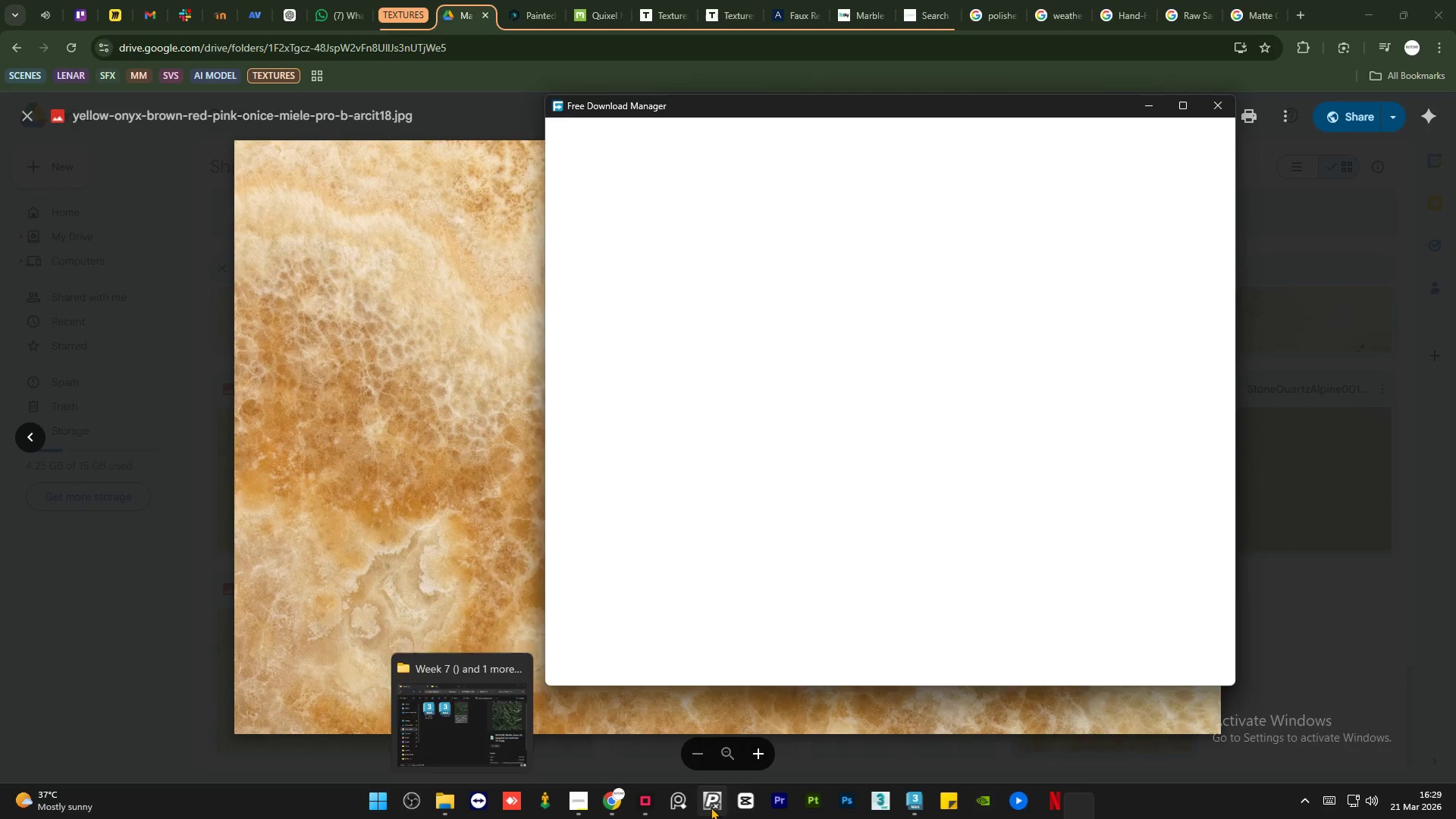 
left_click([707, 804])
 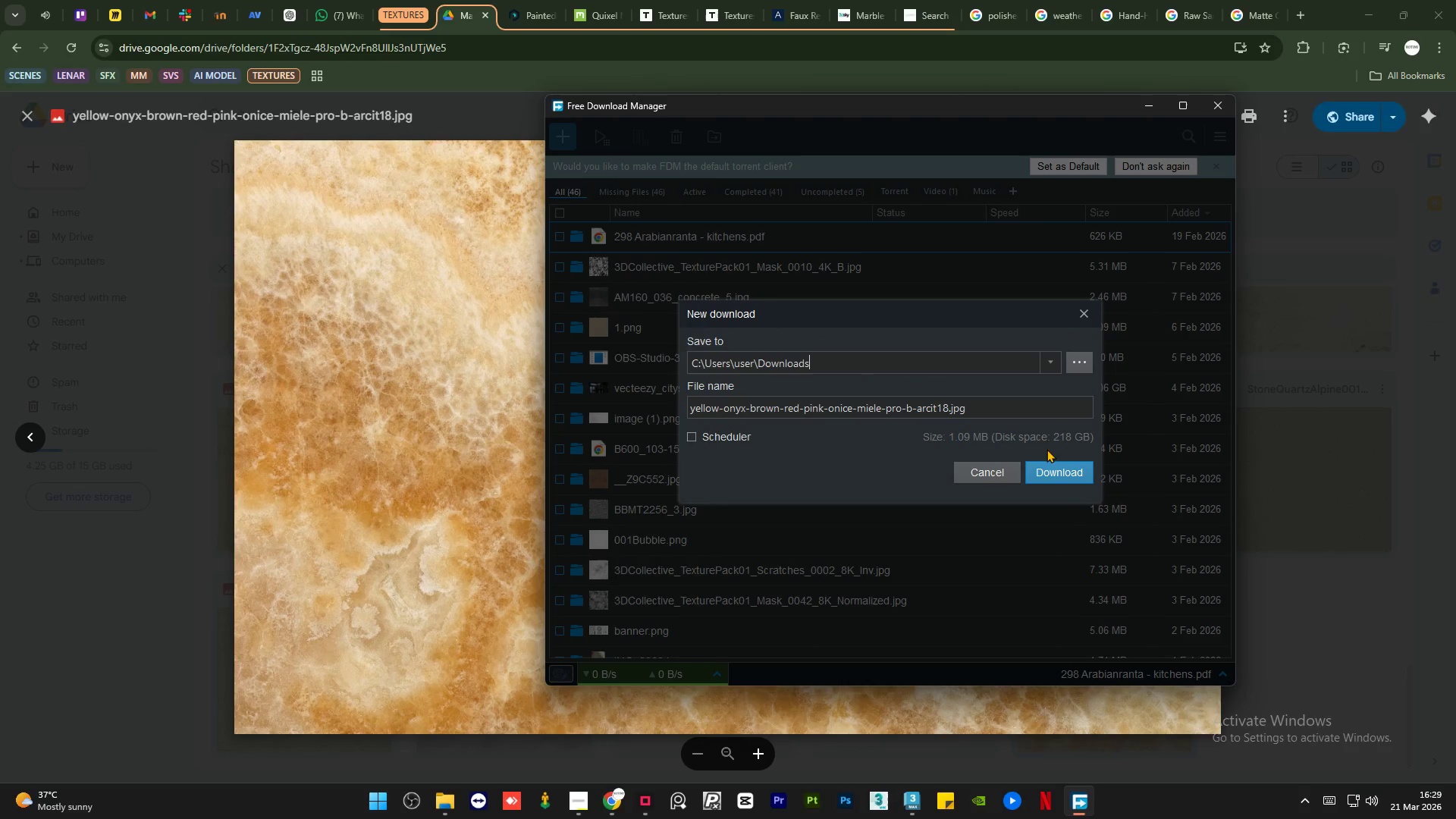 
left_click([1053, 474])
 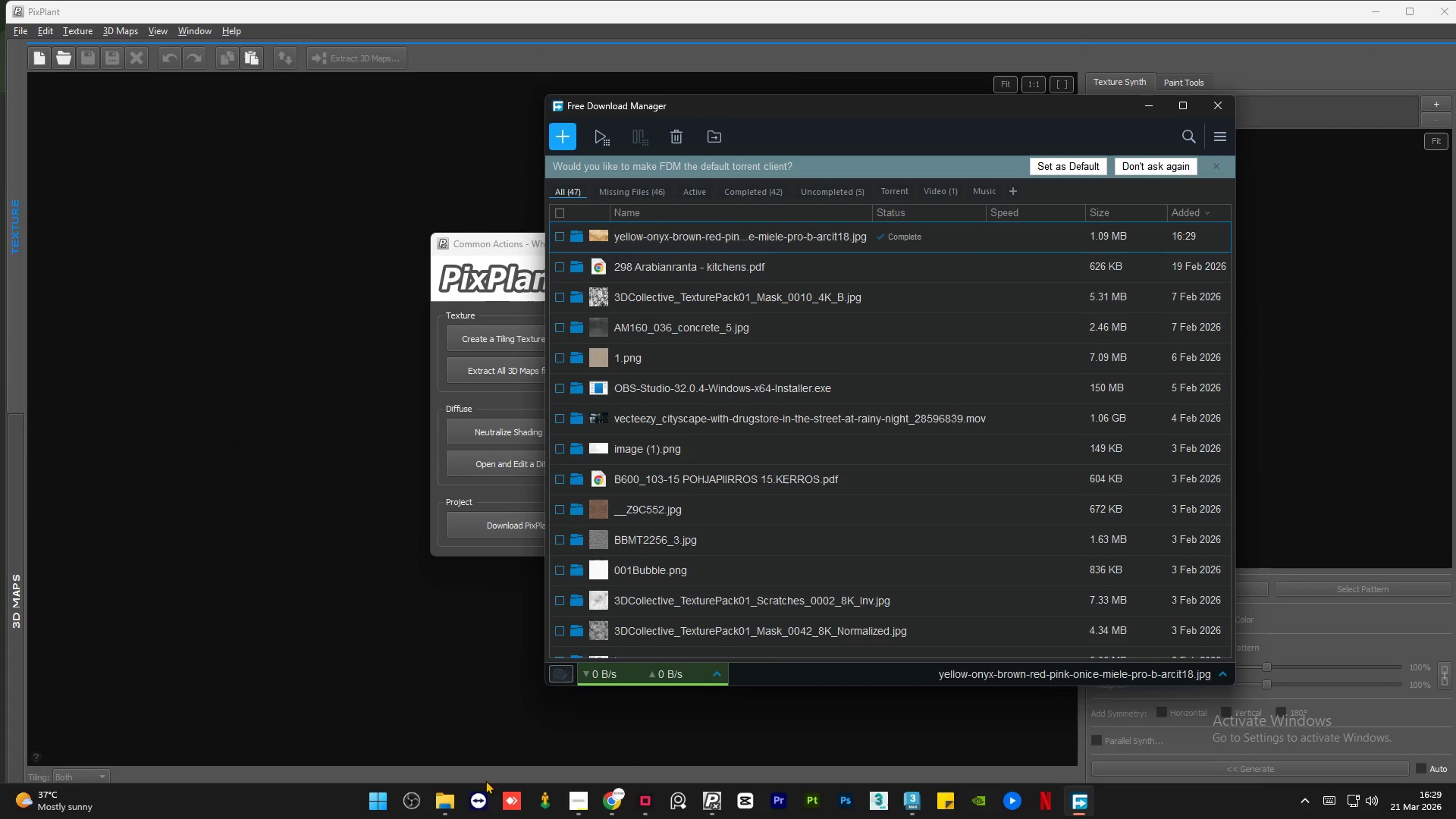 
left_click([451, 804])
 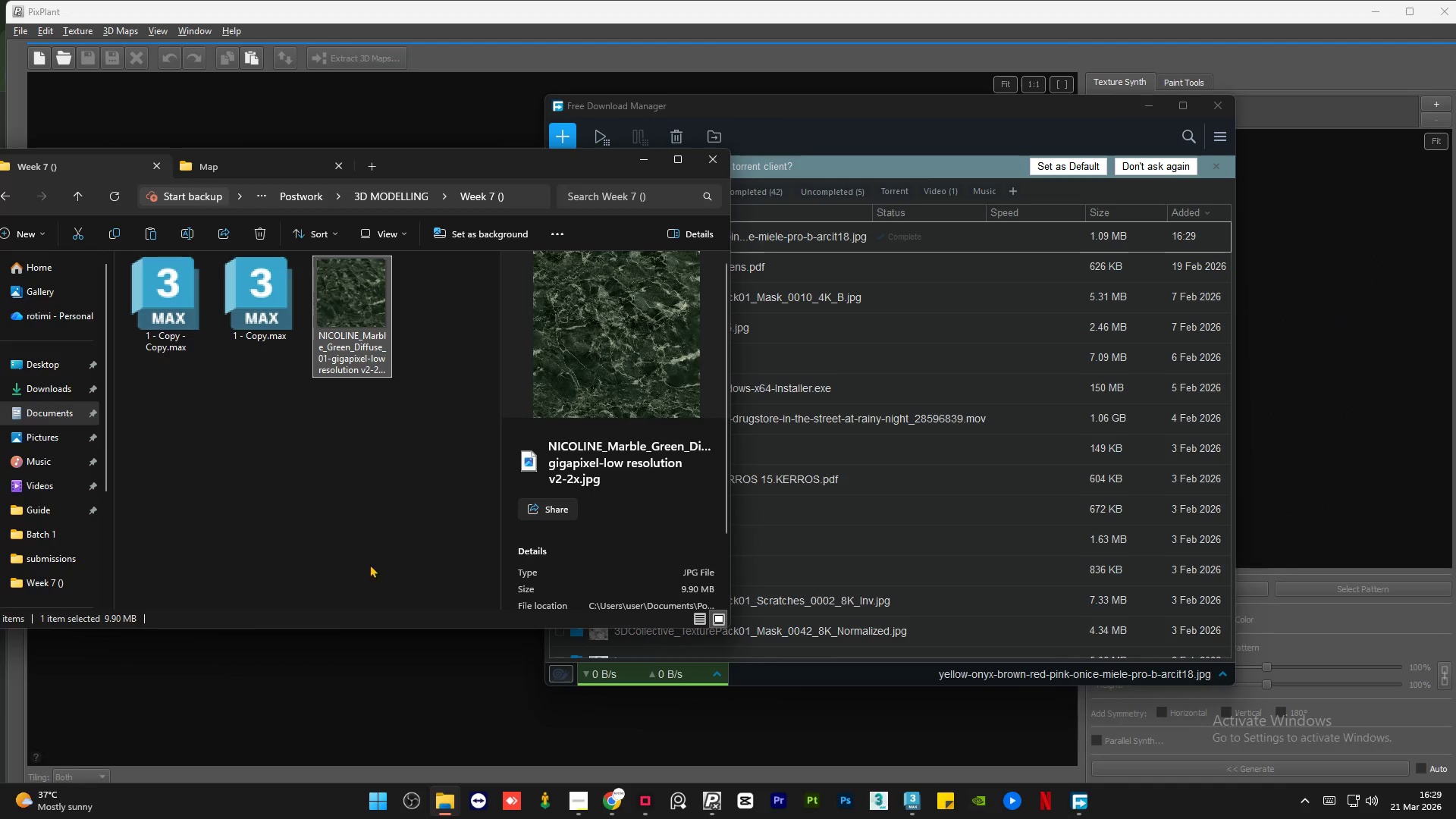 
left_click([350, 501])
 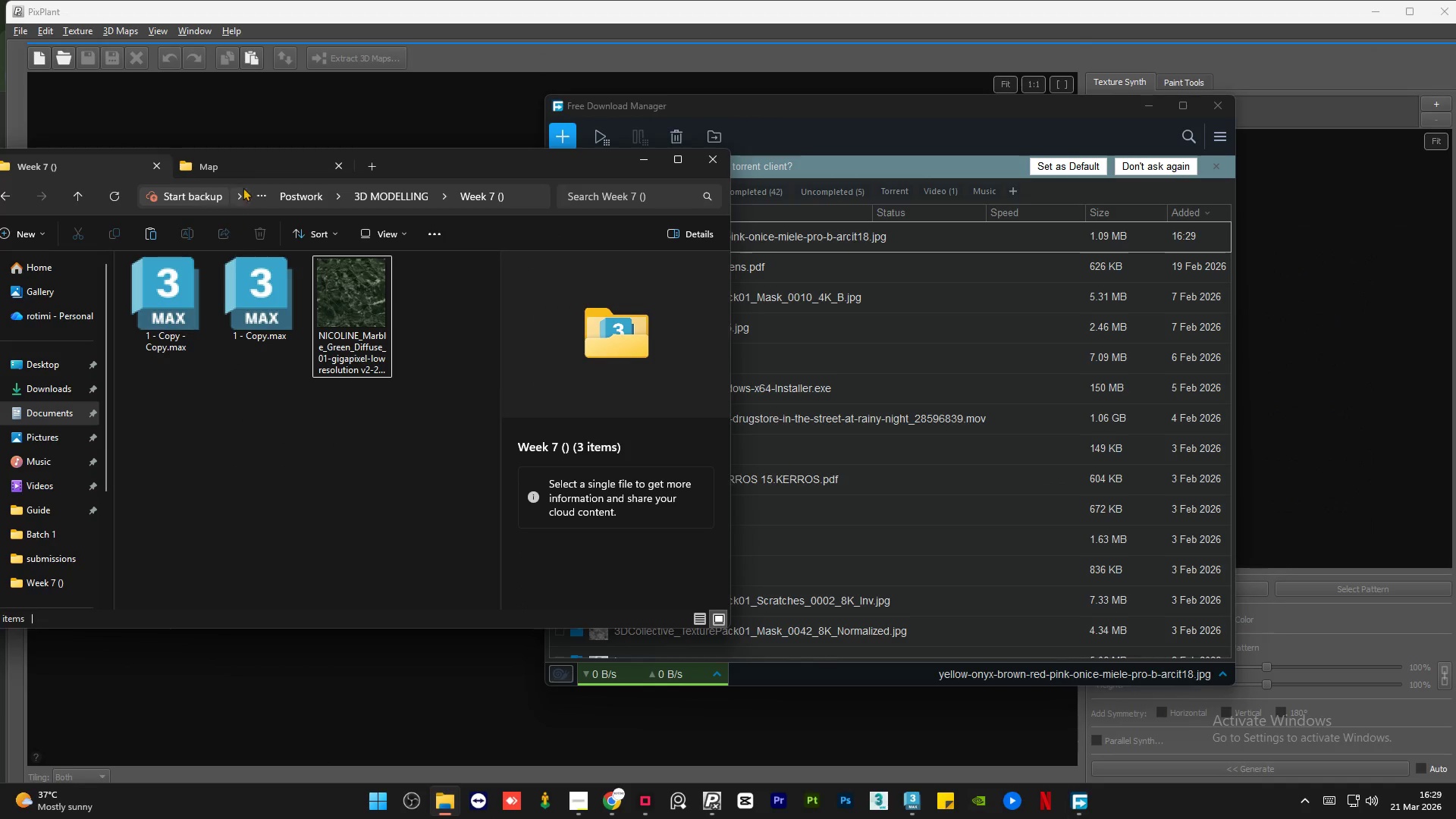 
left_click([249, 158])
 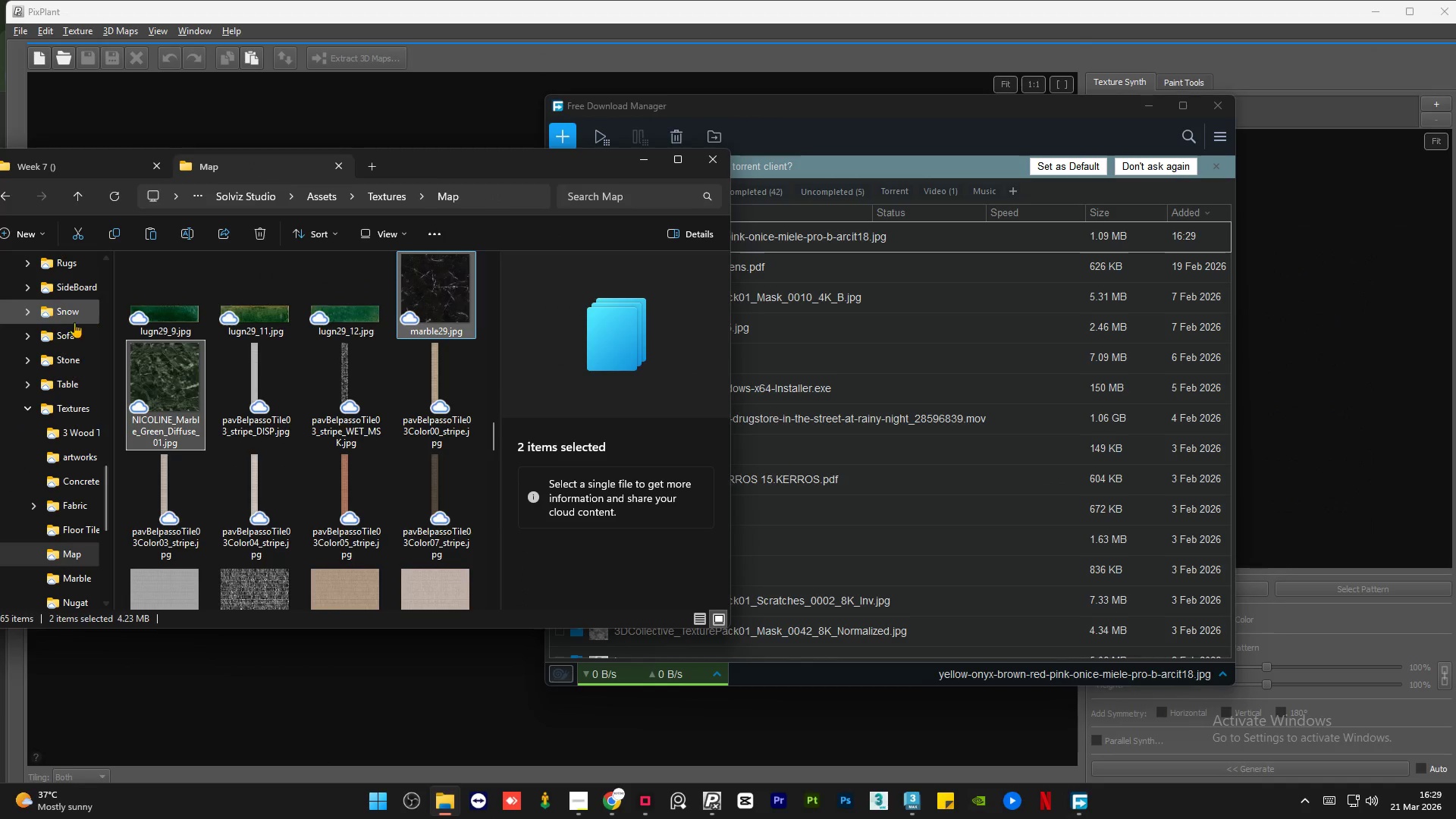 
scroll: coordinate [60, 386], scroll_direction: up, amount: 13.0
 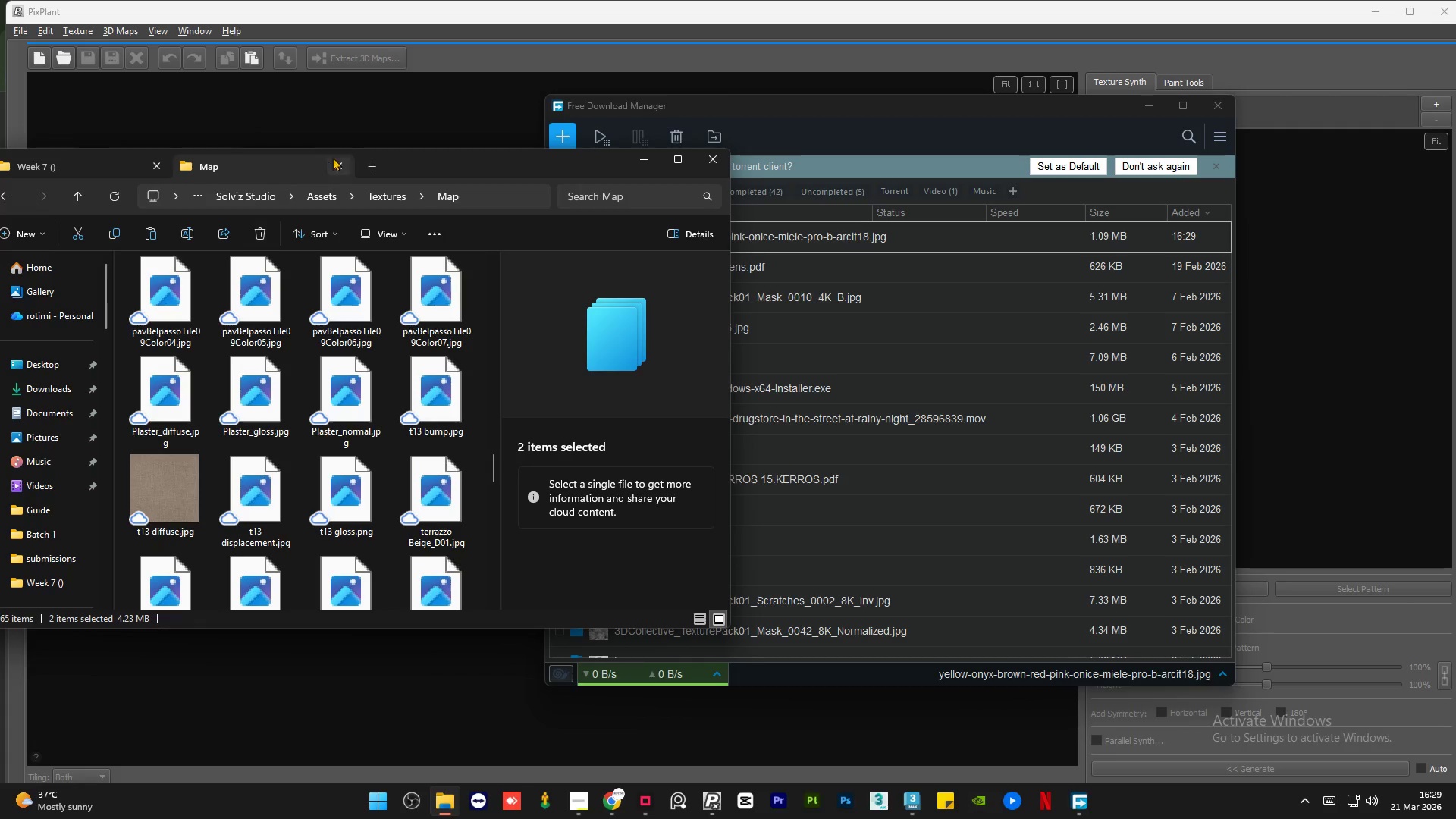 
left_click([372, 164])
 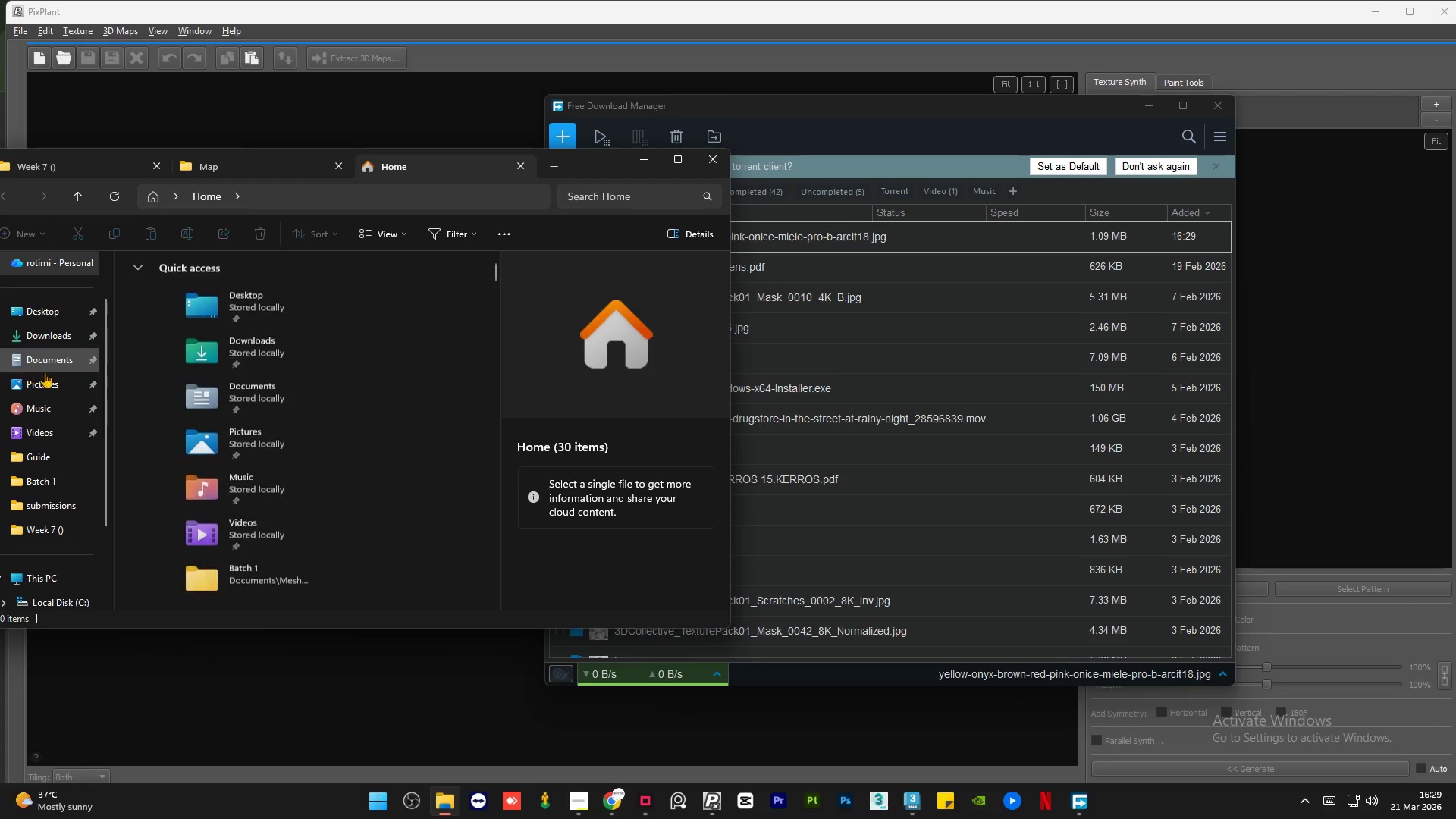 
left_click([57, 339])
 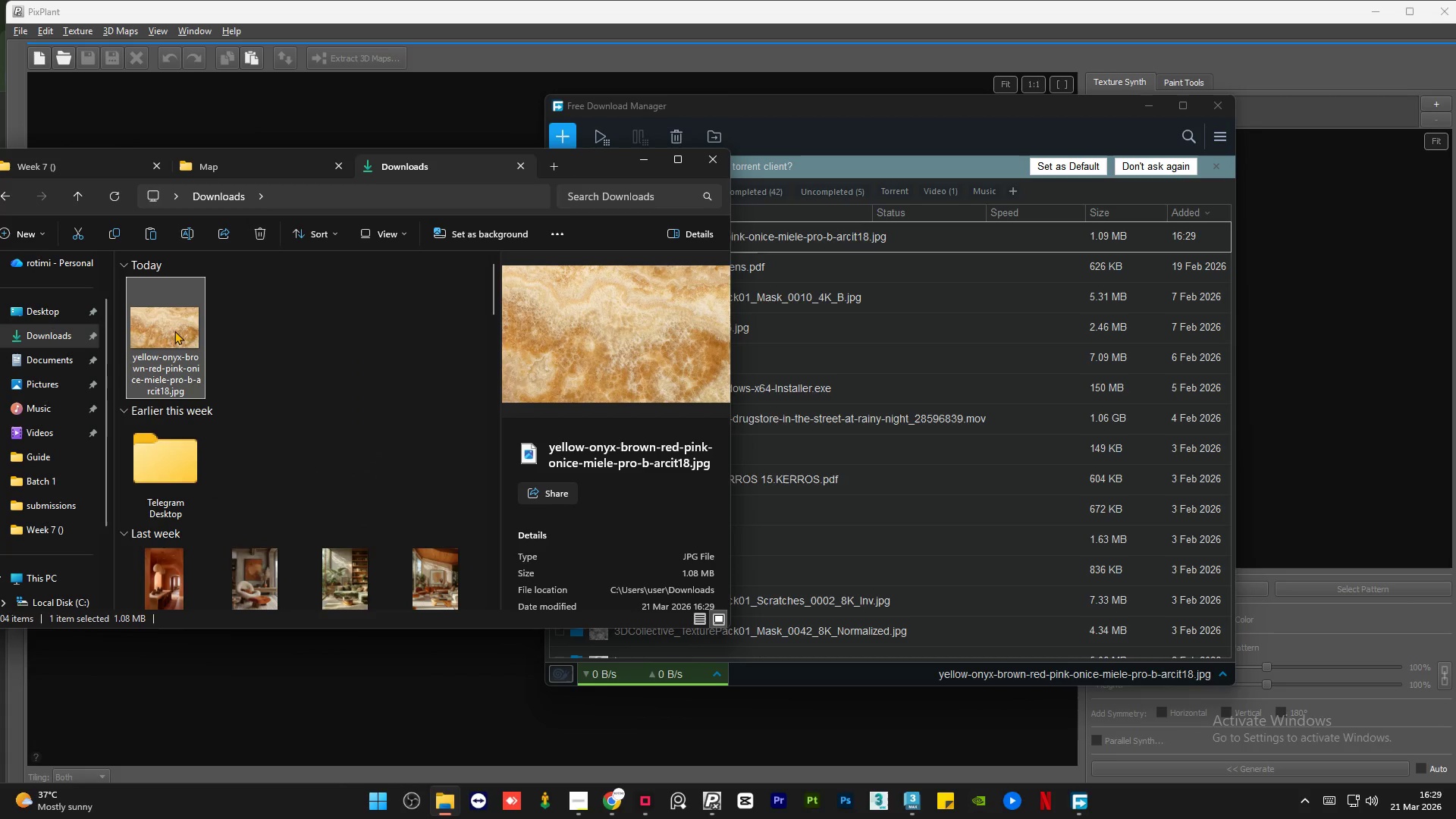 
scroll: coordinate [598, 488], scroll_direction: down, amount: 5.0
 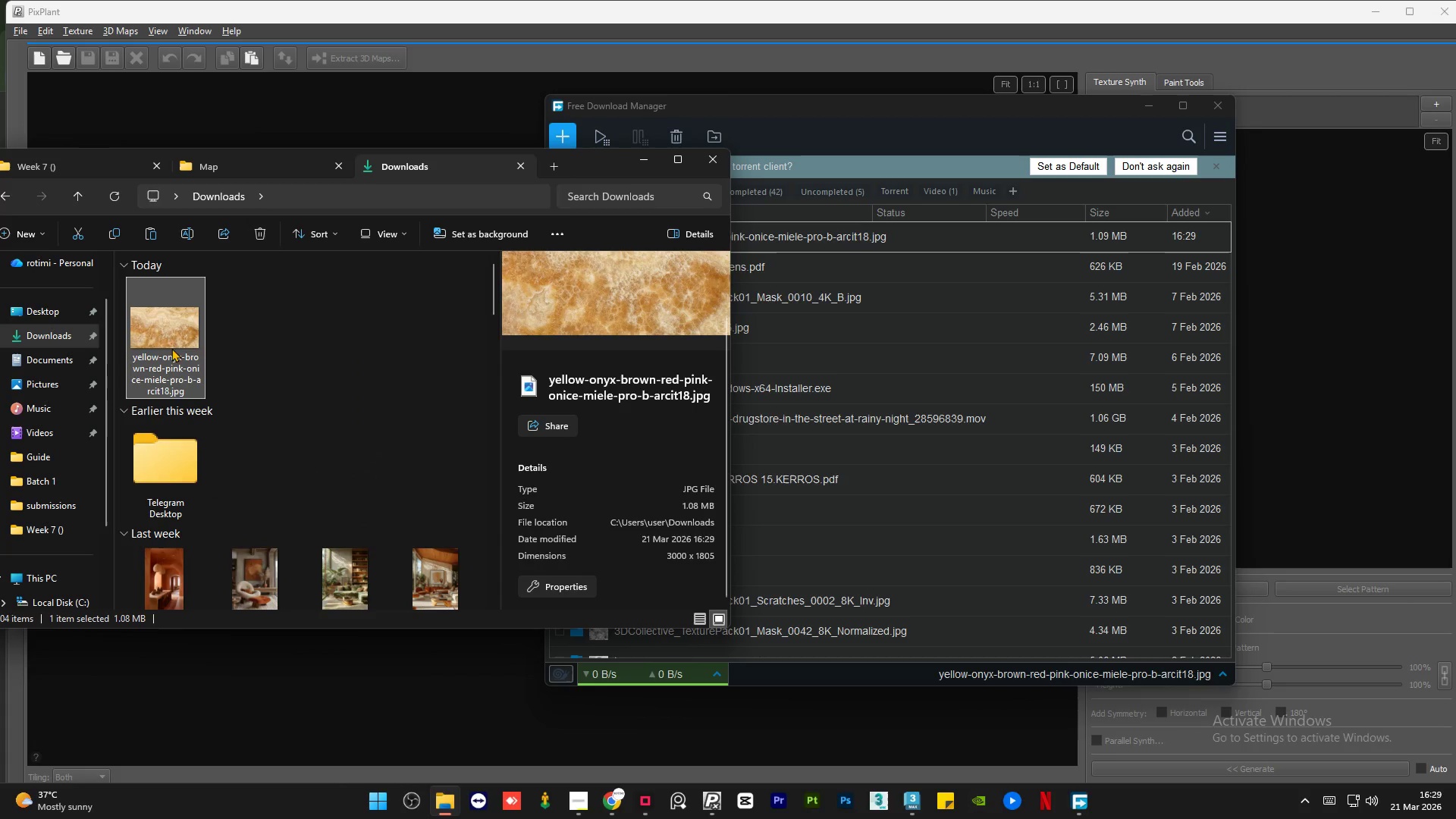 
left_click_drag(start_coordinate=[171, 335], to_coordinate=[289, 442])
 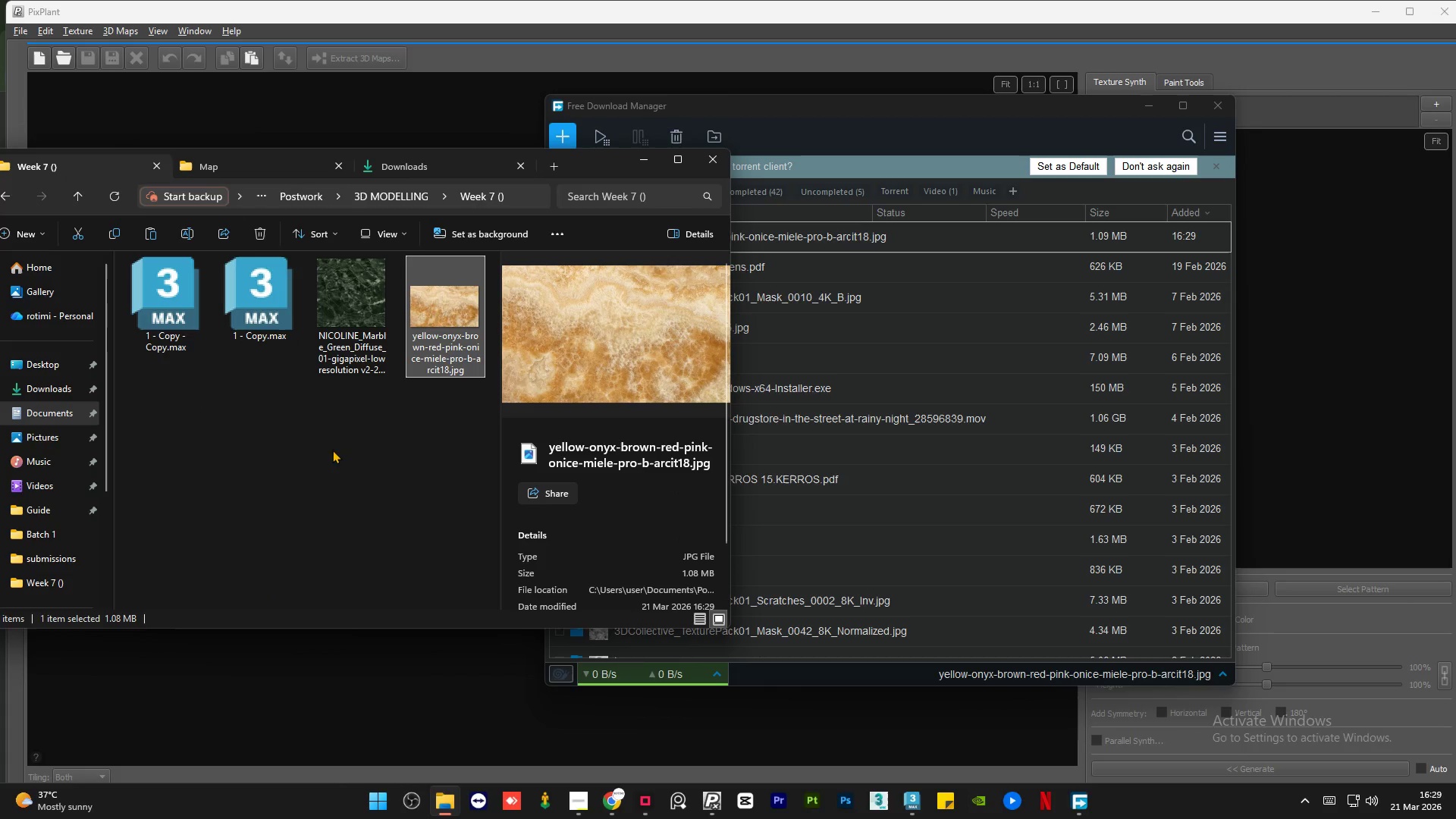 
left_click([339, 451])
 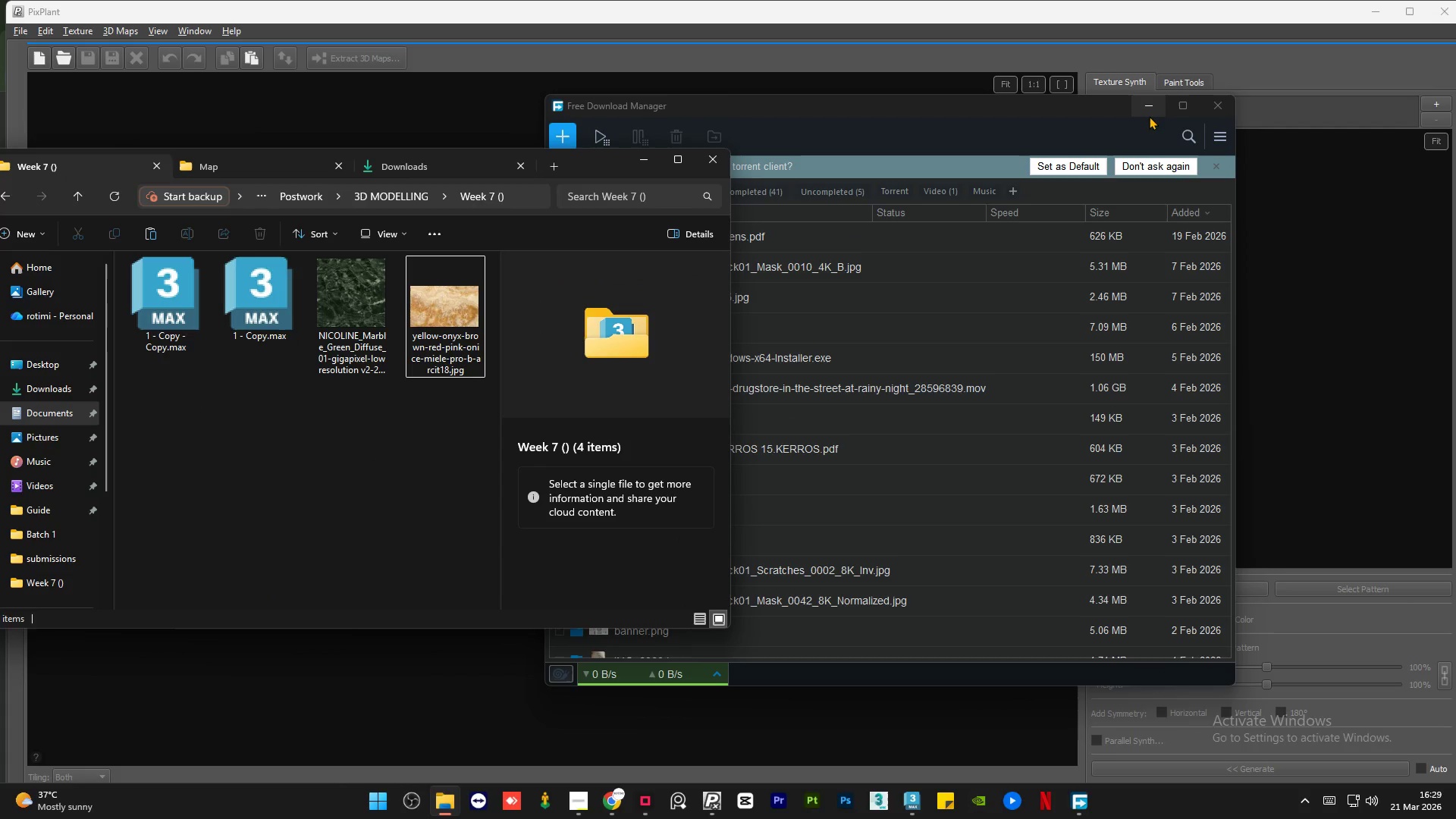 
left_click([1147, 116])
 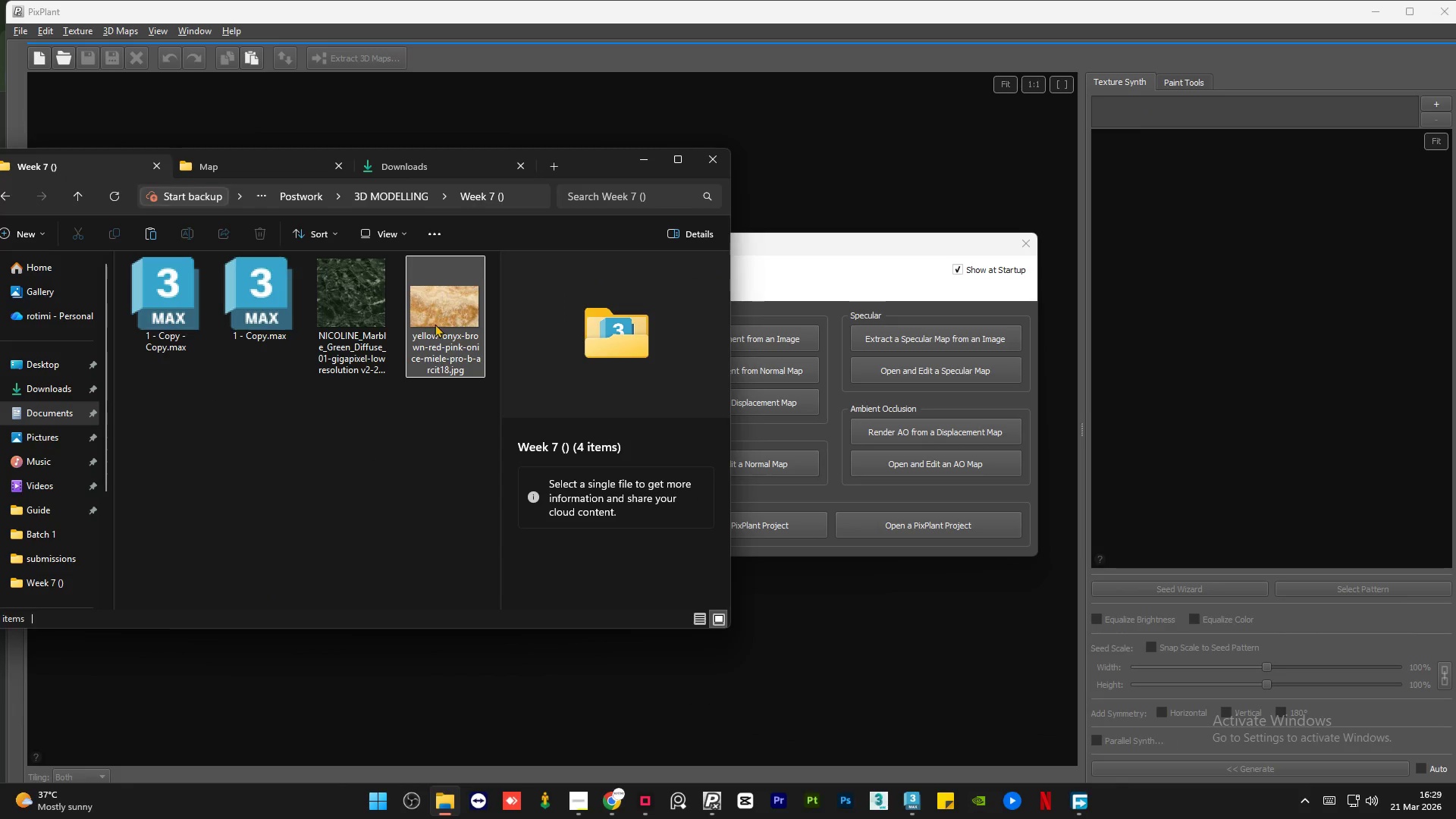 
left_click_drag(start_coordinate=[428, 311], to_coordinate=[806, 350])
 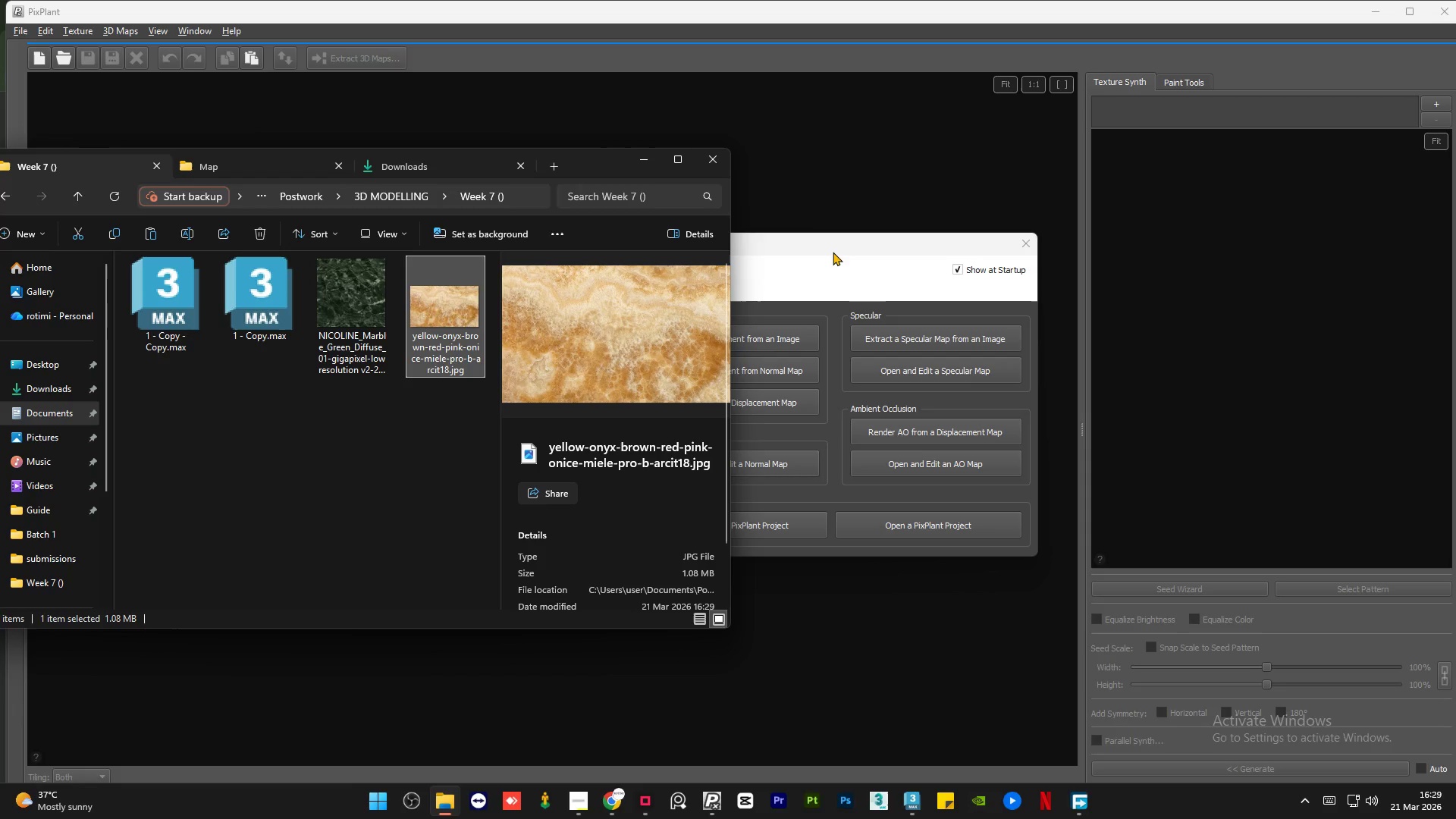 
scroll: coordinate [598, 433], scroll_direction: down, amount: 6.0
 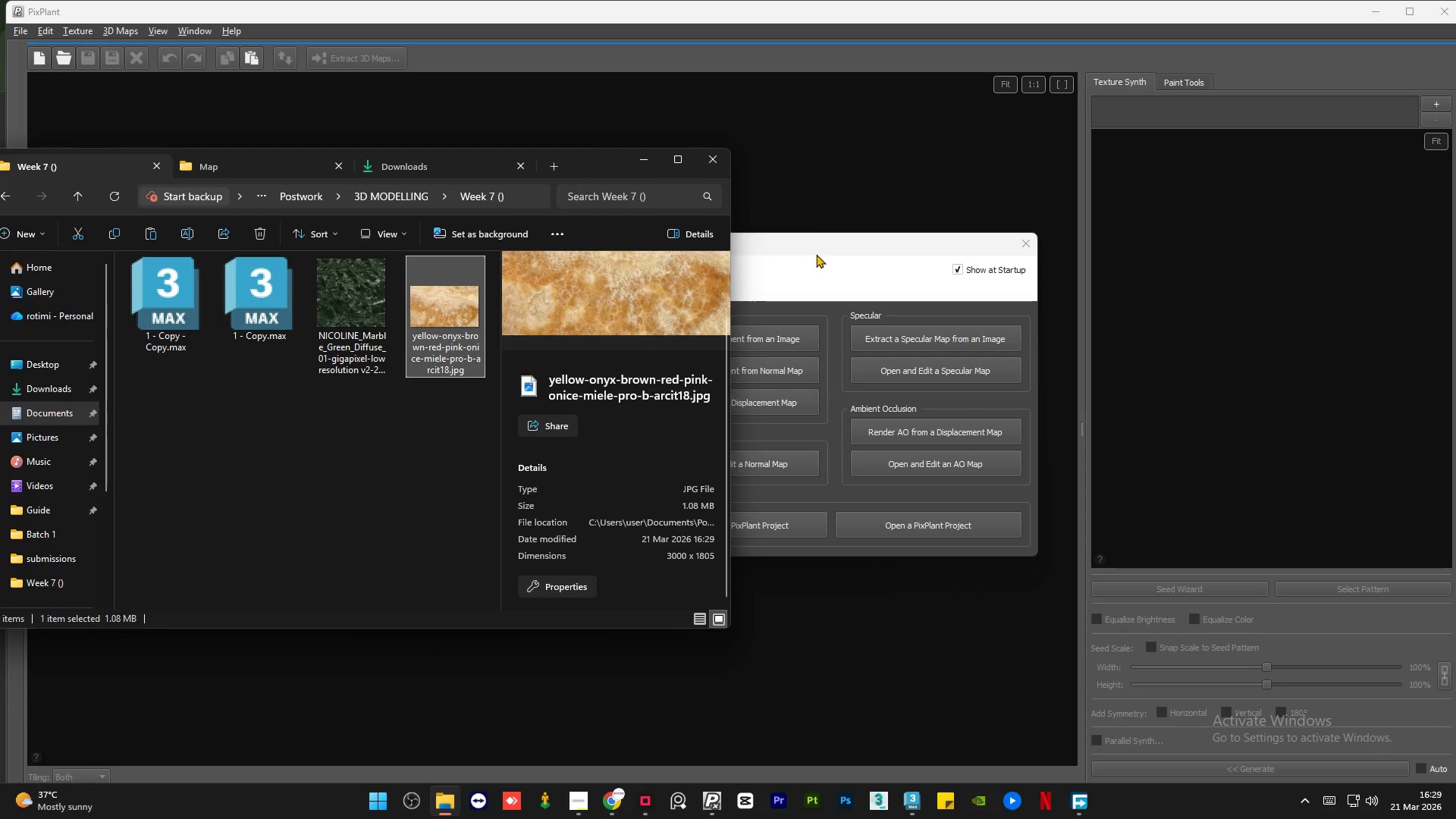 
left_click([821, 248])
 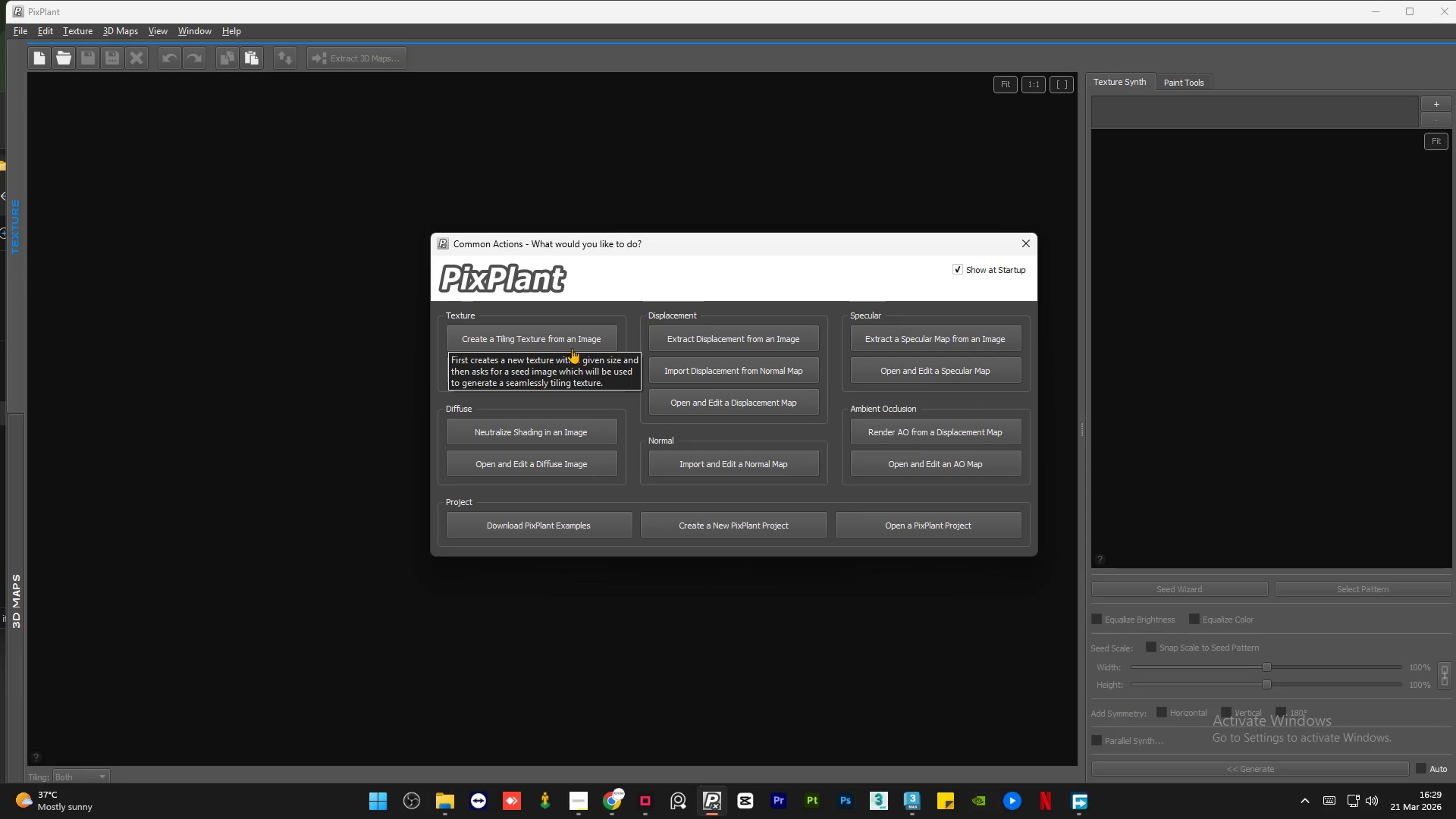 
left_click([554, 340])
 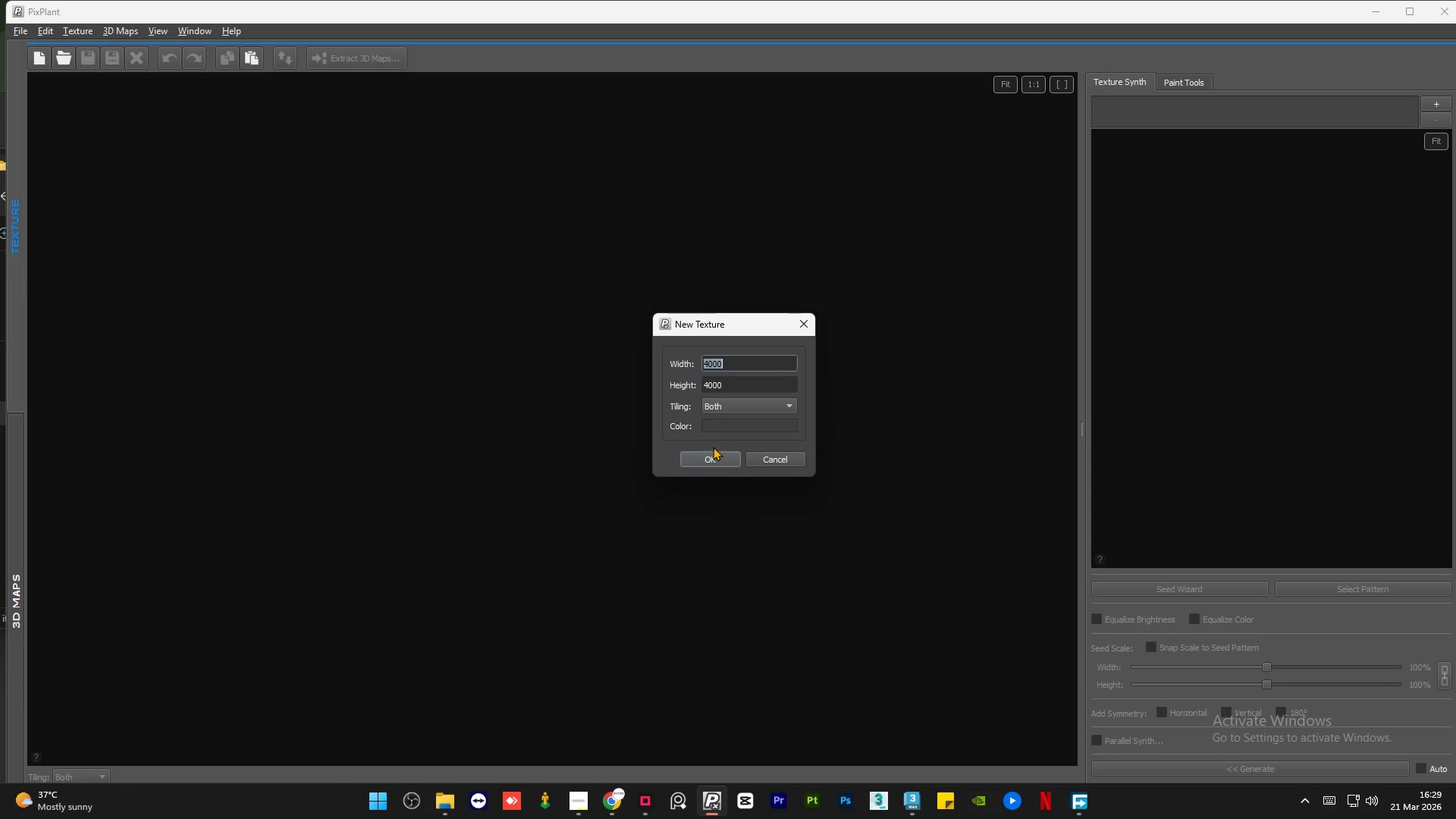 
left_click([712, 460])
 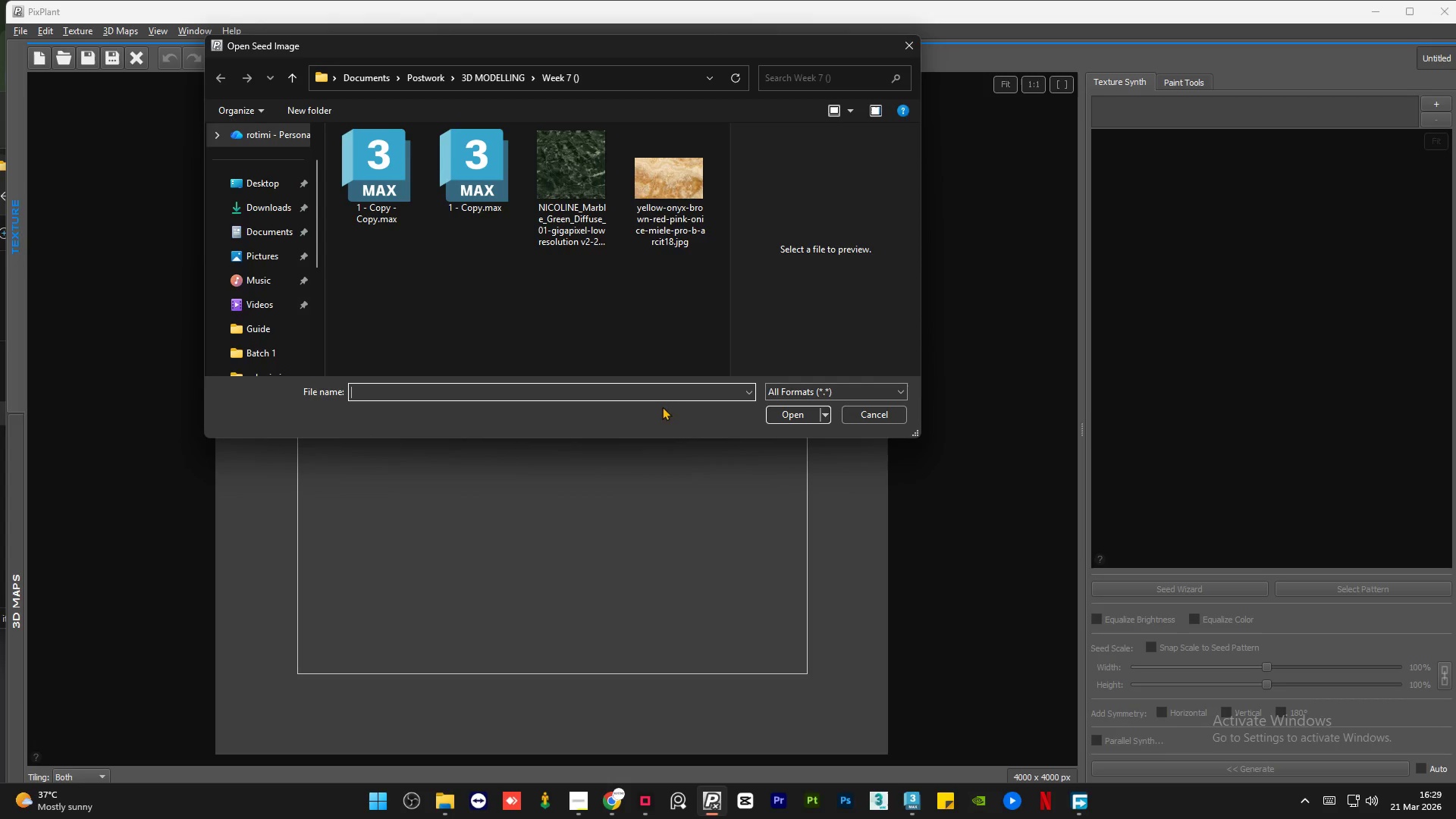 
left_click([678, 188])
 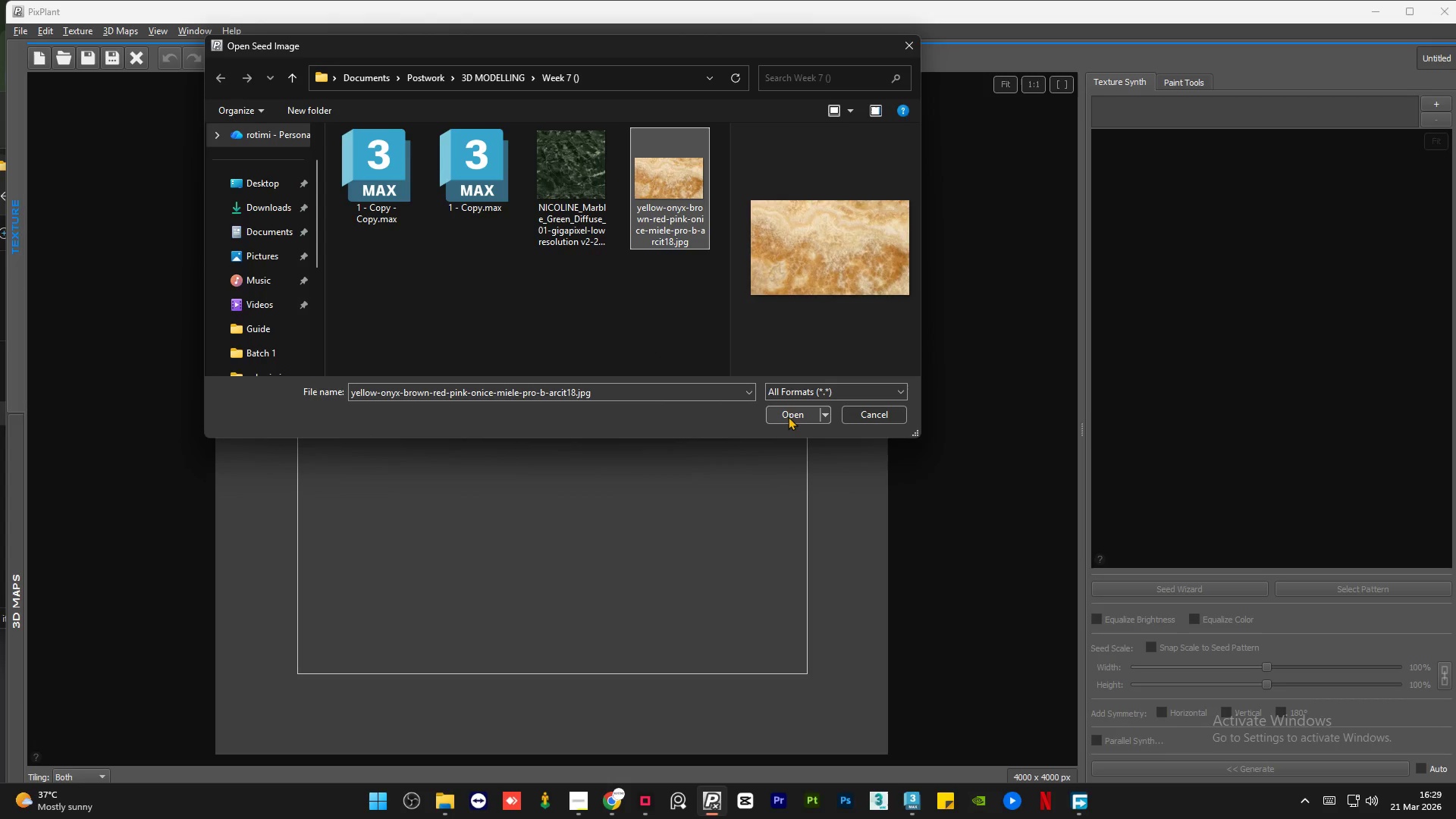 
left_click([788, 416])
 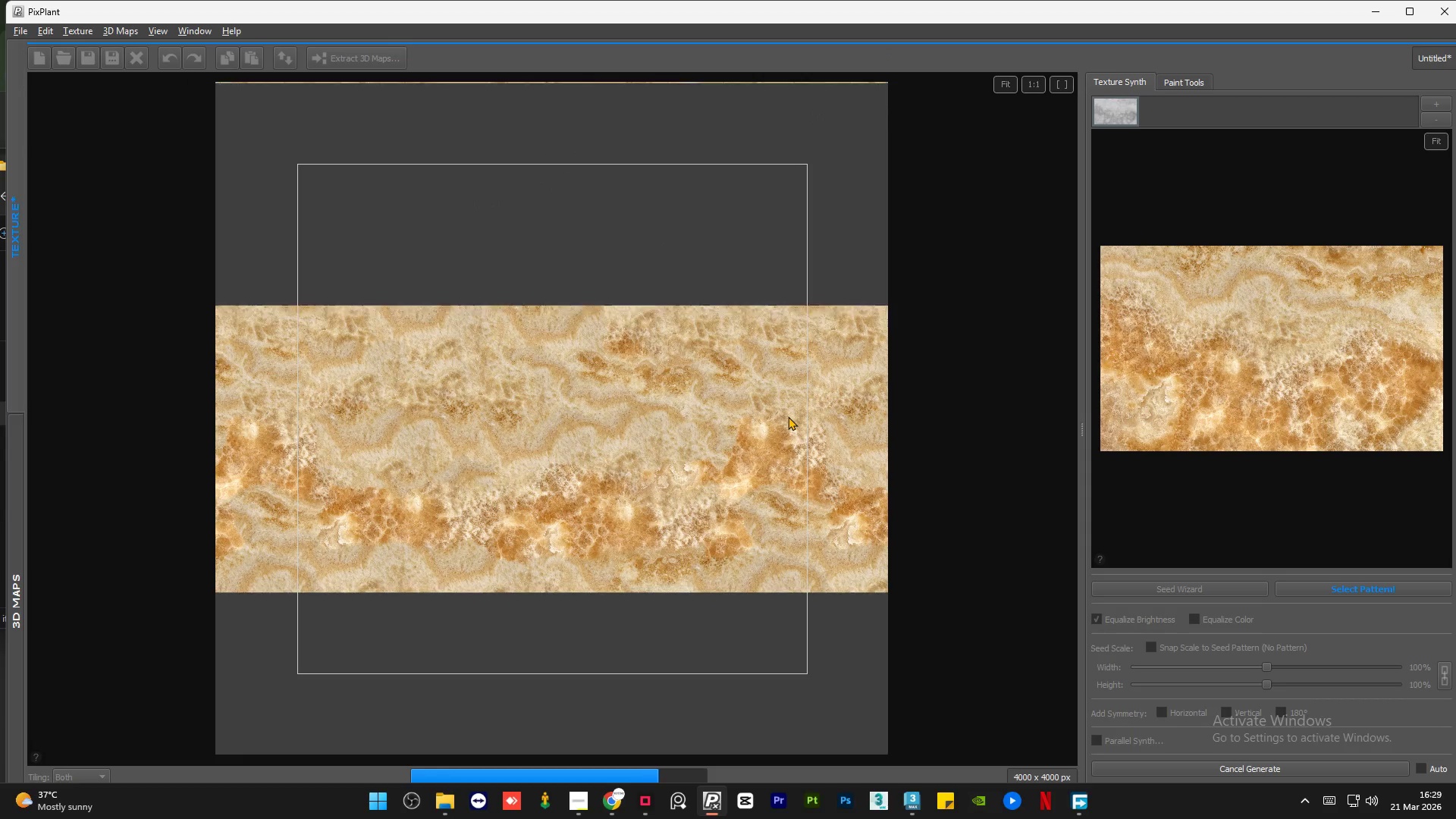 
wait(8.25)
 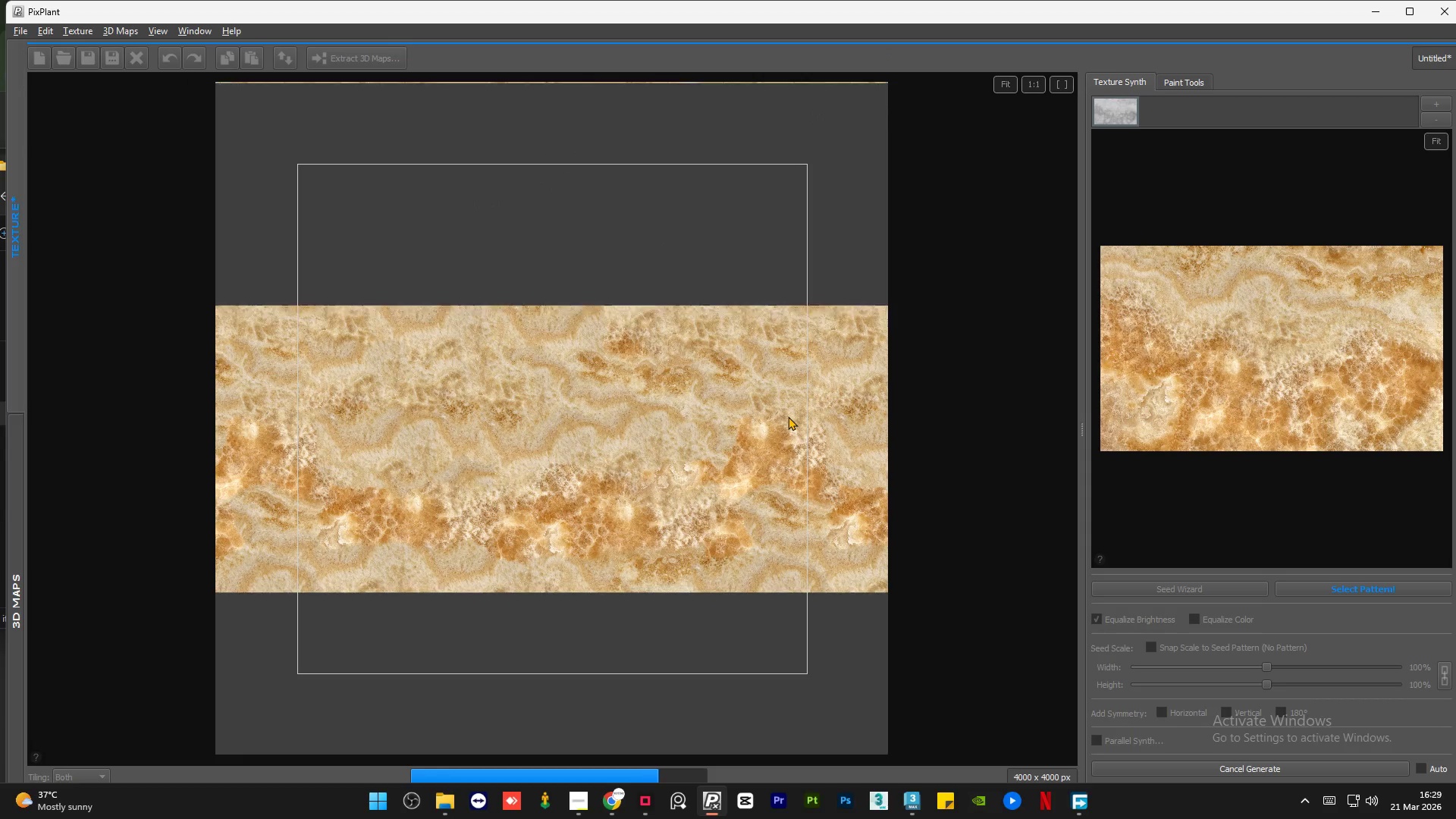 
left_click([1255, 771])
 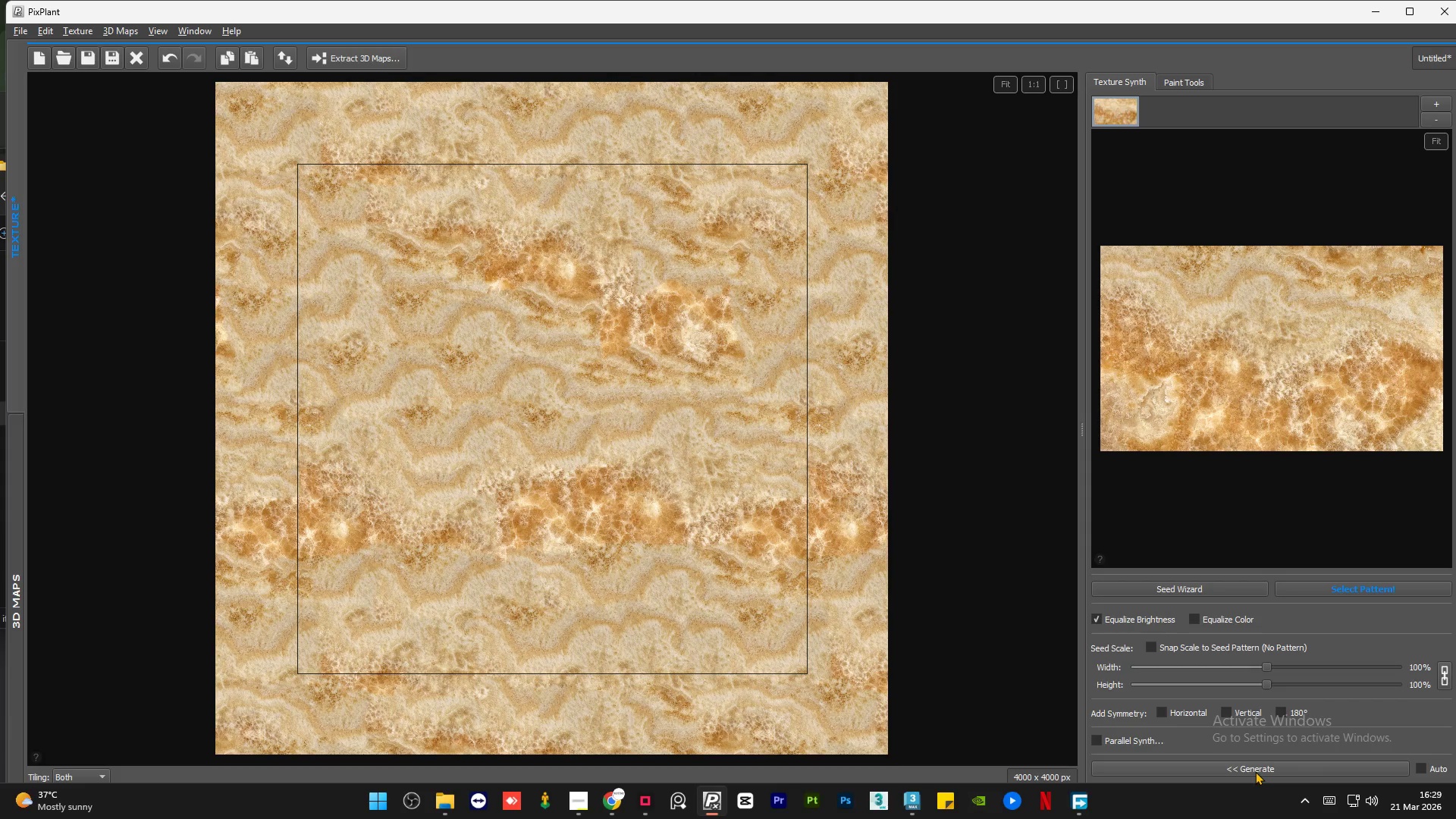 
wait(11.49)
 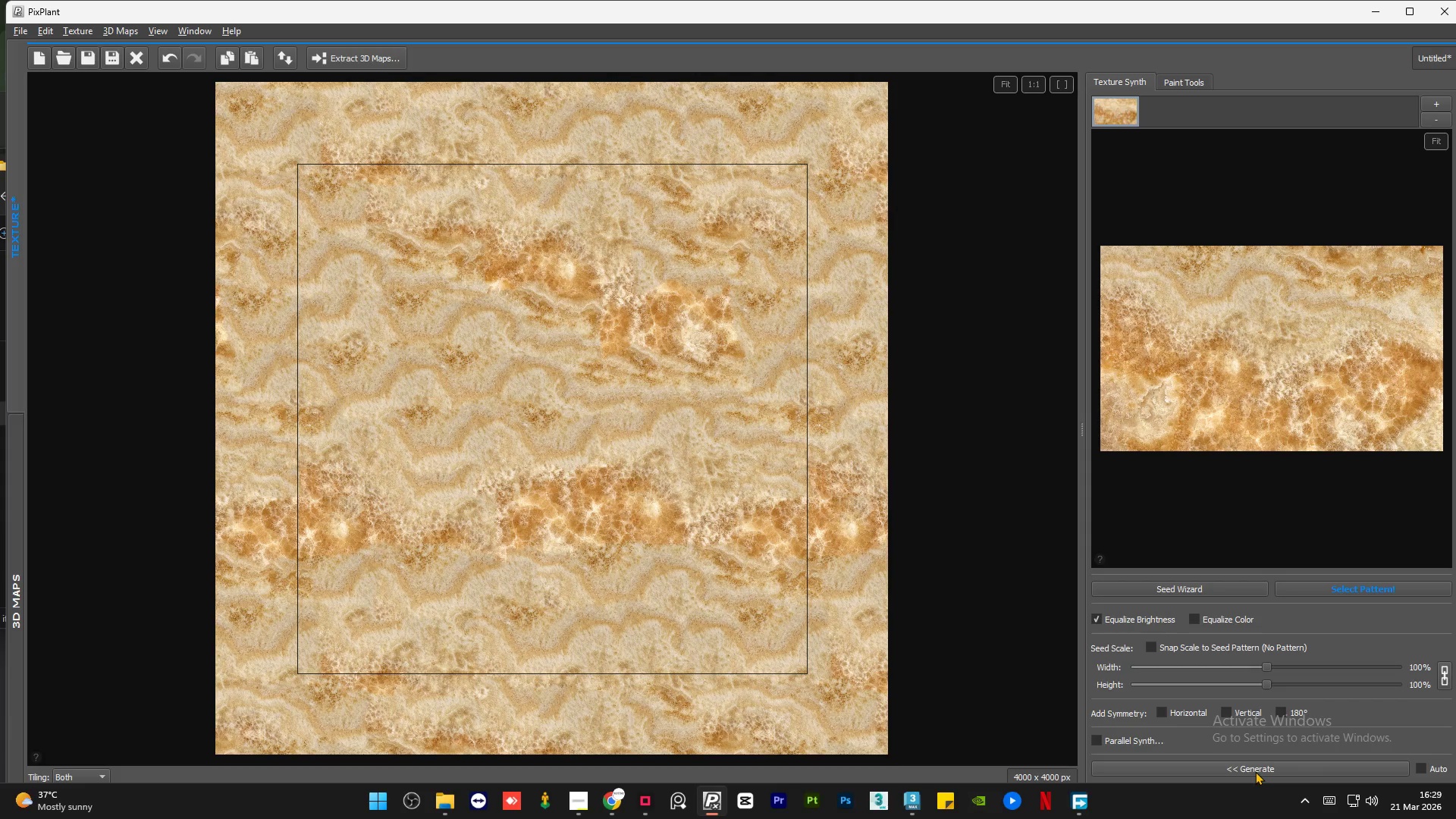 
left_click([89, 54])
 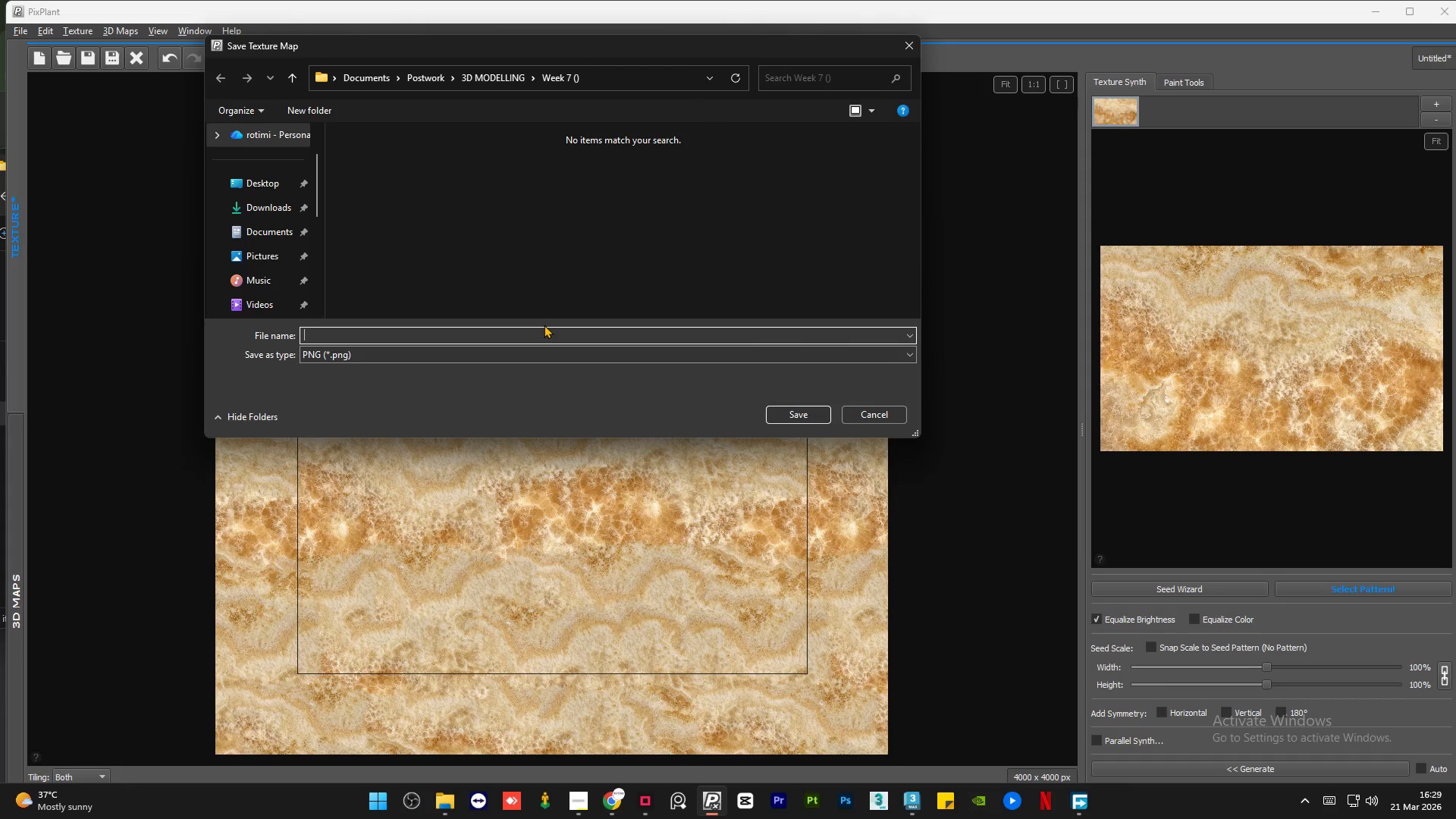 
key(Numpad4)
 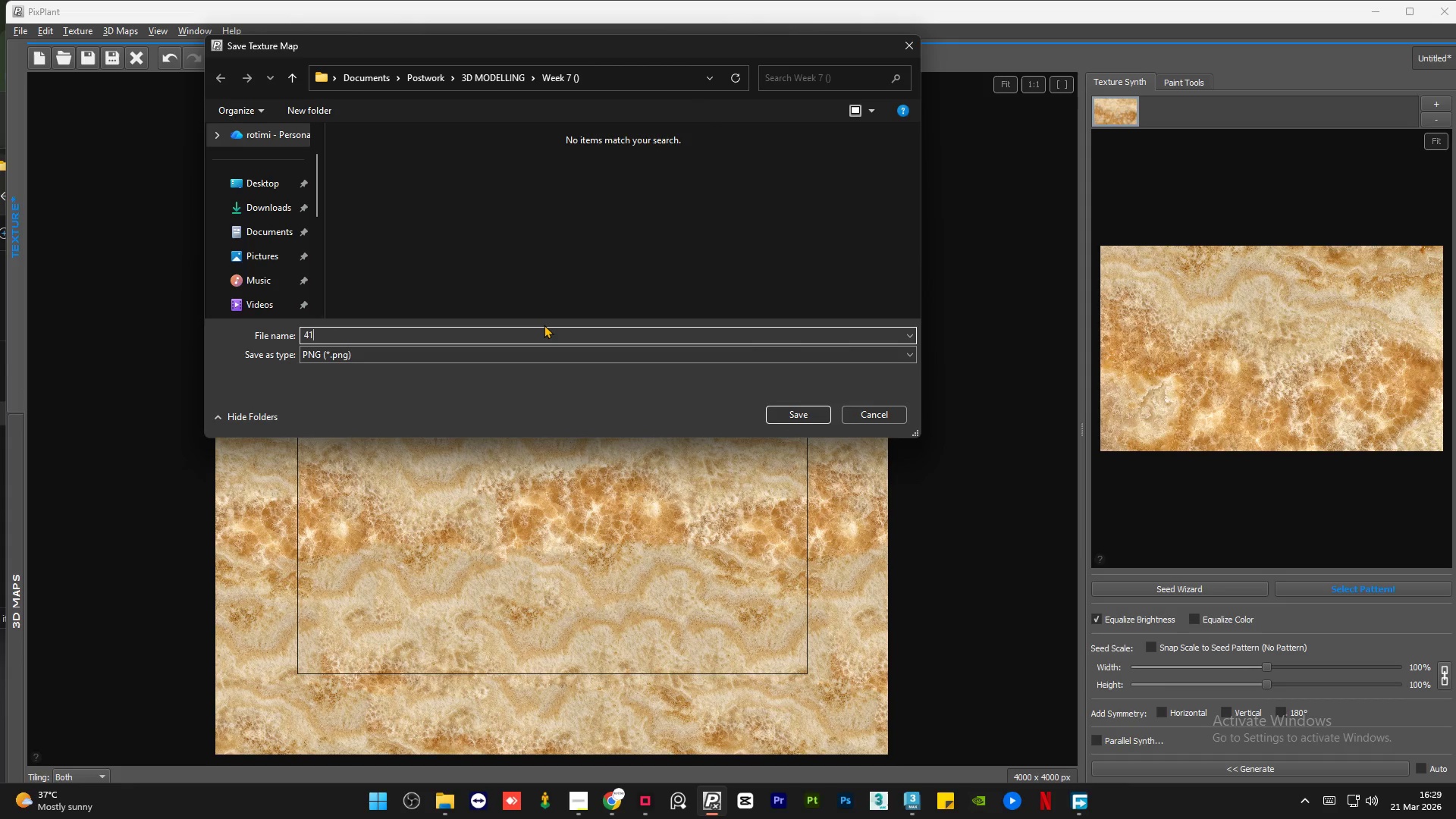 
key(Numpad1)
 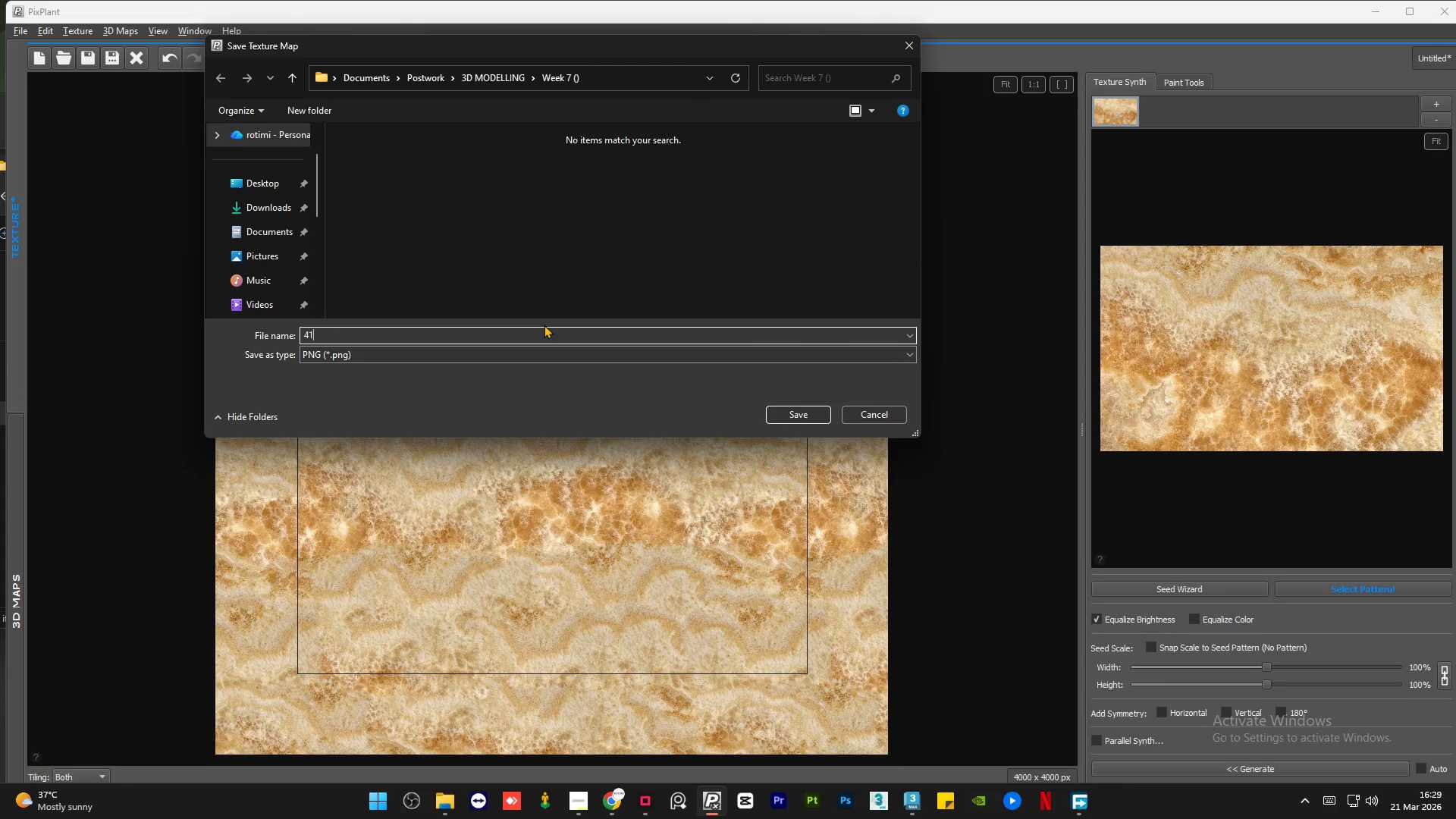 
key(Numpad4)
 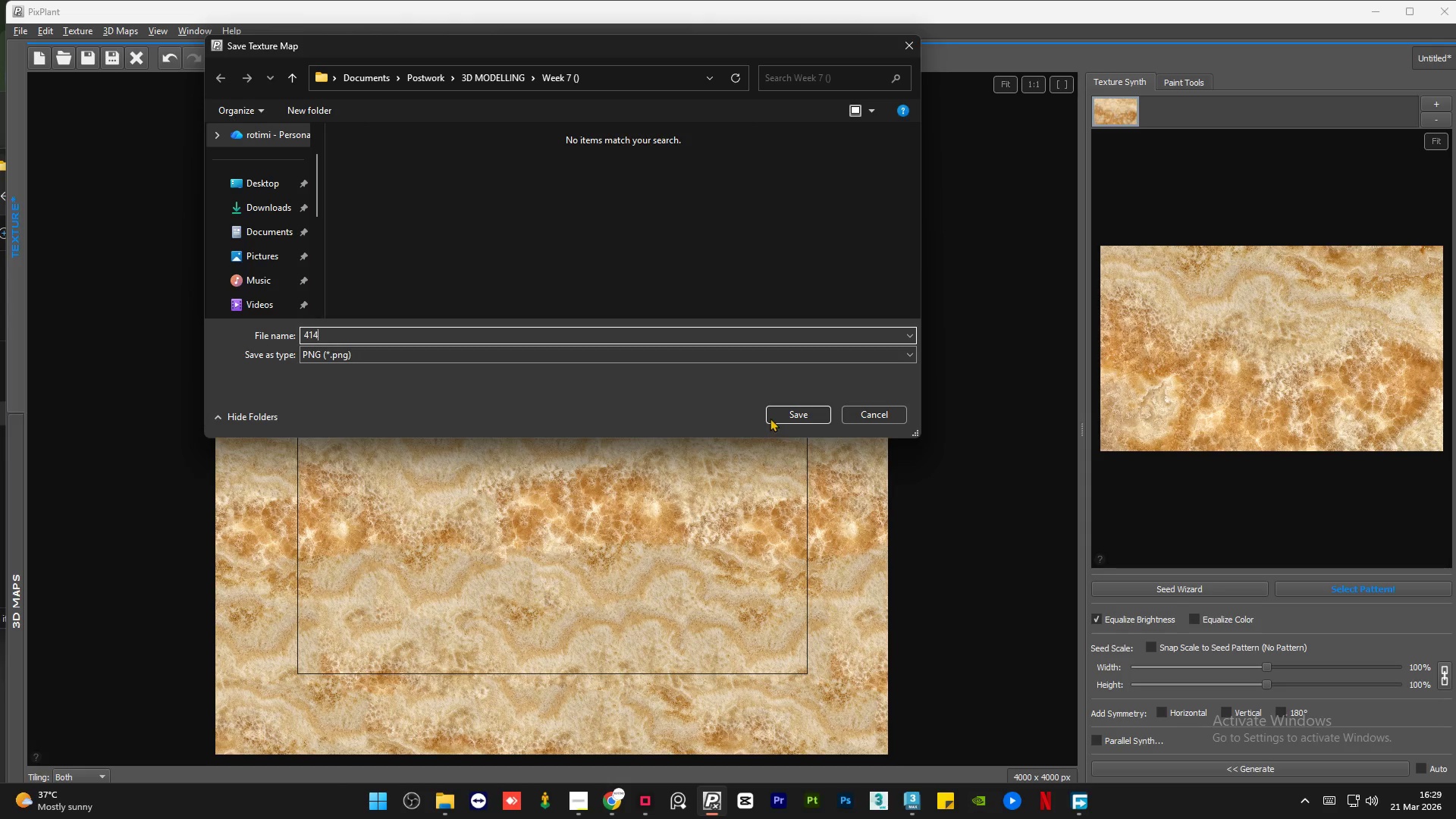 
left_click([770, 410])
 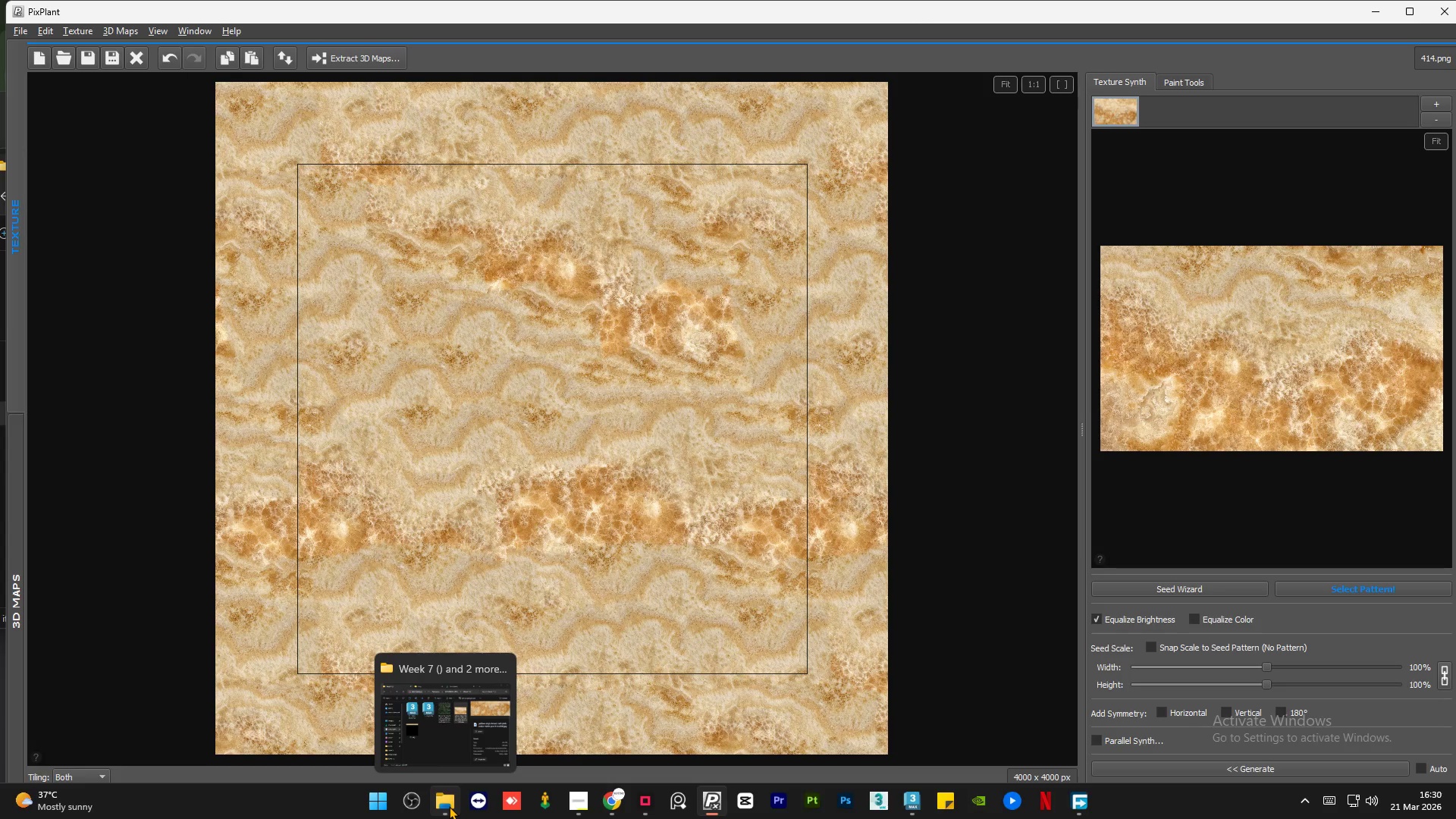 
wait(6.33)
 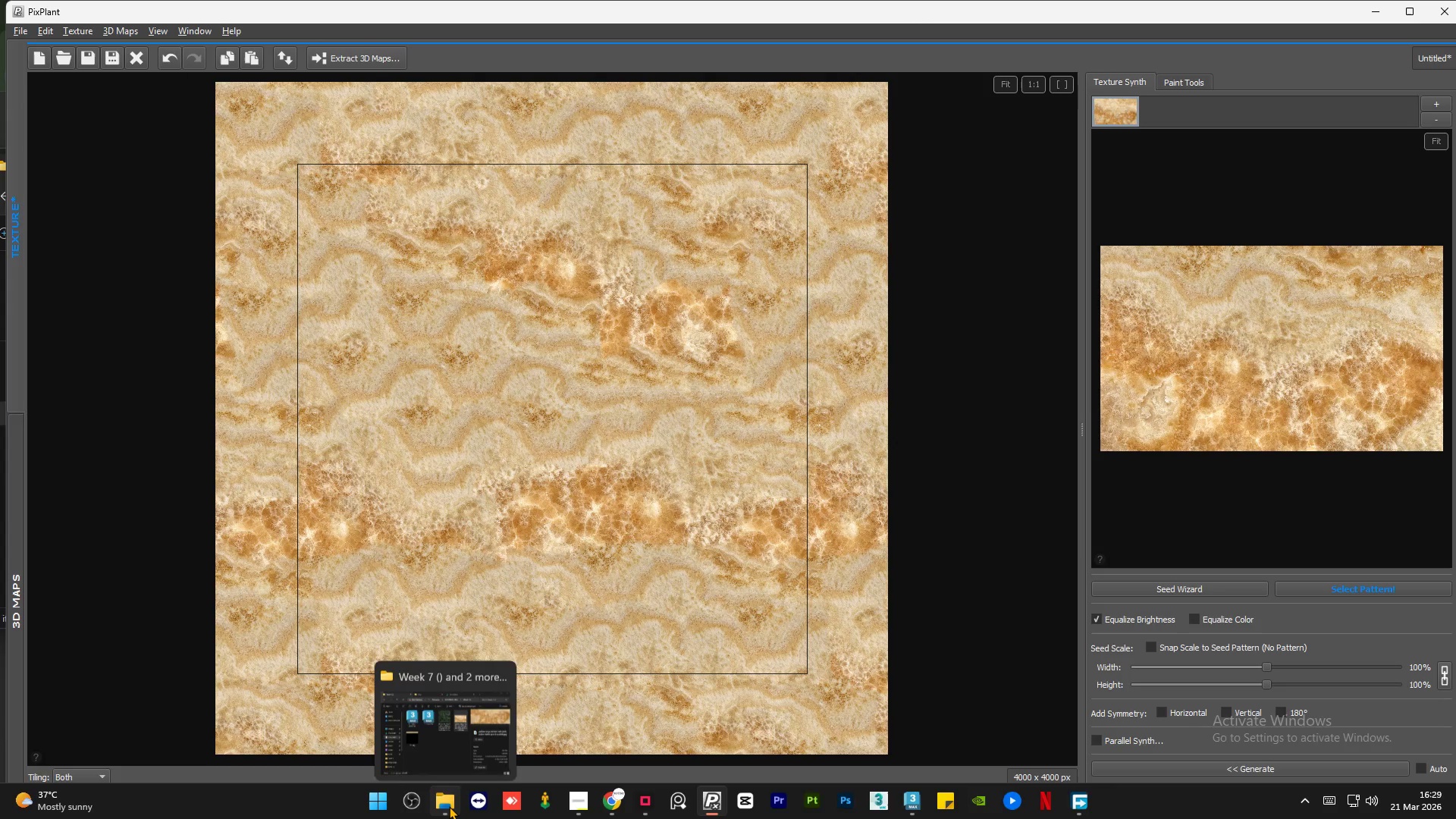 
left_click([449, 806])
 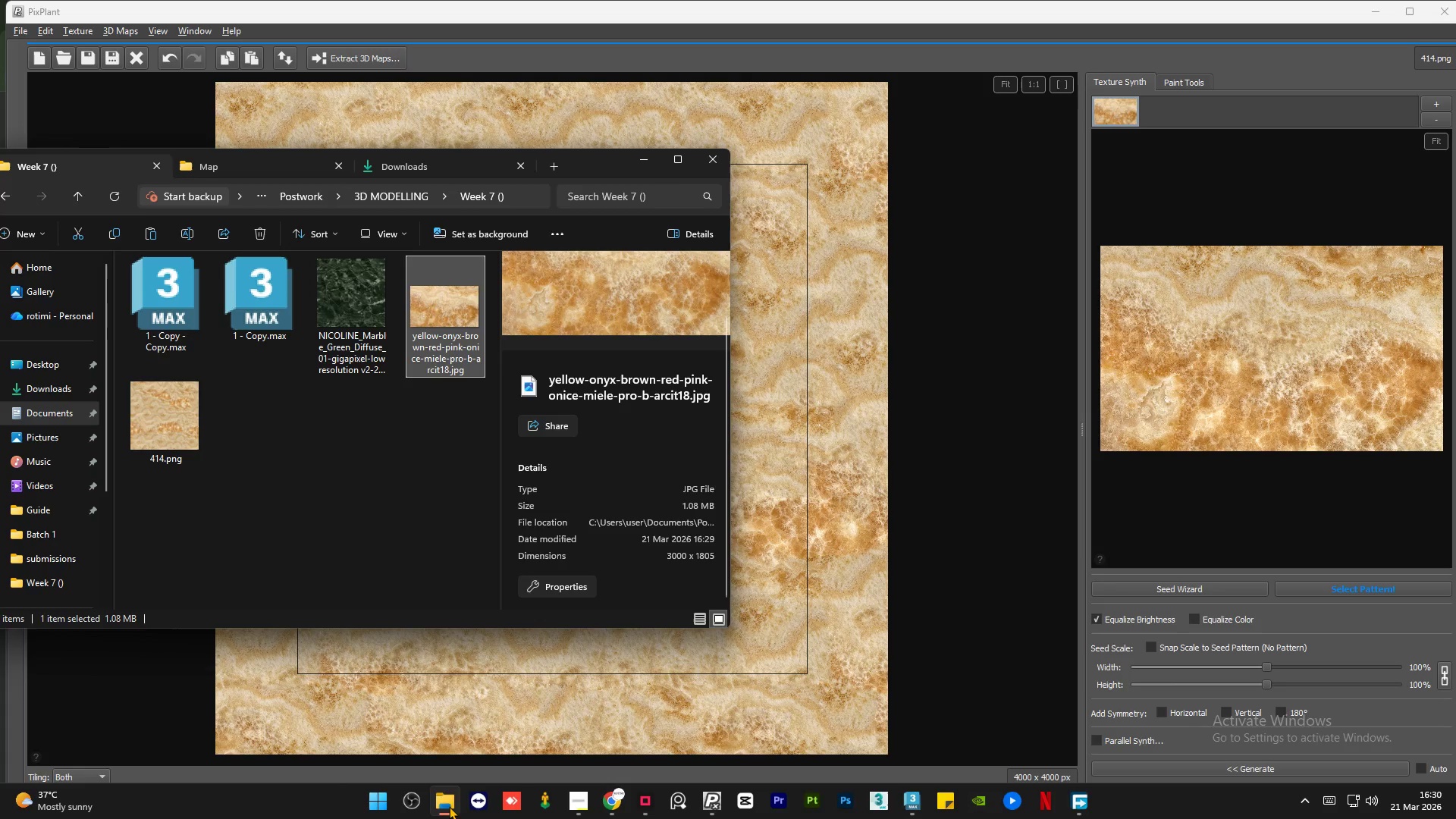 
left_click([338, 463])
 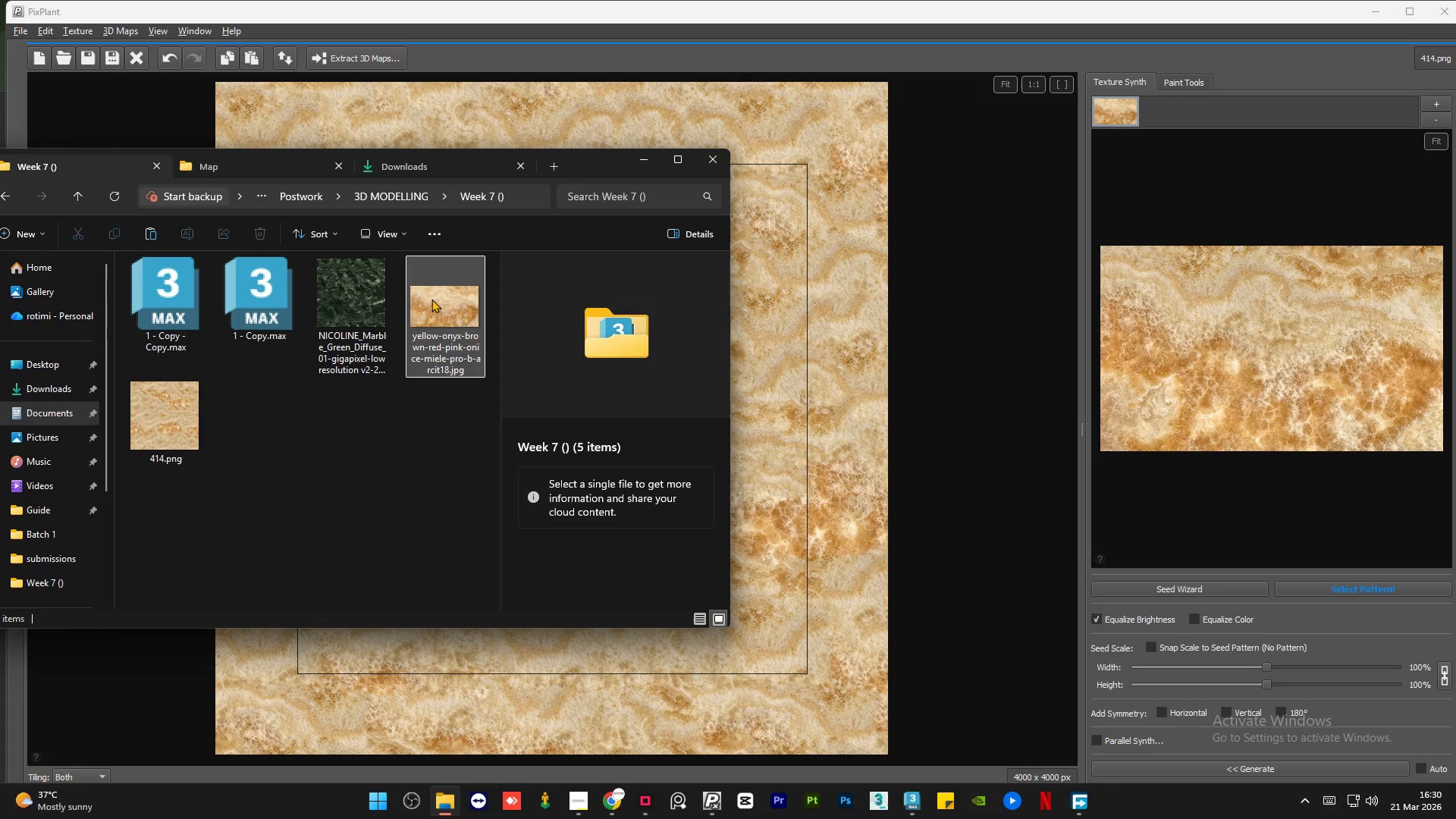 
left_click([431, 299])
 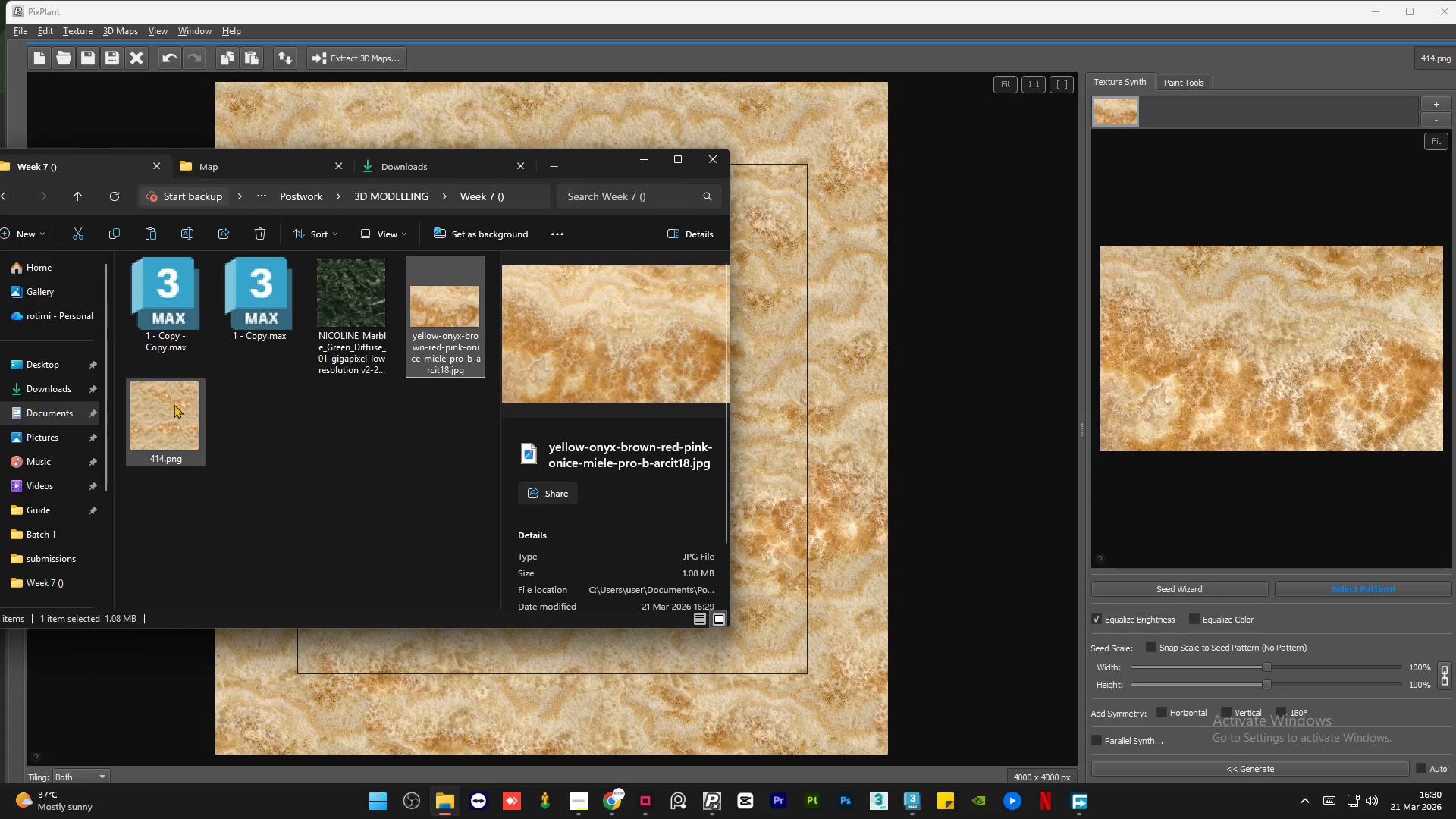 
left_click([174, 404])
 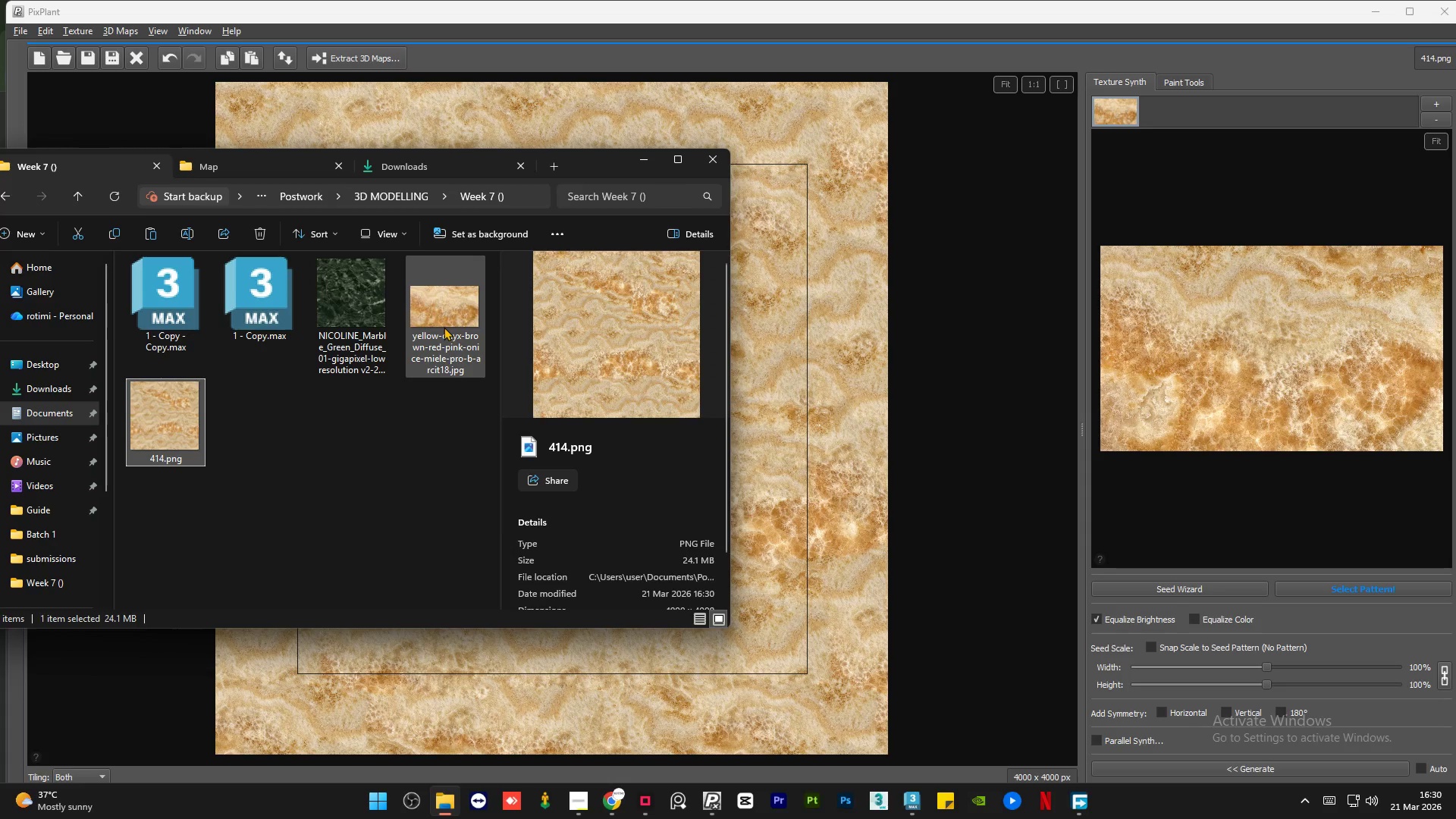 
left_click([444, 326])
 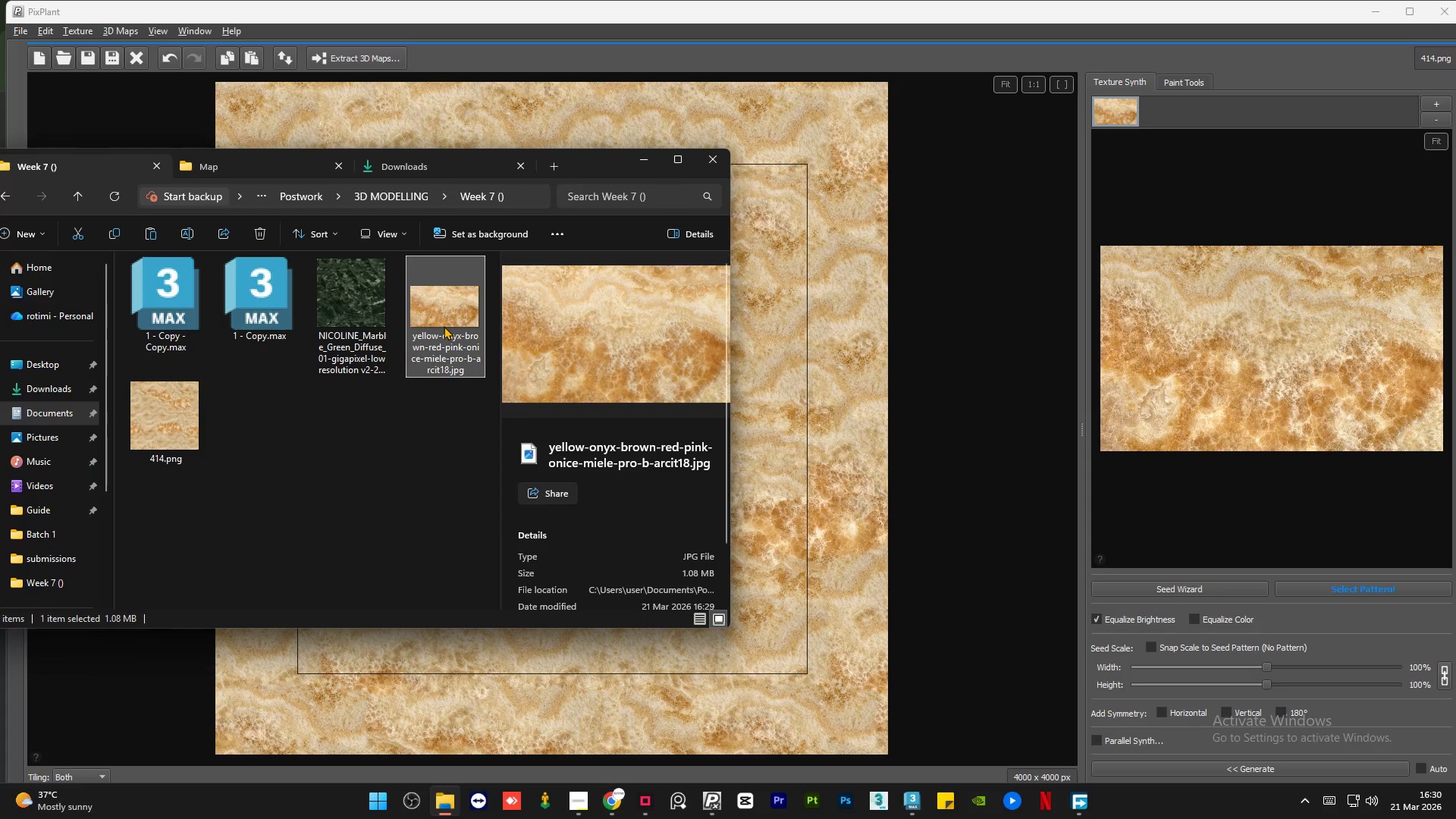 
key(Delete)
 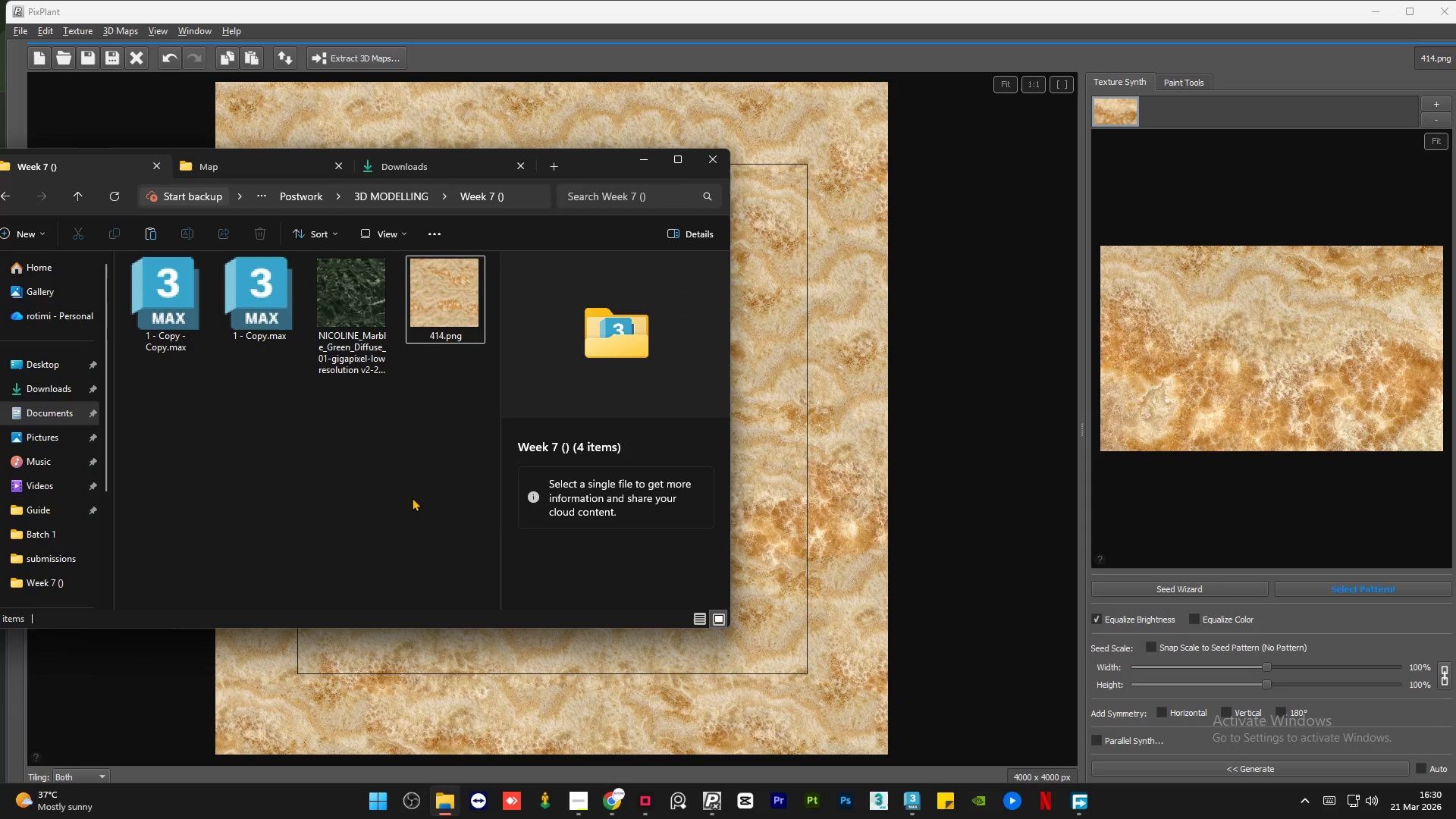 
left_click([412, 497])
 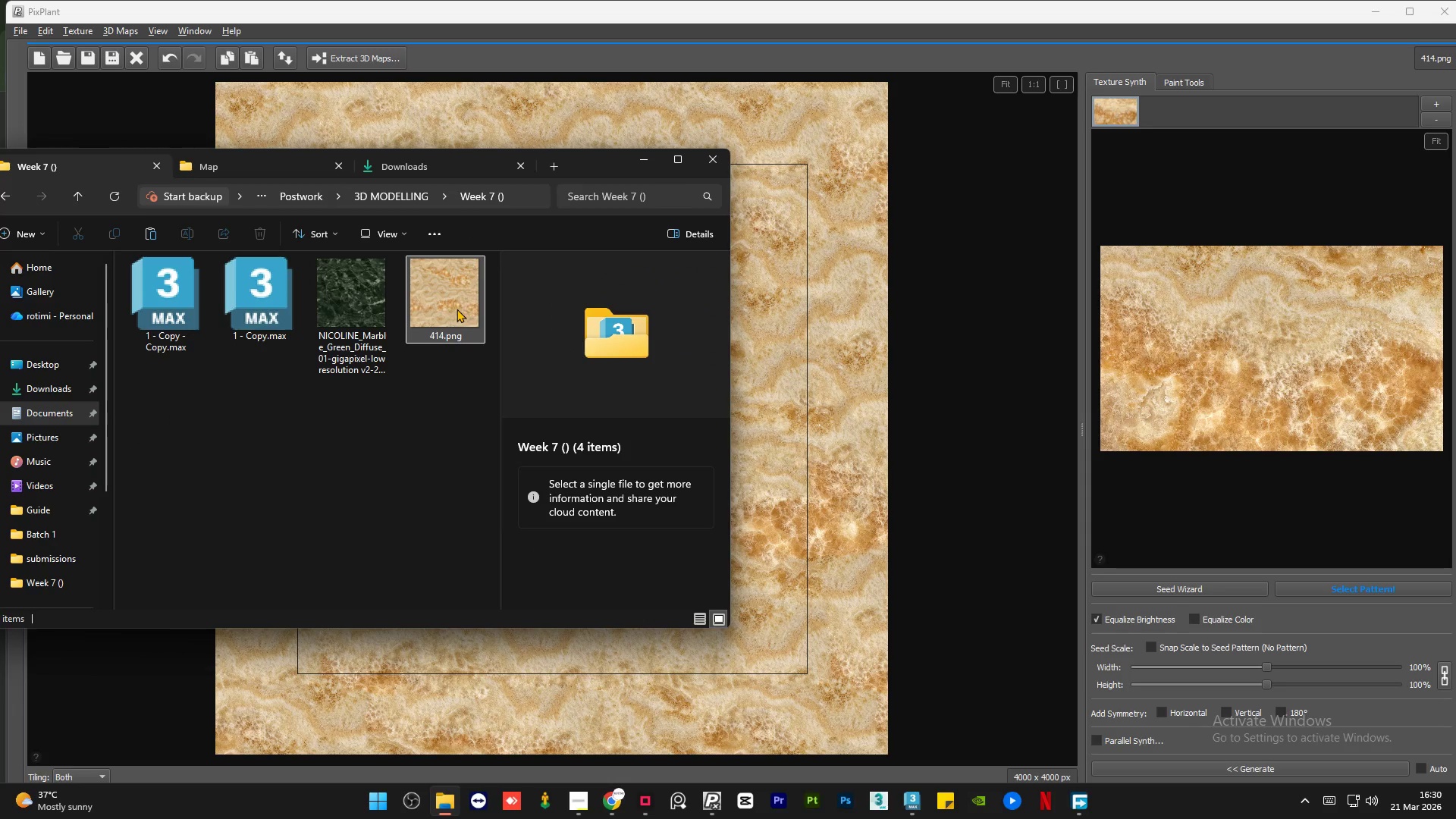 
left_click([443, 303])
 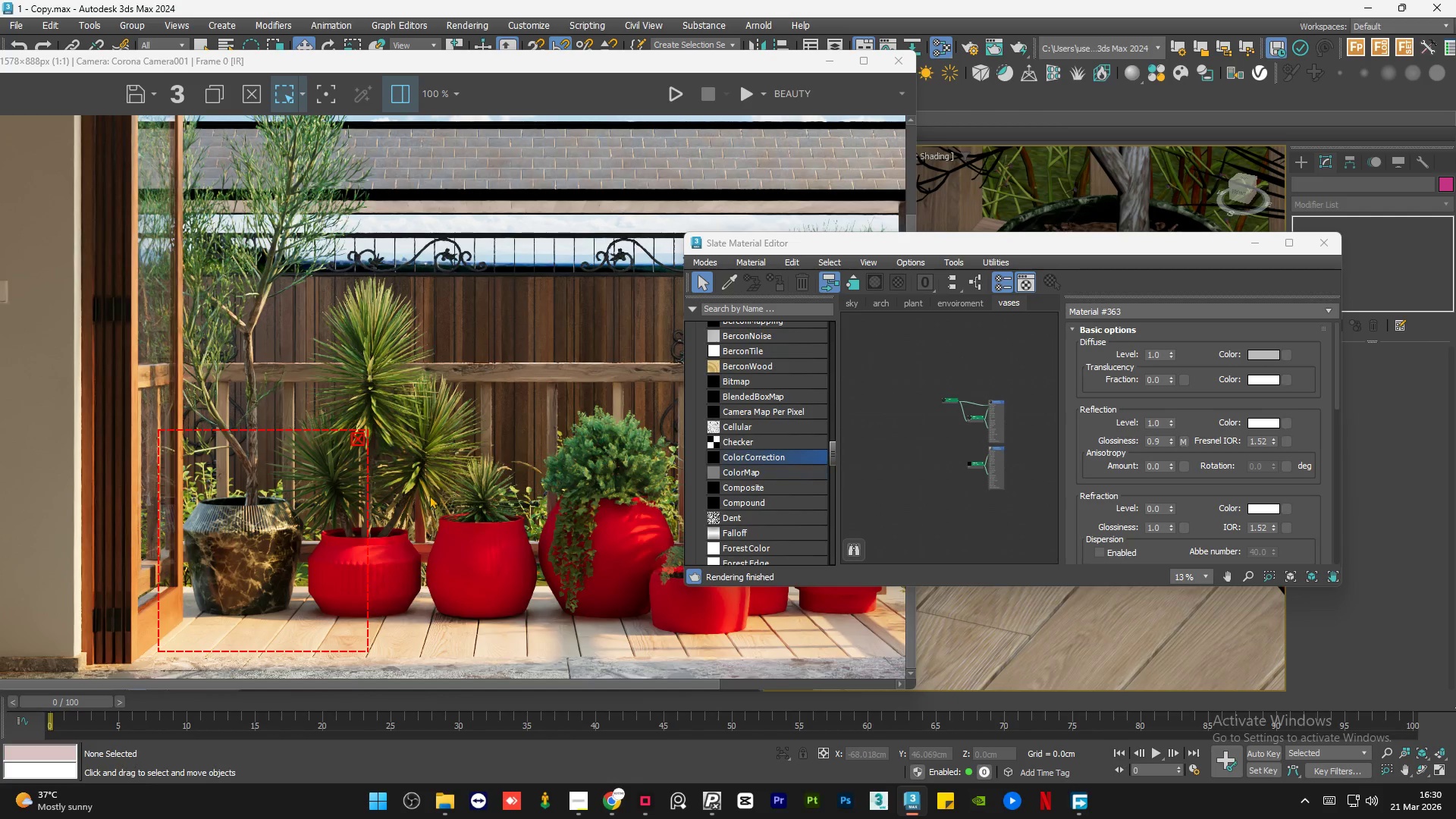 
left_click_drag(start_coordinate=[303, 545], to_coordinate=[385, 549])
 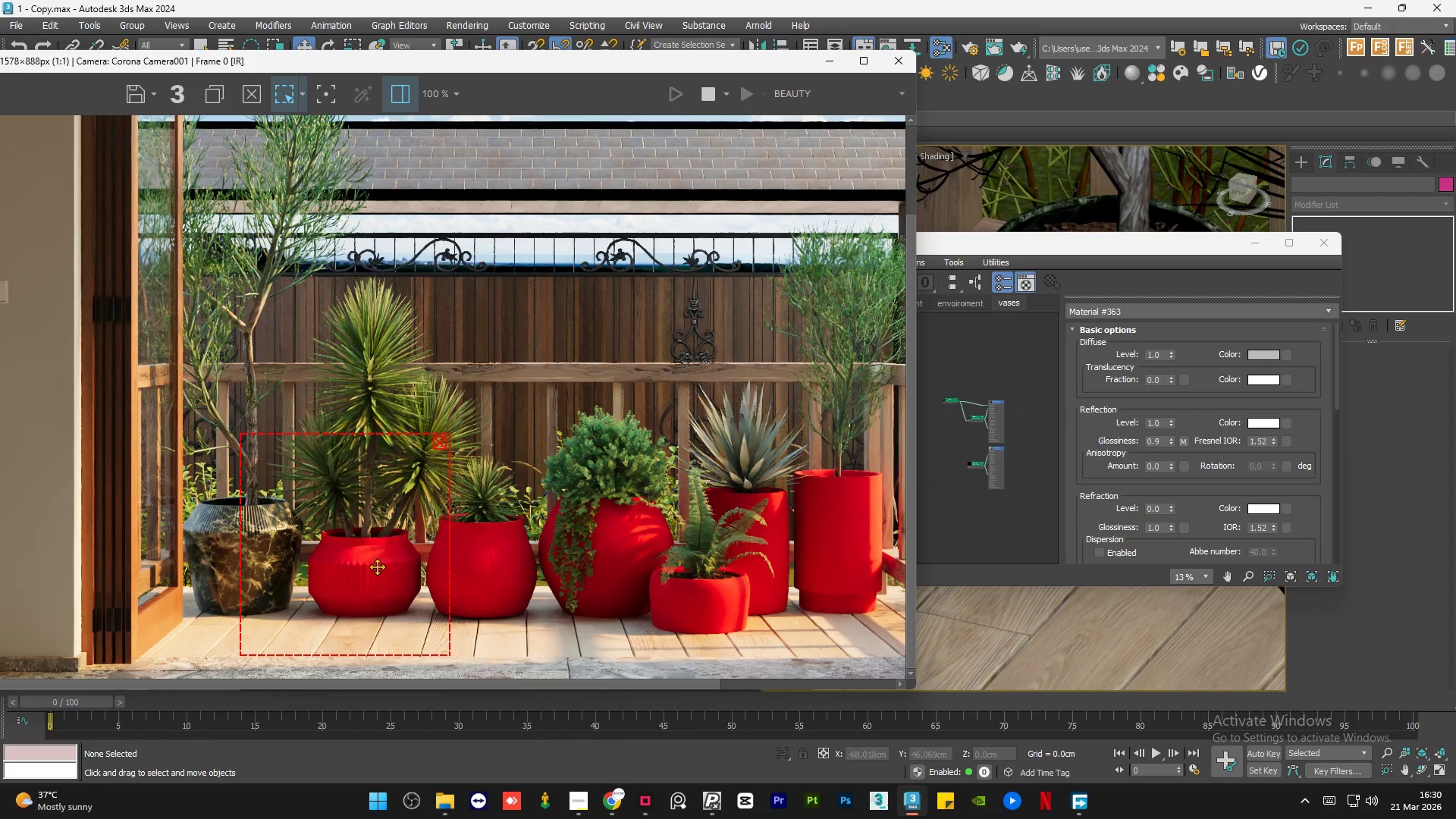 
scroll: coordinate [382, 538], scroll_direction: down, amount: 1.0
 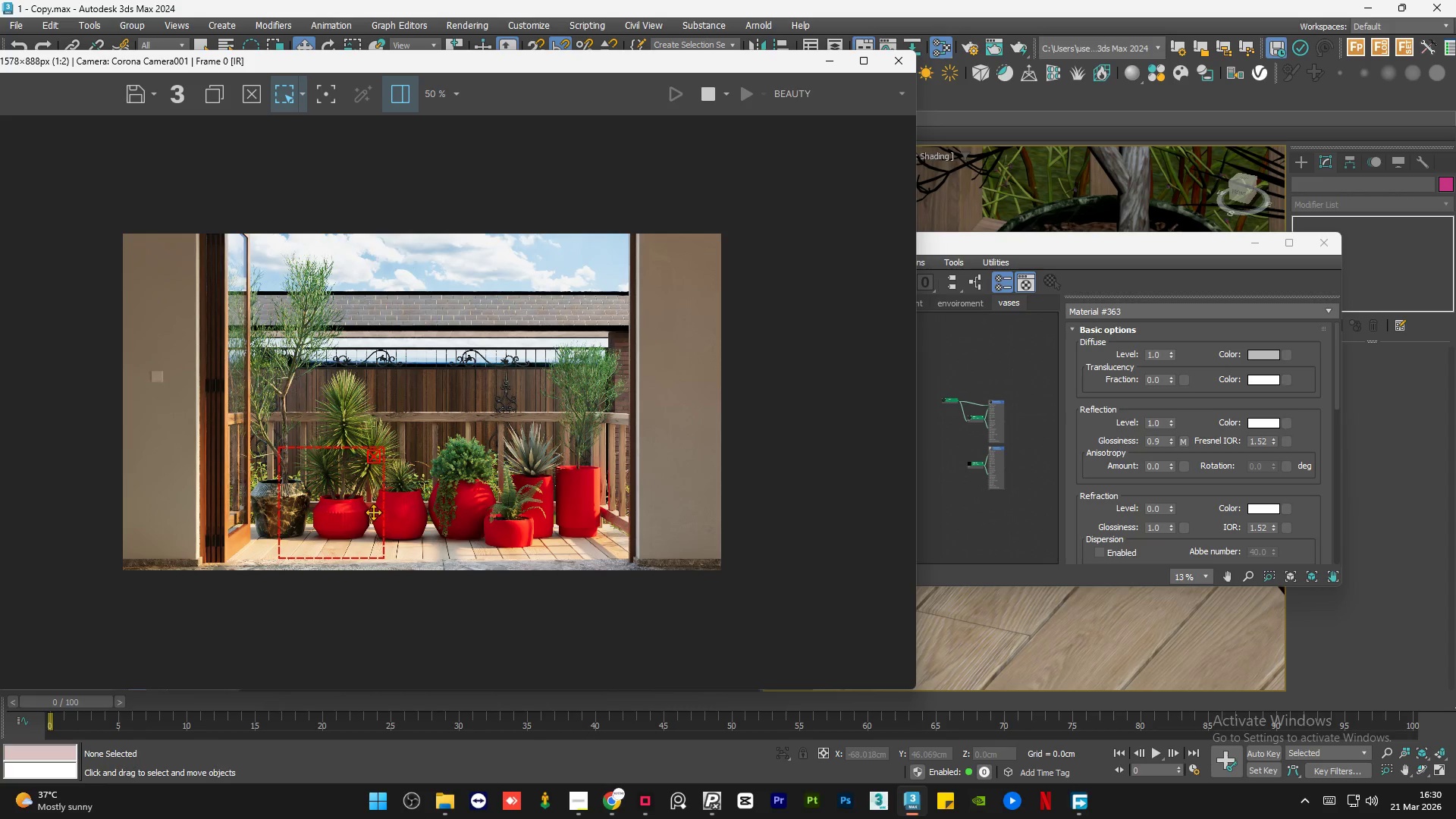 
left_click_drag(start_coordinate=[337, 511], to_coordinate=[465, 513])
 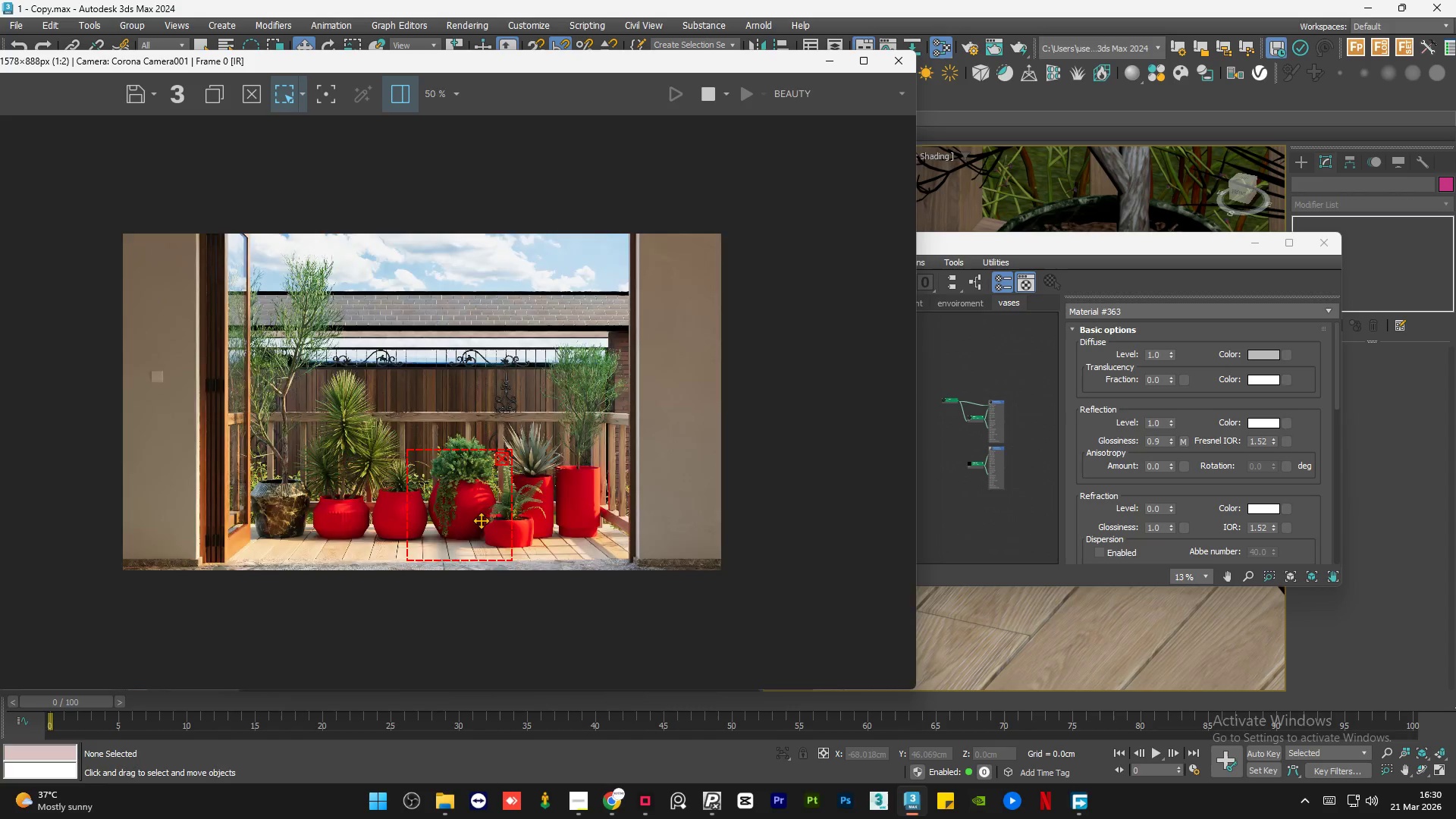 
scroll: coordinate [481, 520], scroll_direction: up, amount: 1.0
 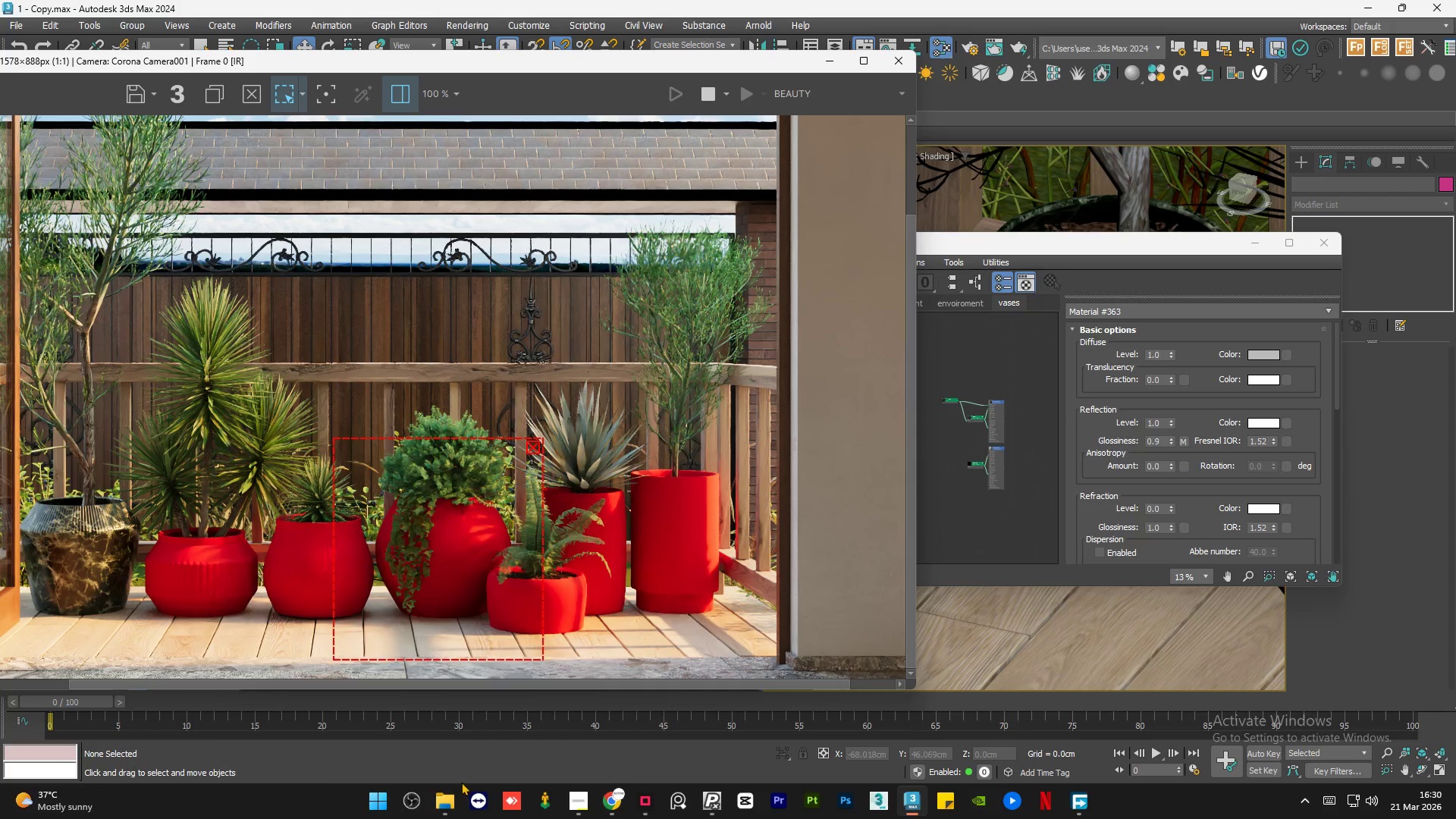 
left_click([448, 803])
 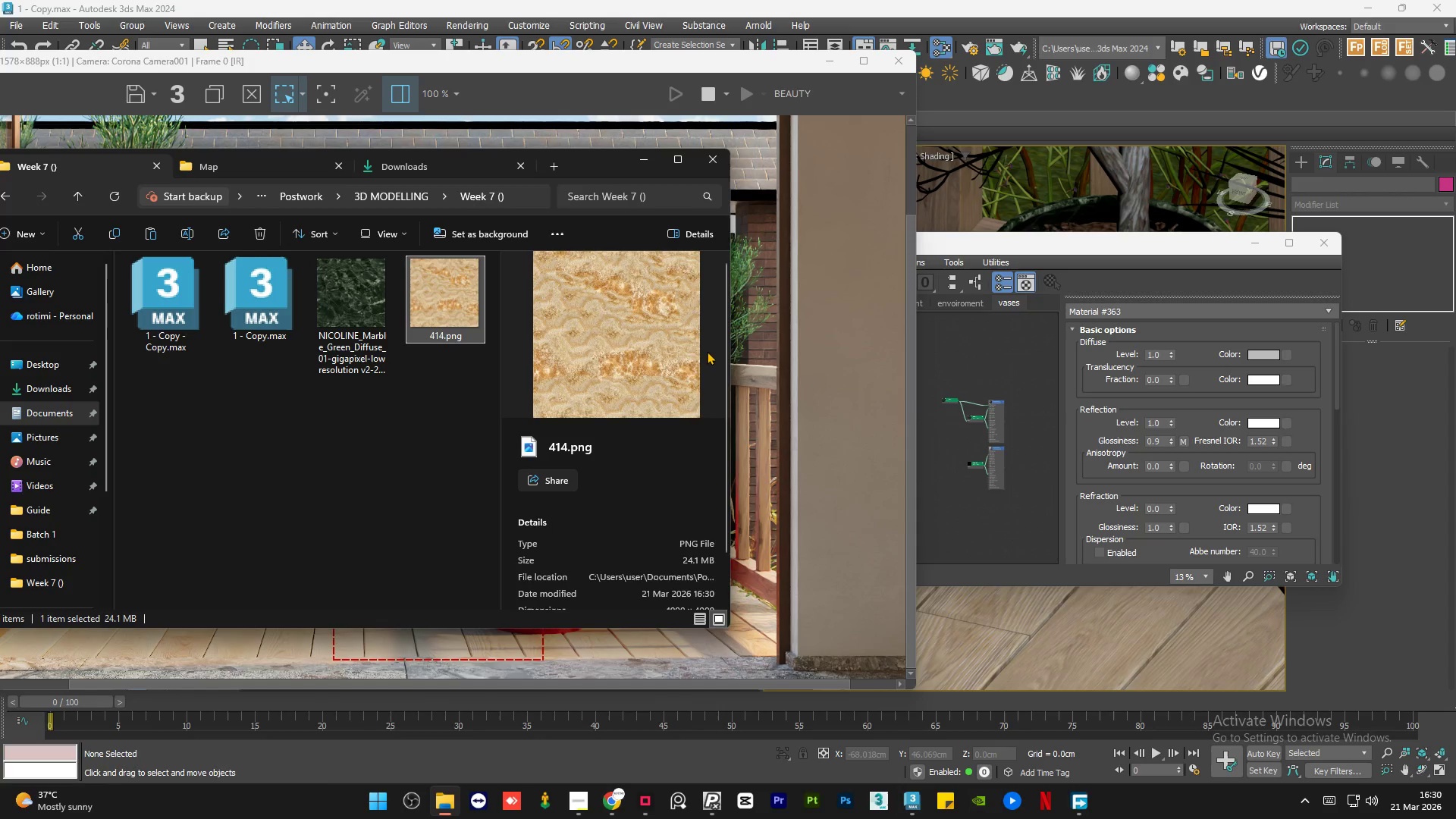 
left_click_drag(start_coordinate=[440, 298], to_coordinate=[954, 449])
 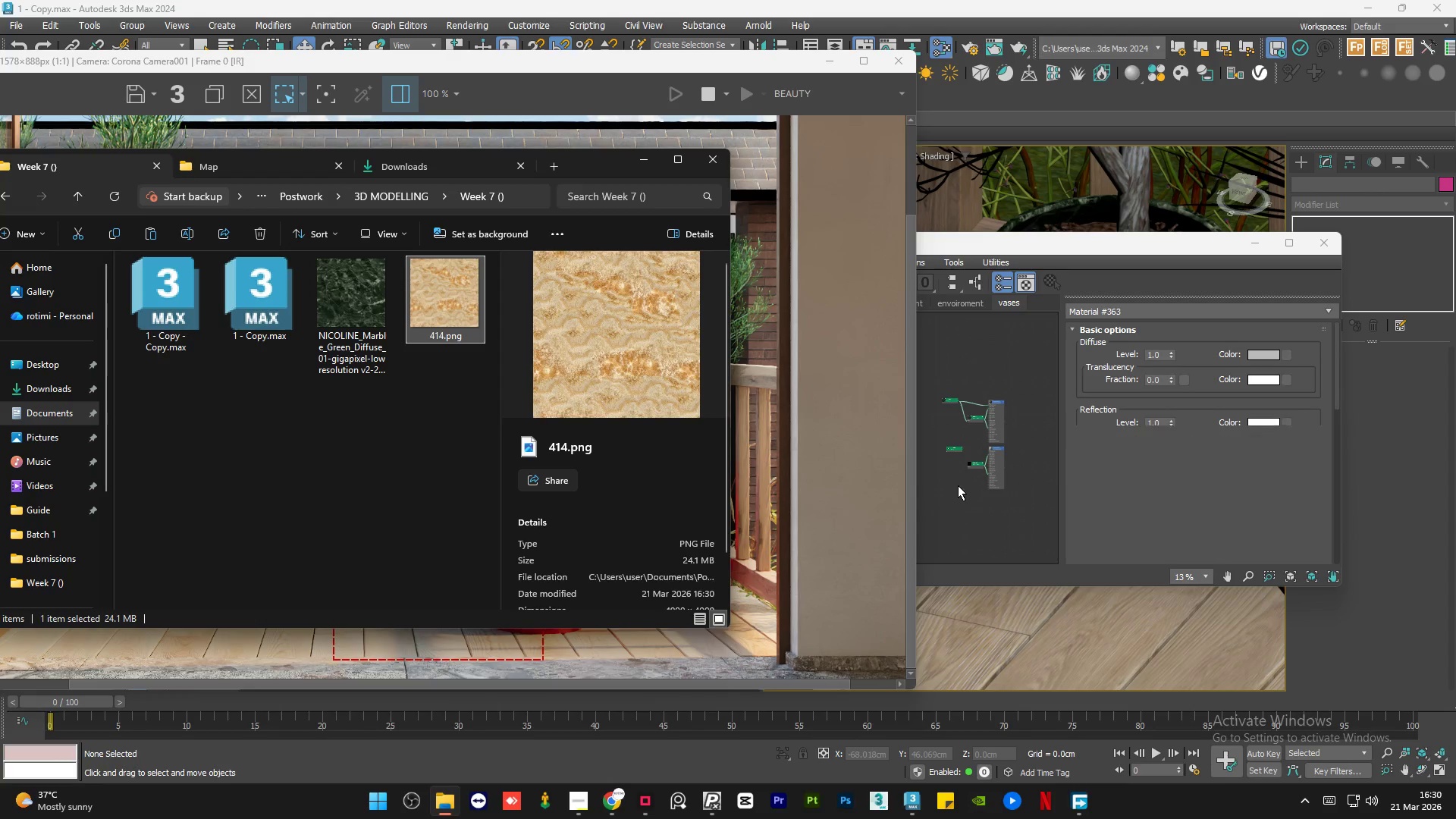 
left_click([958, 485])
 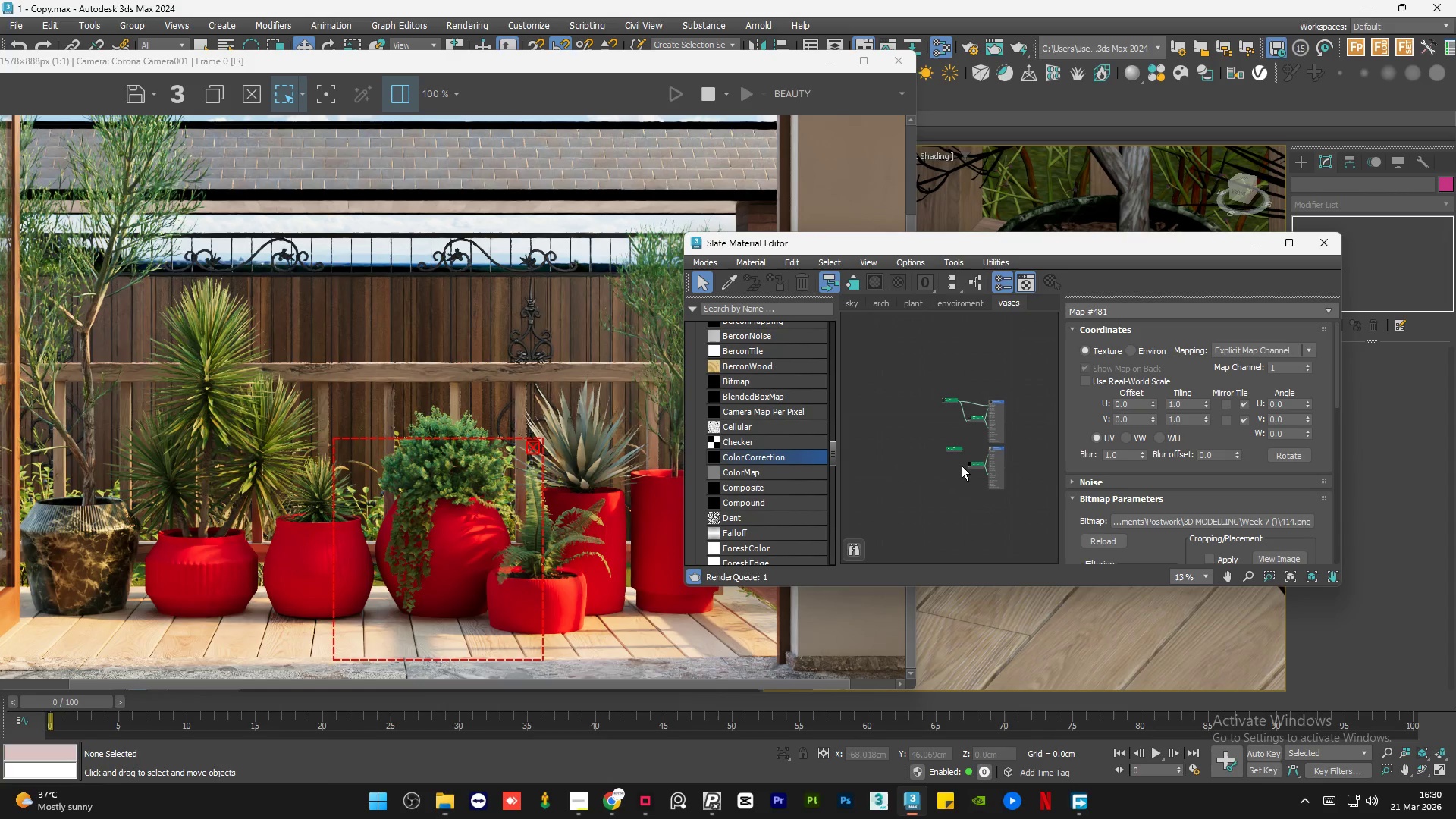 
left_click_drag(start_coordinate=[940, 425], to_coordinate=[934, 444])
 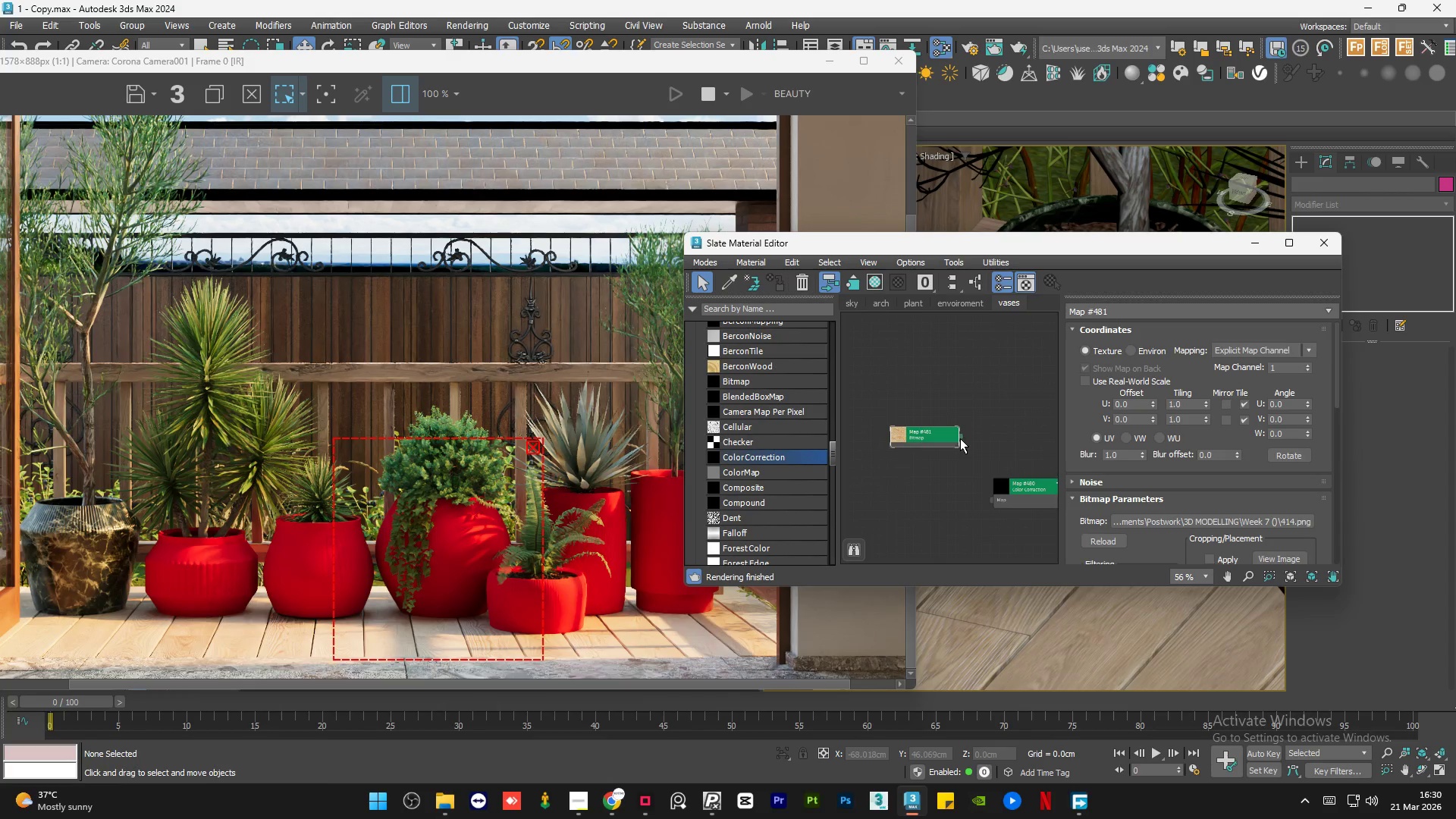 
scroll: coordinate [959, 453], scroll_direction: up, amount: 4.0
 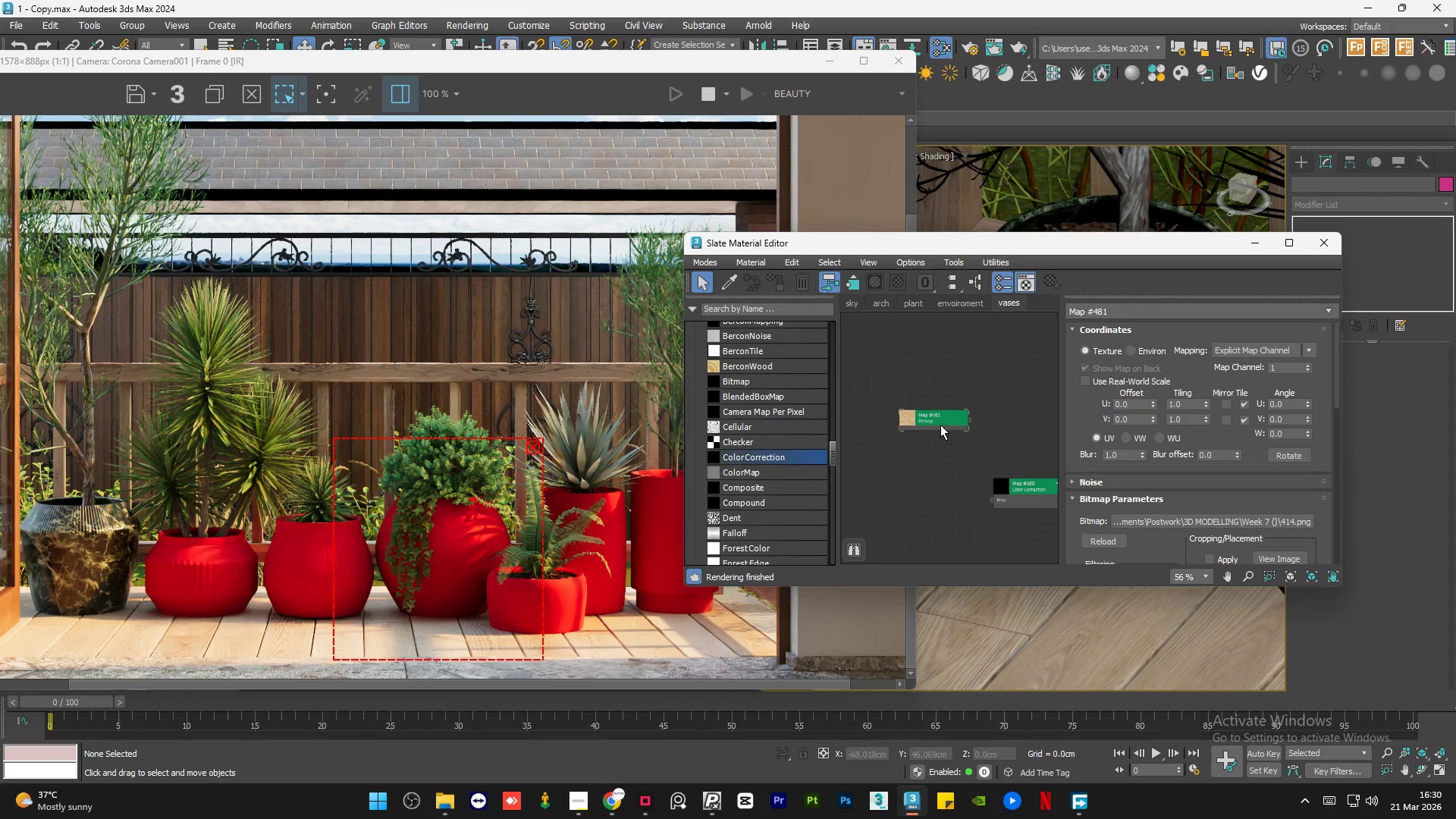 
left_click_drag(start_coordinate=[960, 438], to_coordinate=[991, 502])
 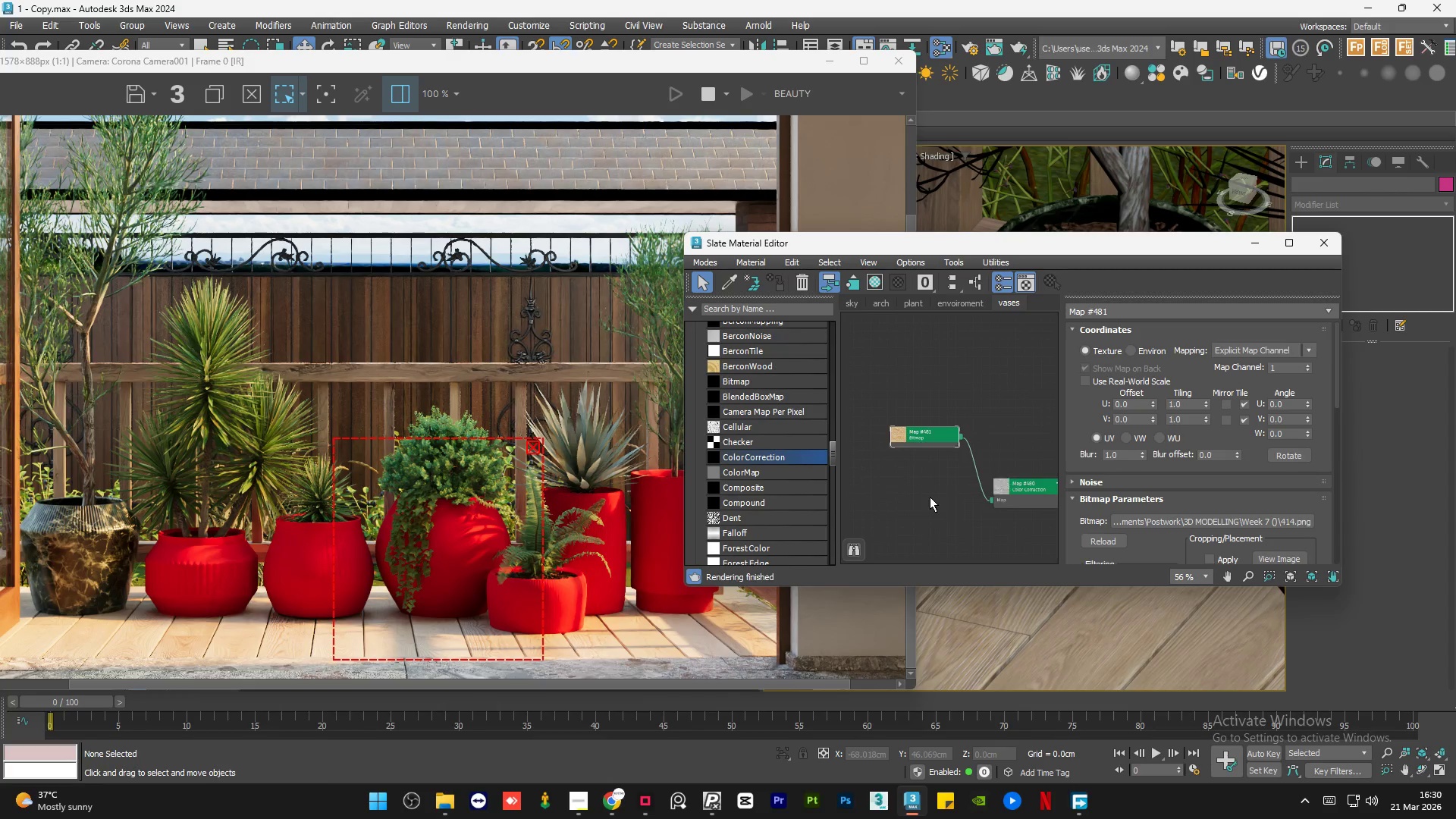 
scroll: coordinate [967, 482], scroll_direction: up, amount: 2.0
 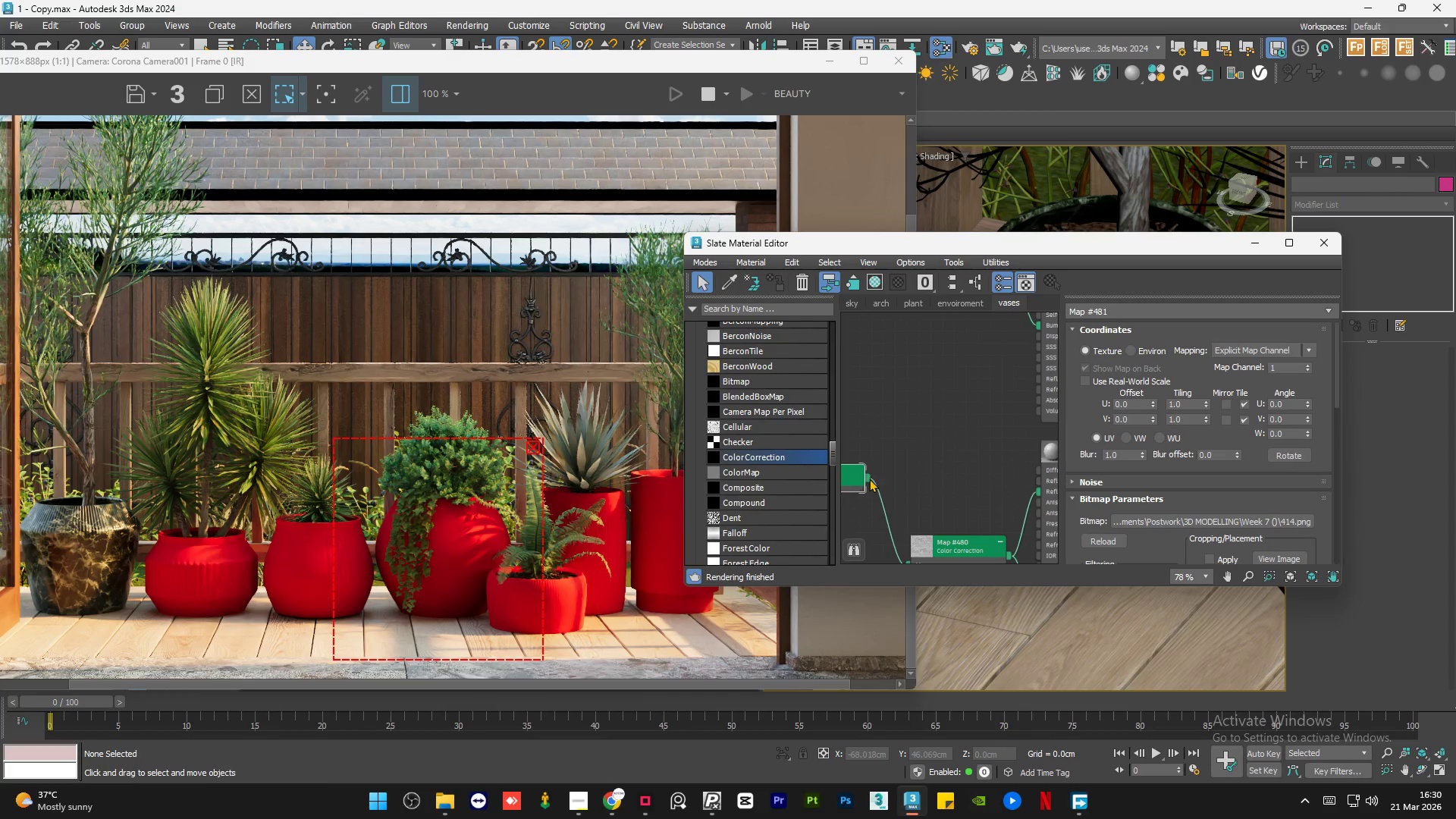 
left_click_drag(start_coordinate=[869, 479], to_coordinate=[1026, 475])
 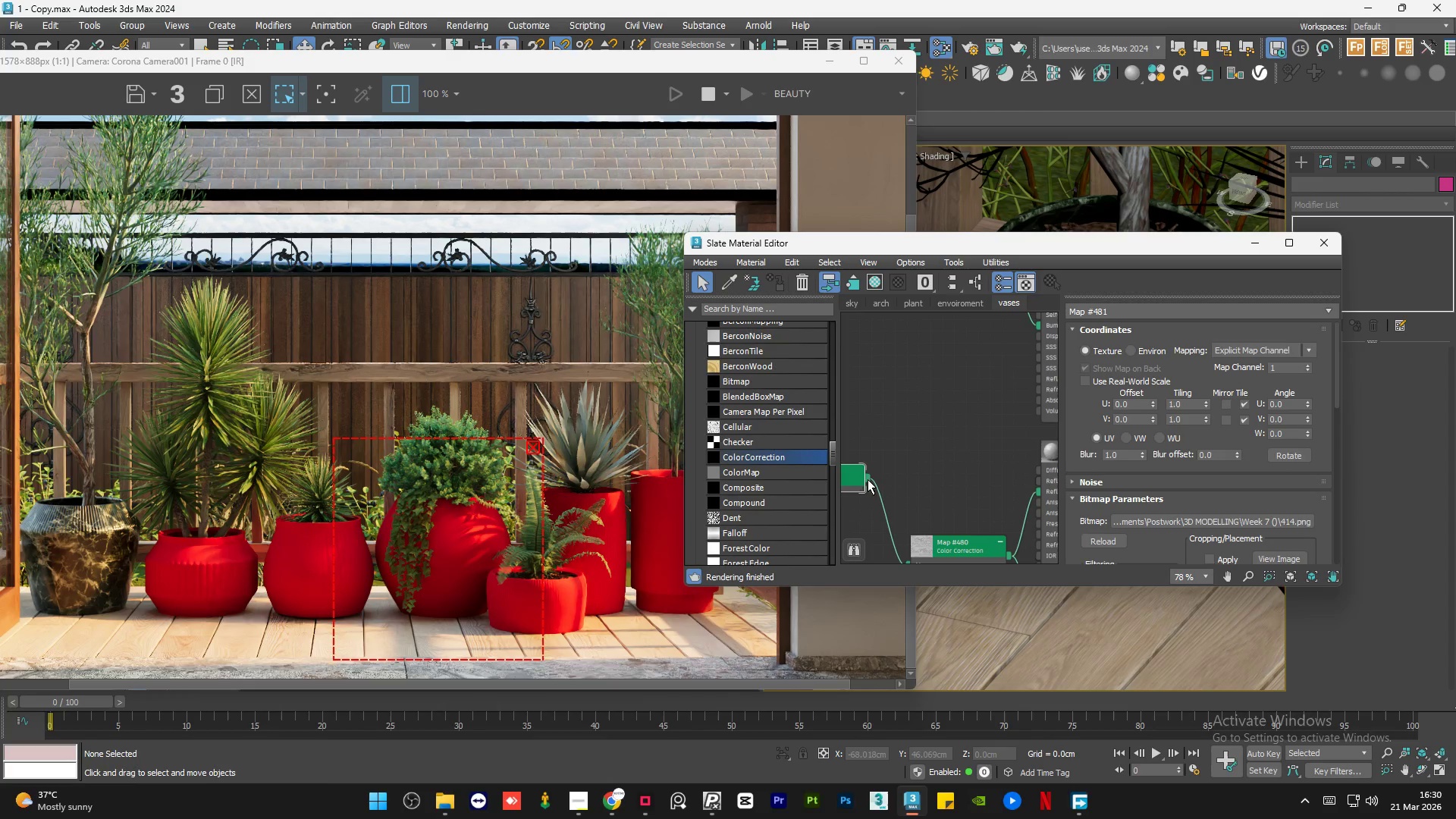 
left_click_drag(start_coordinate=[866, 477], to_coordinate=[1036, 469])
 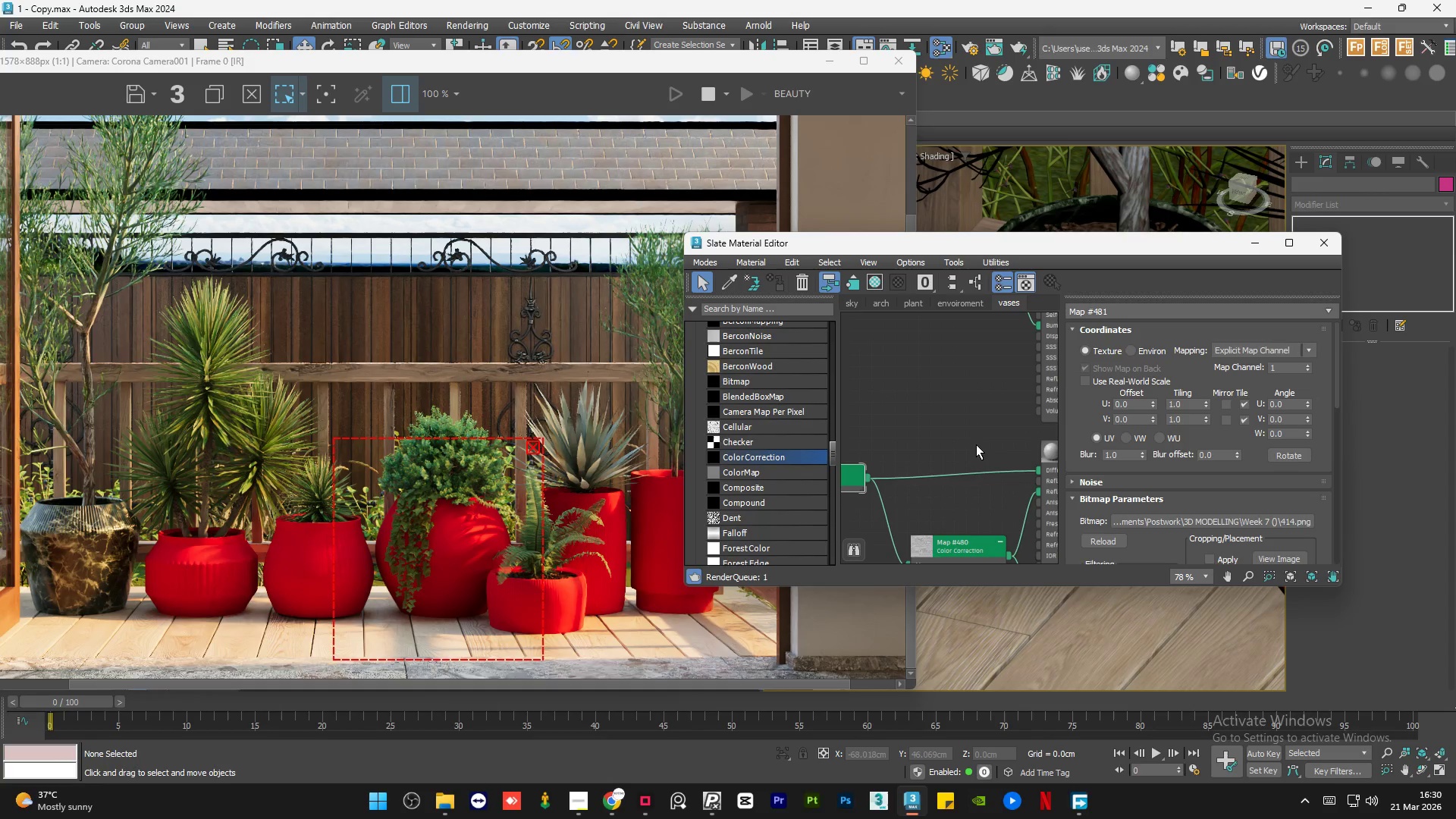 
scroll: coordinate [976, 444], scroll_direction: down, amount: 3.0
 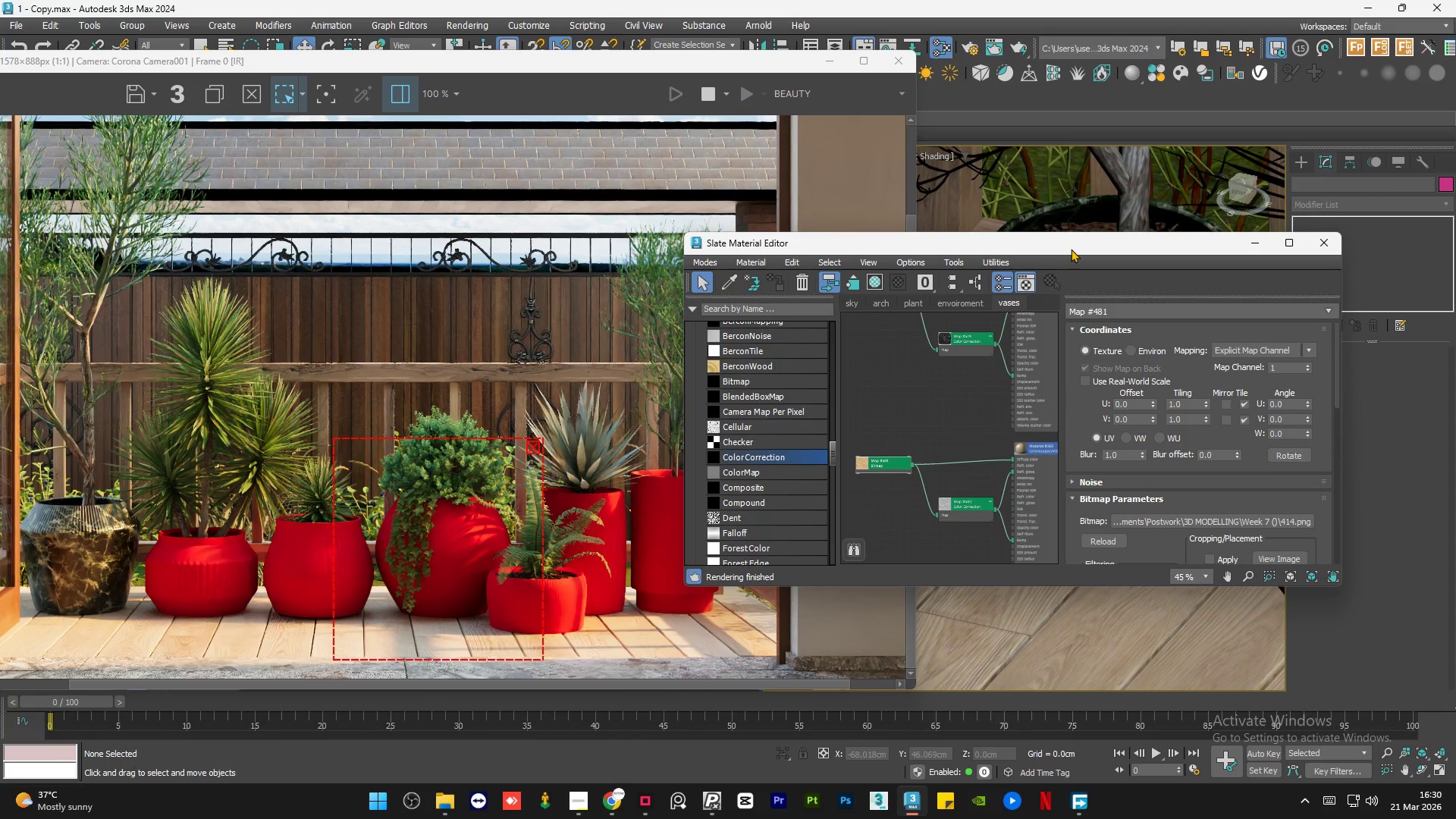 
left_click_drag(start_coordinate=[1075, 246], to_coordinate=[692, 248])
 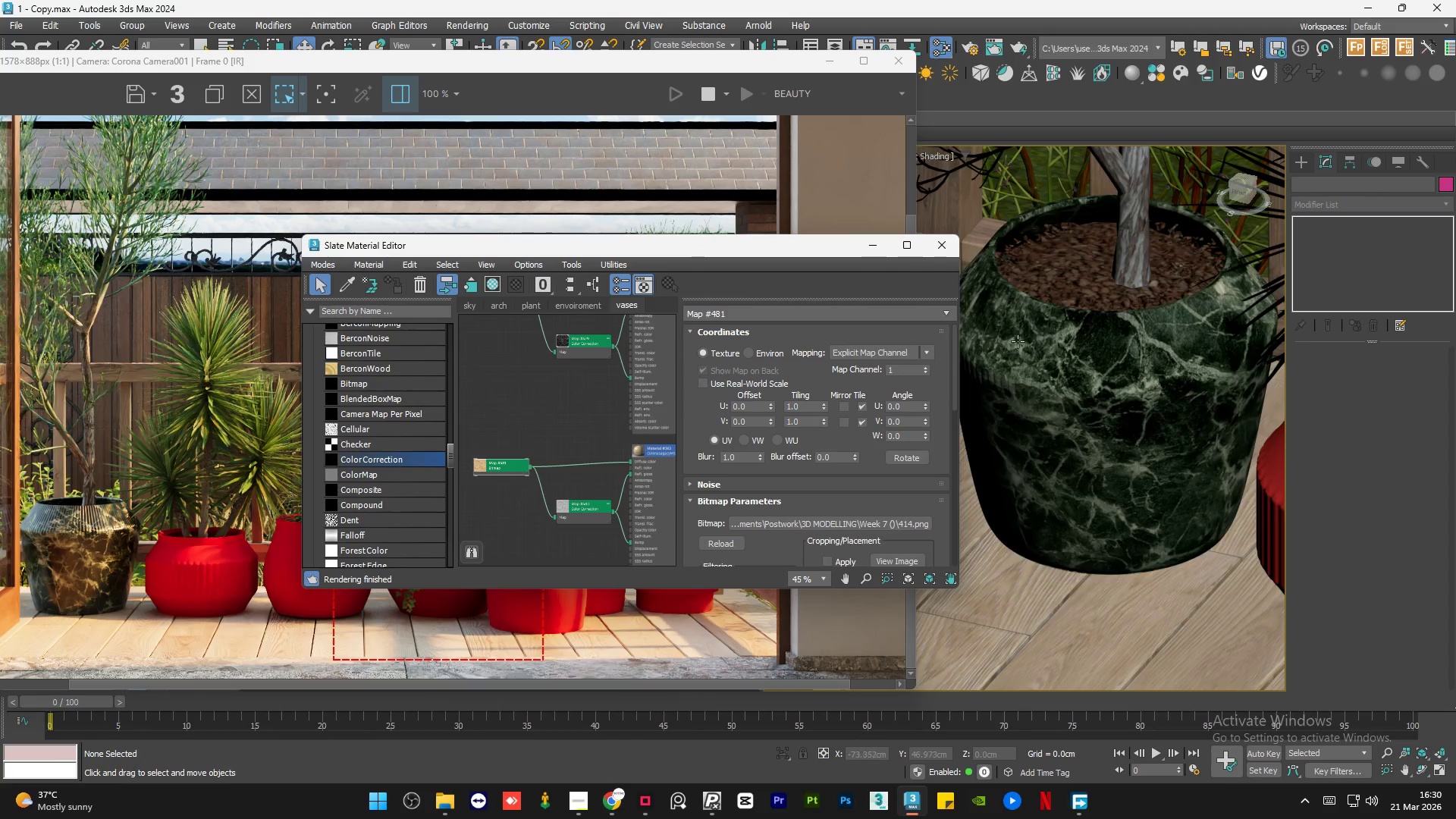 
scroll: coordinate [1037, 353], scroll_direction: down, amount: 5.0
 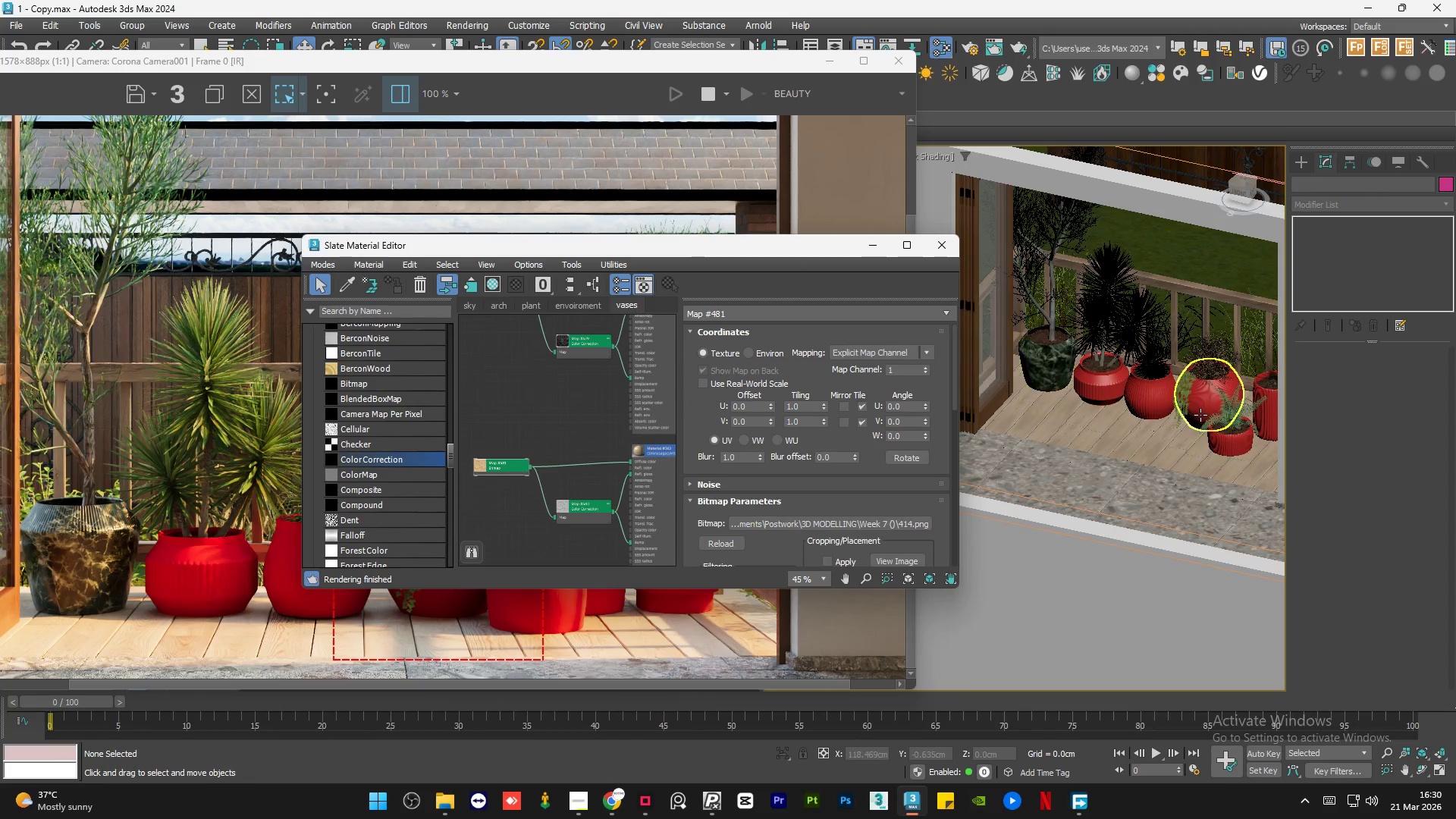 
scroll: coordinate [1222, 391], scroll_direction: up, amount: 4.0
 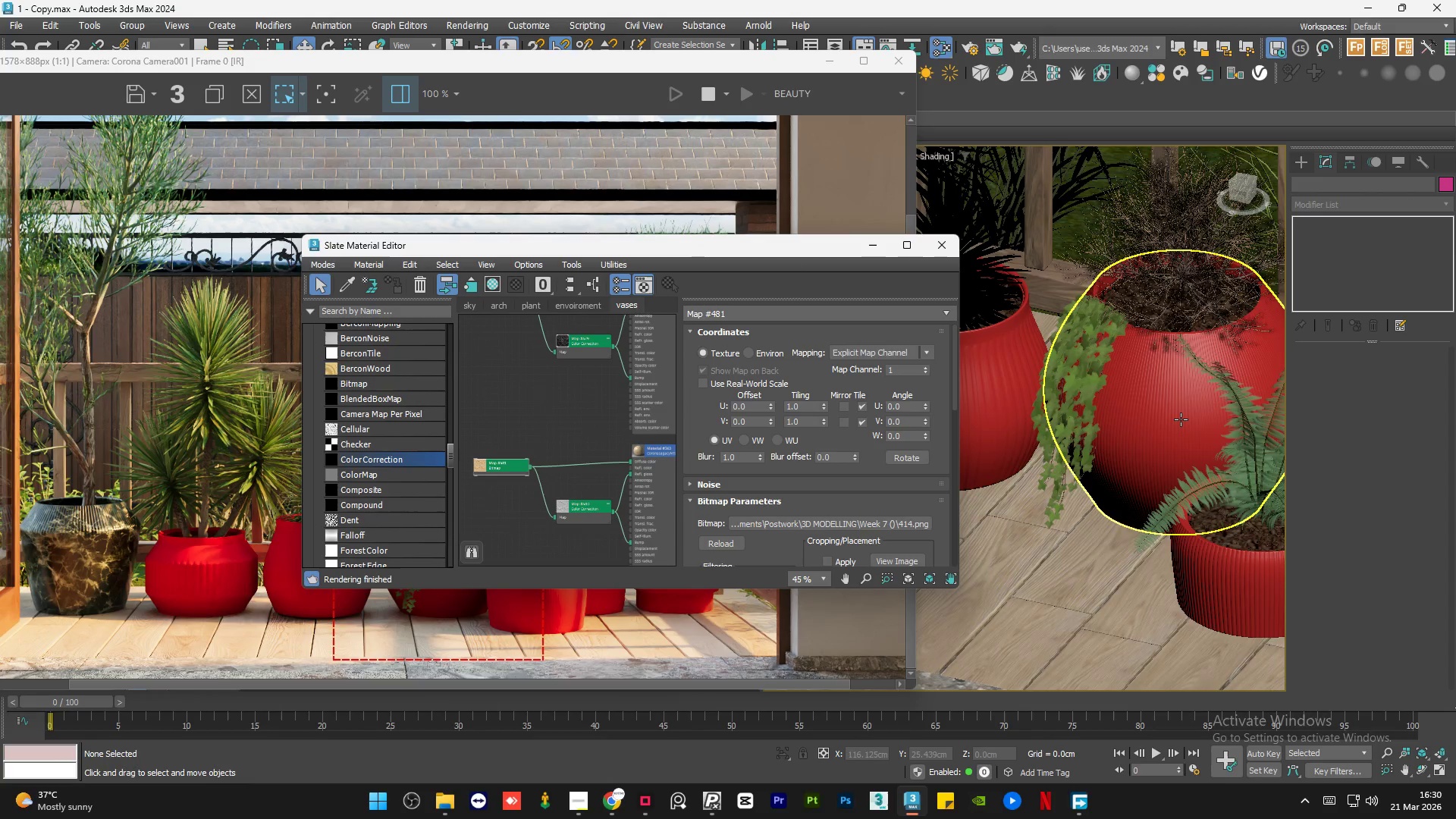 
left_click([1181, 419])
 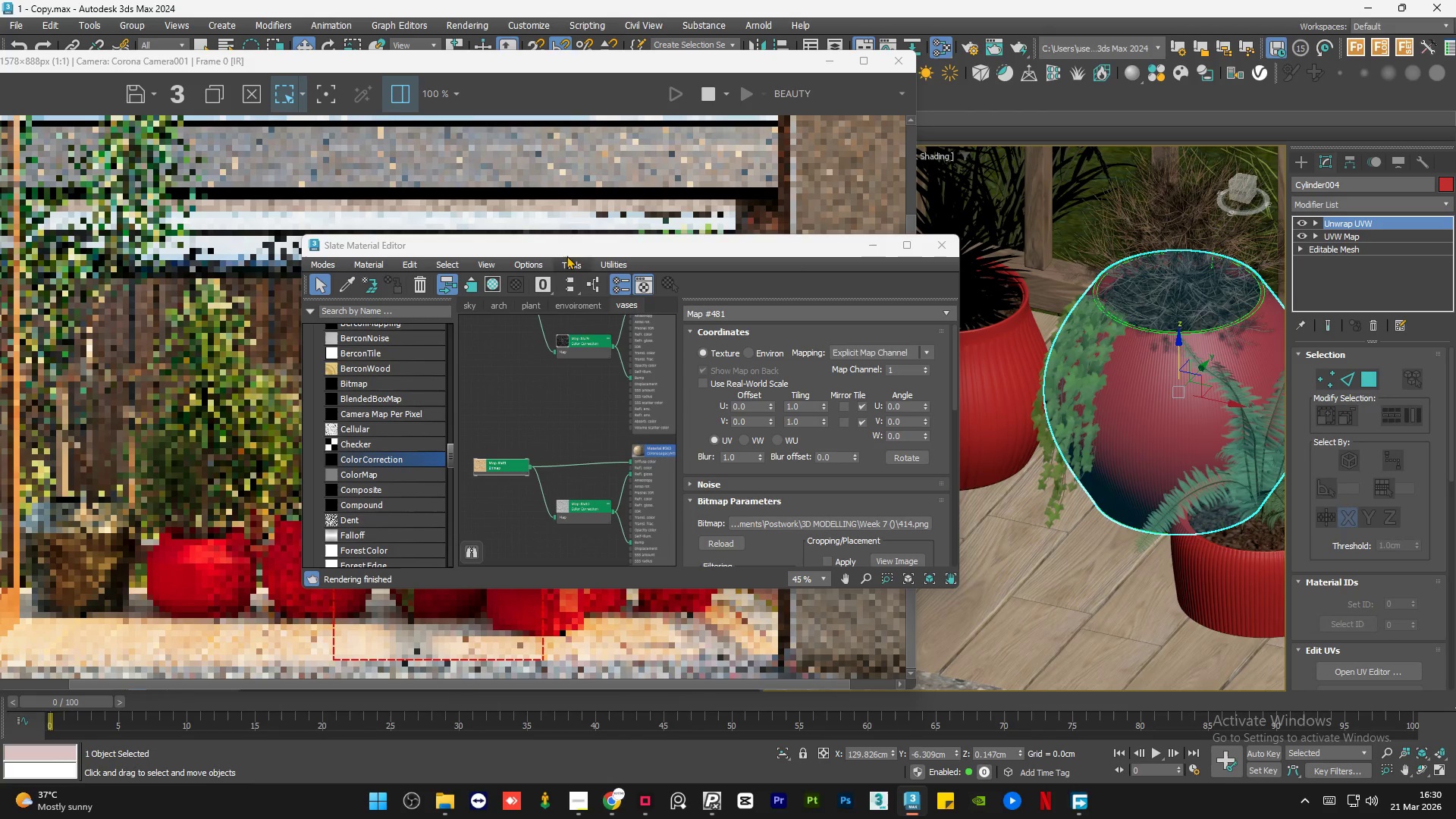 
left_click_drag(start_coordinate=[526, 249], to_coordinate=[971, 244])
 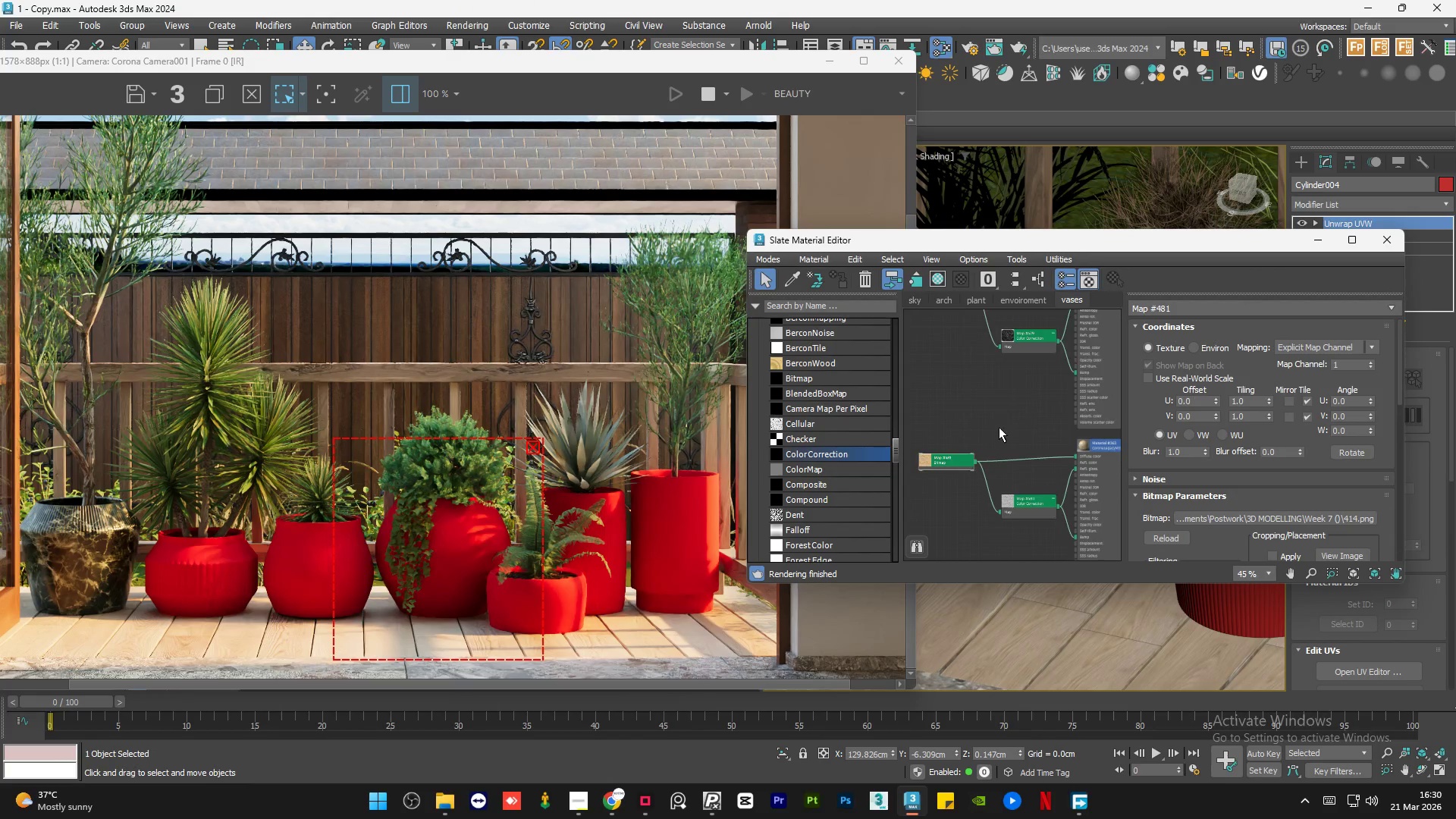 
scroll: coordinate [1028, 455], scroll_direction: none, amount: 0.0
 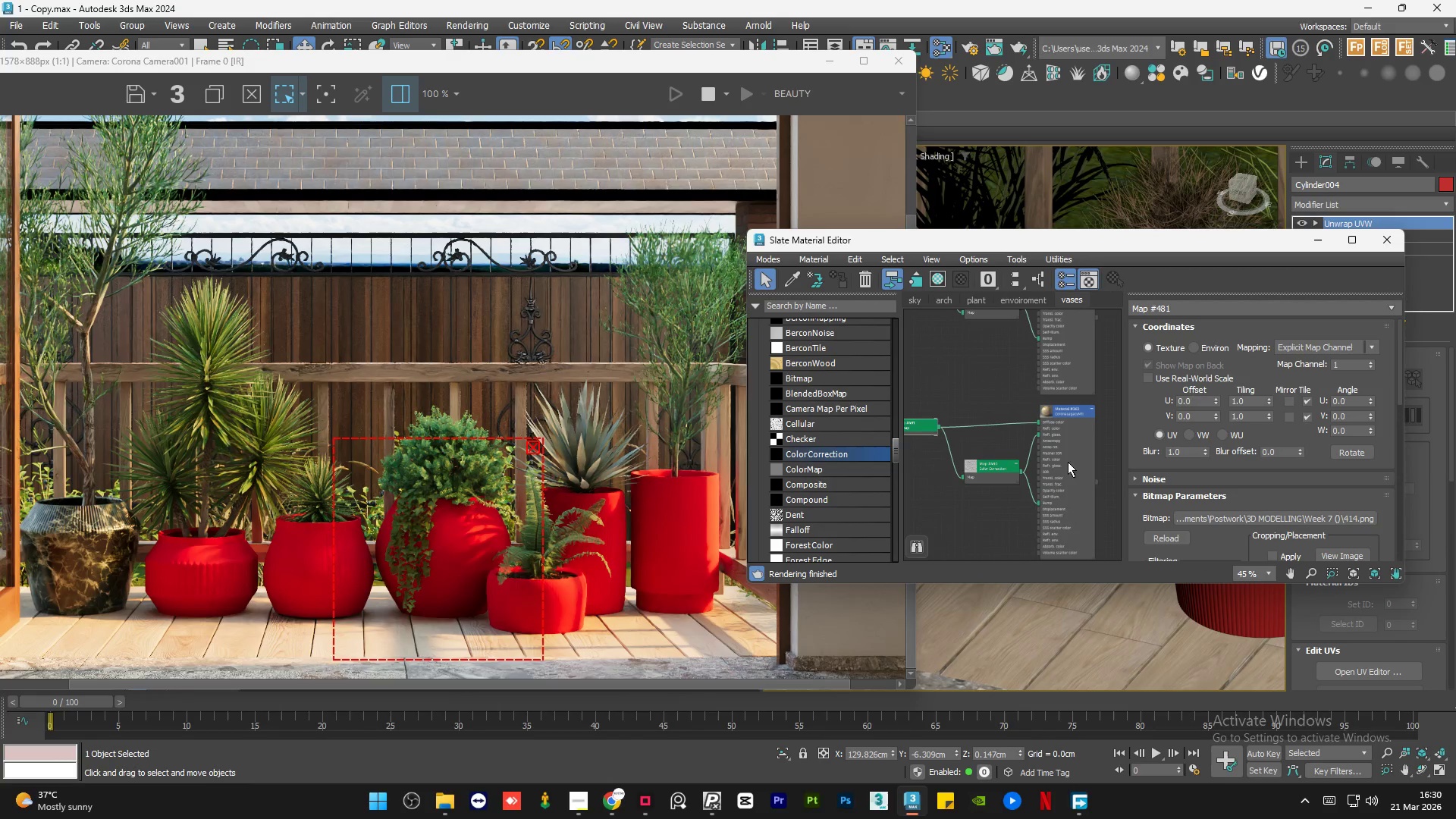 
double_click([1067, 459])
 